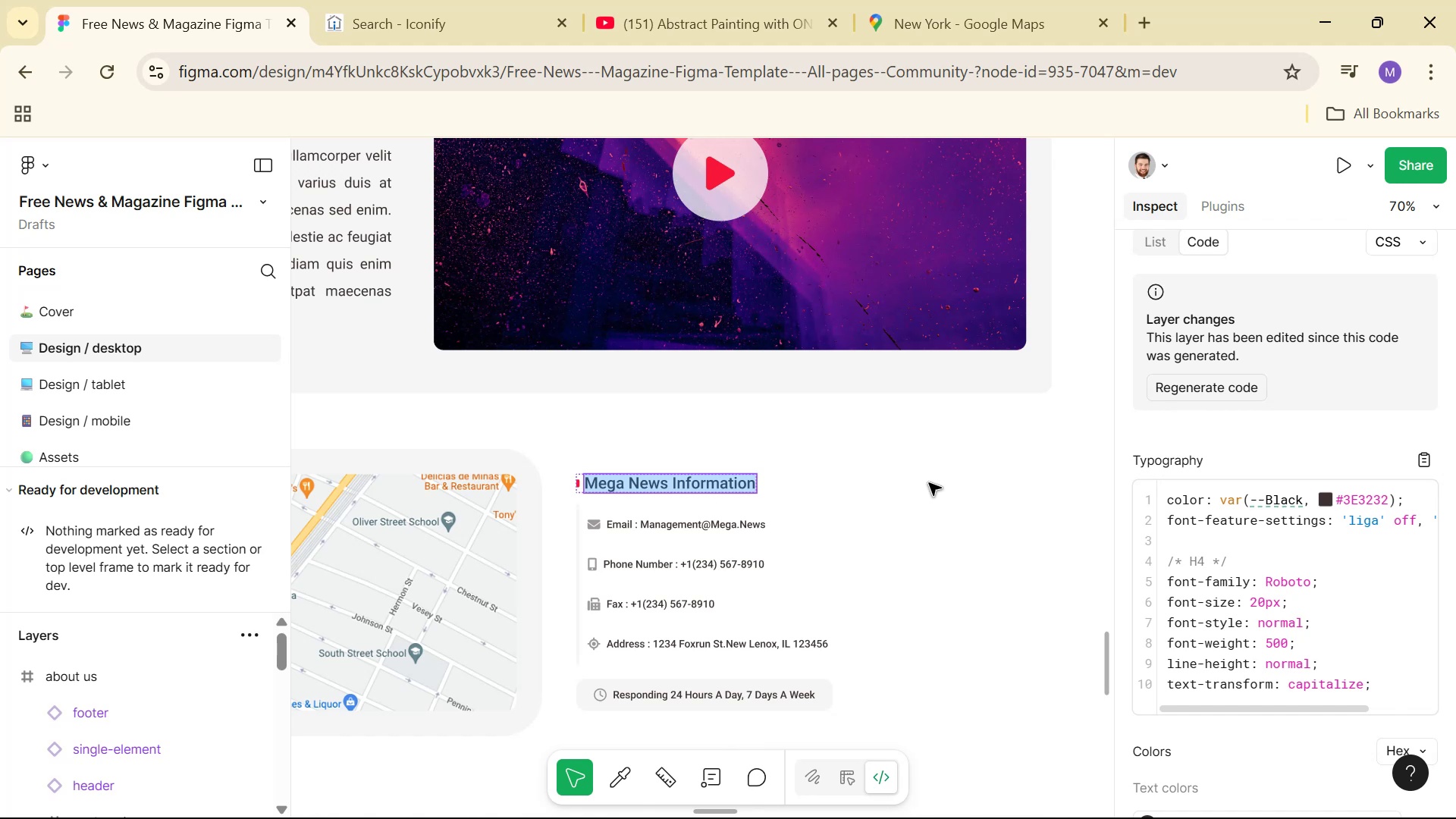 
key(Alt+Tab)
 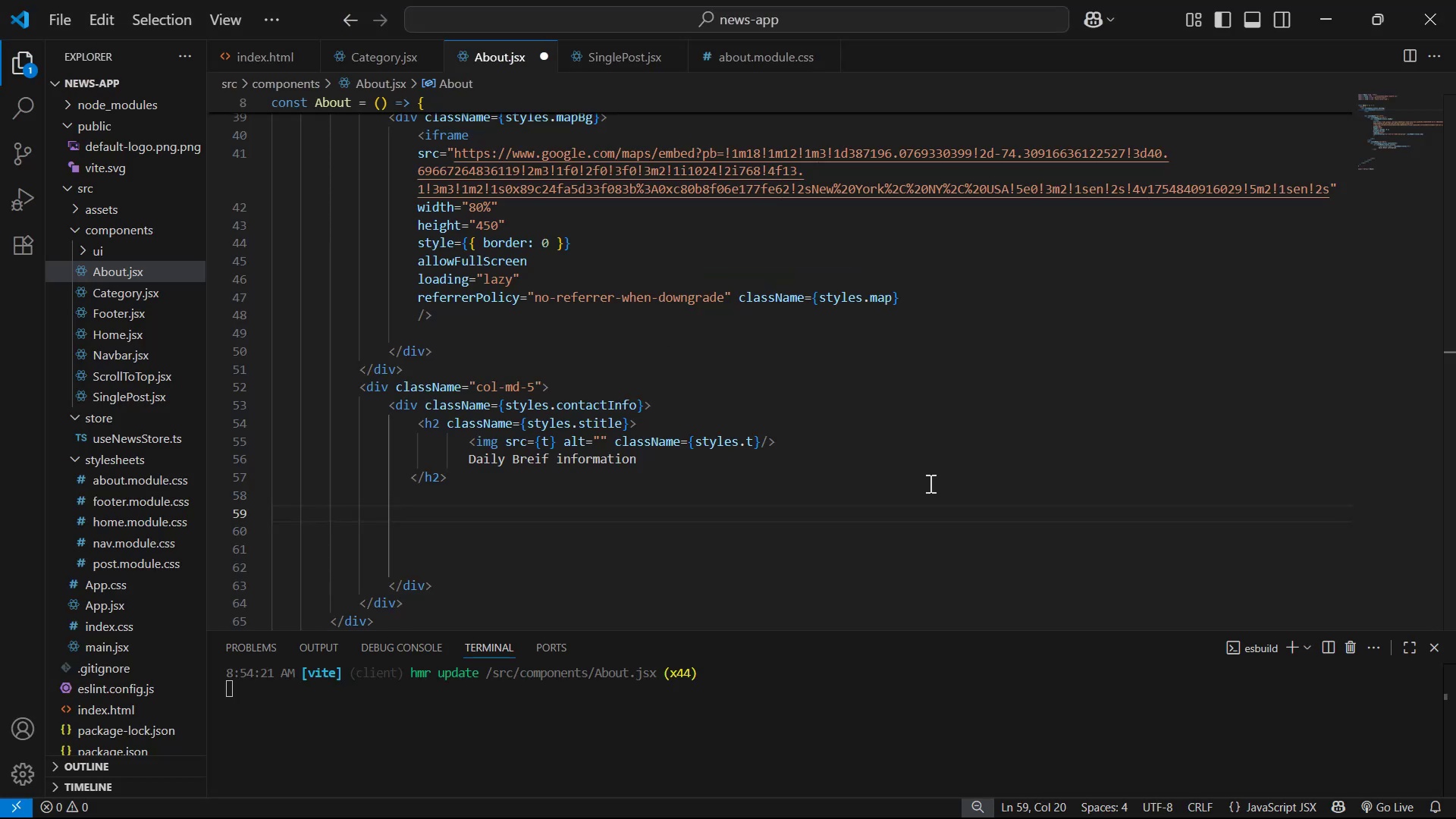 
key(Alt+AltLeft)
 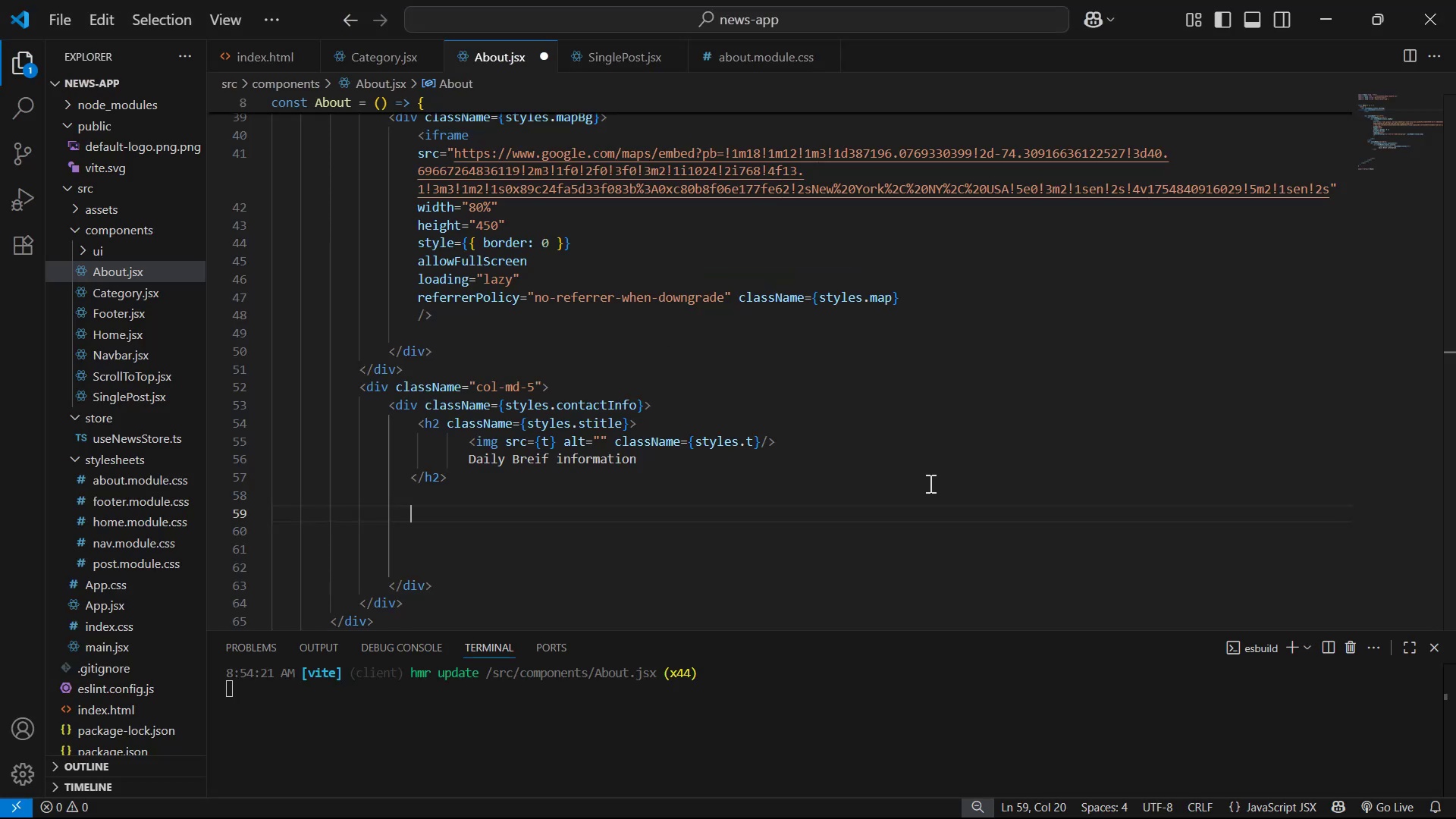 
key(Alt+Tab)
 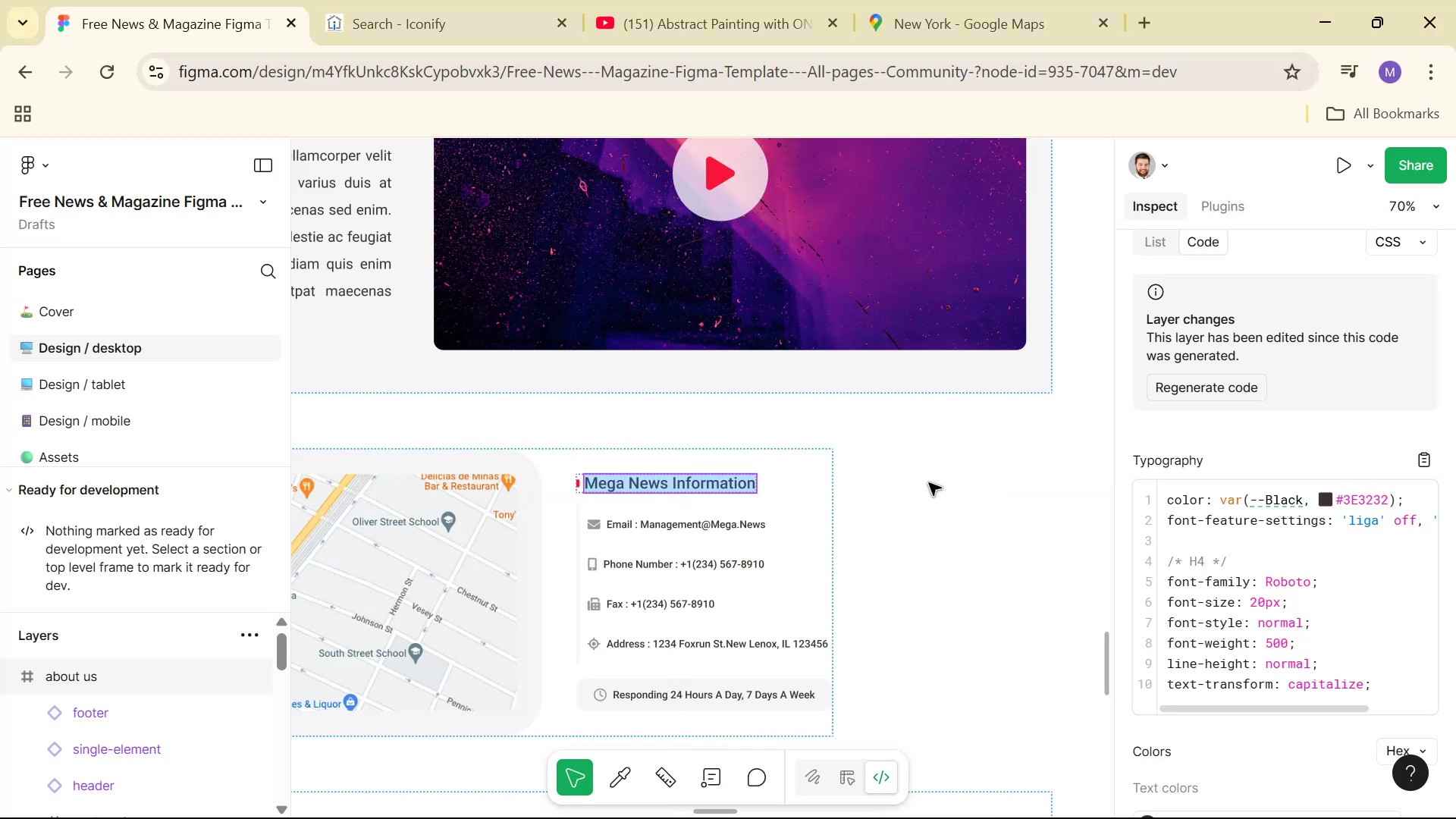 
key(Alt+AltLeft)
 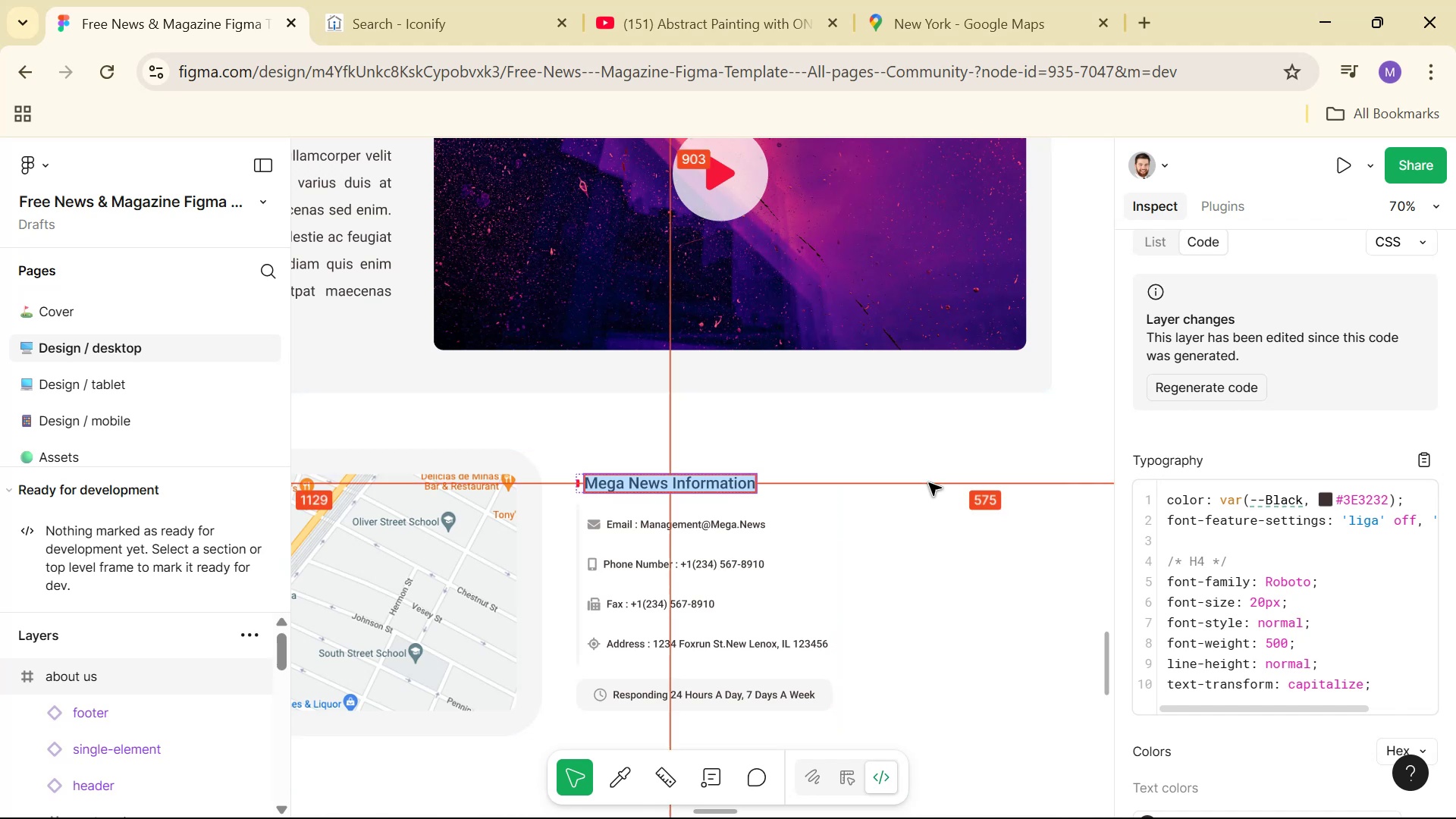 
key(Tab)
type(div)
 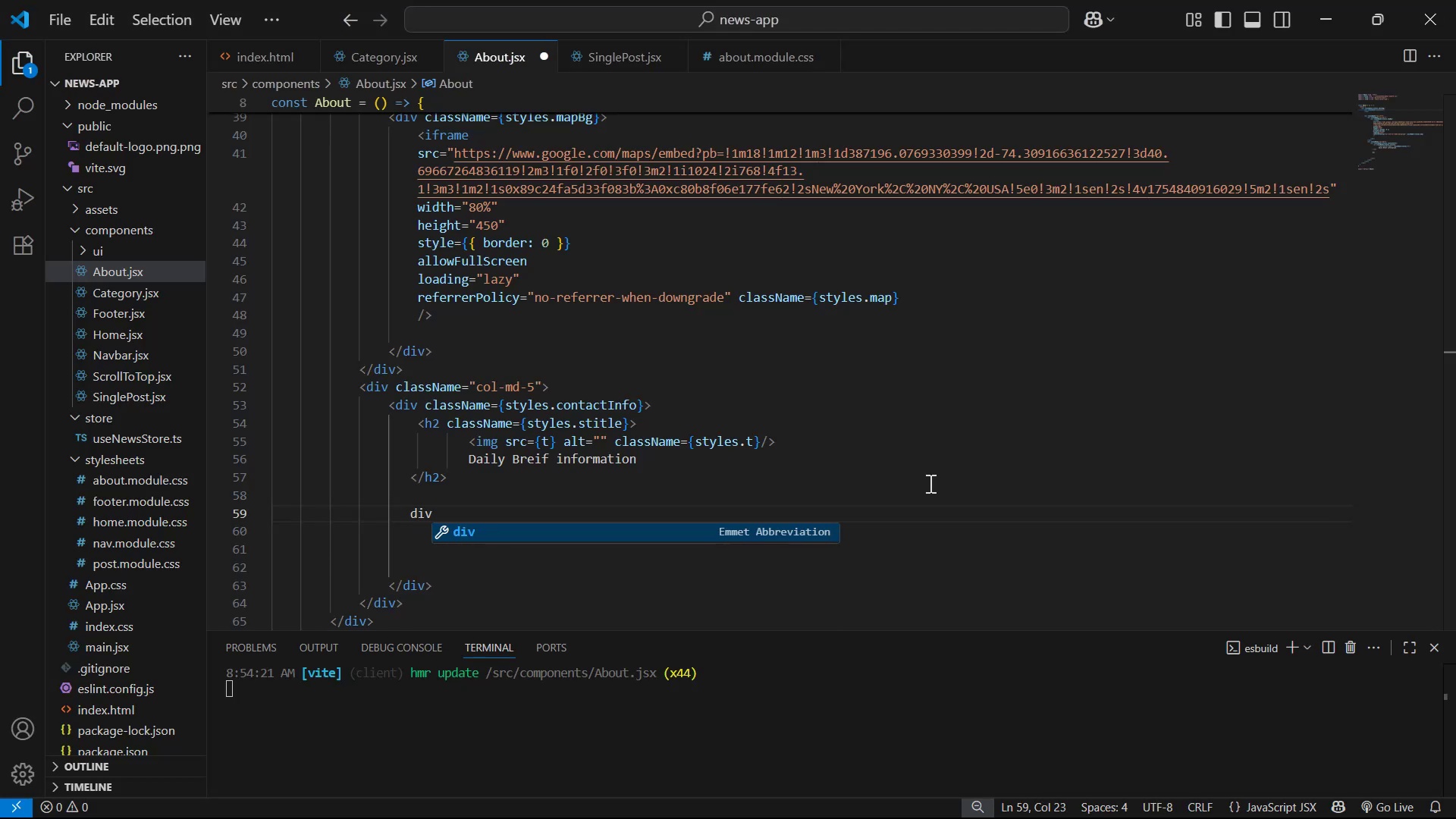 
key(Enter)
 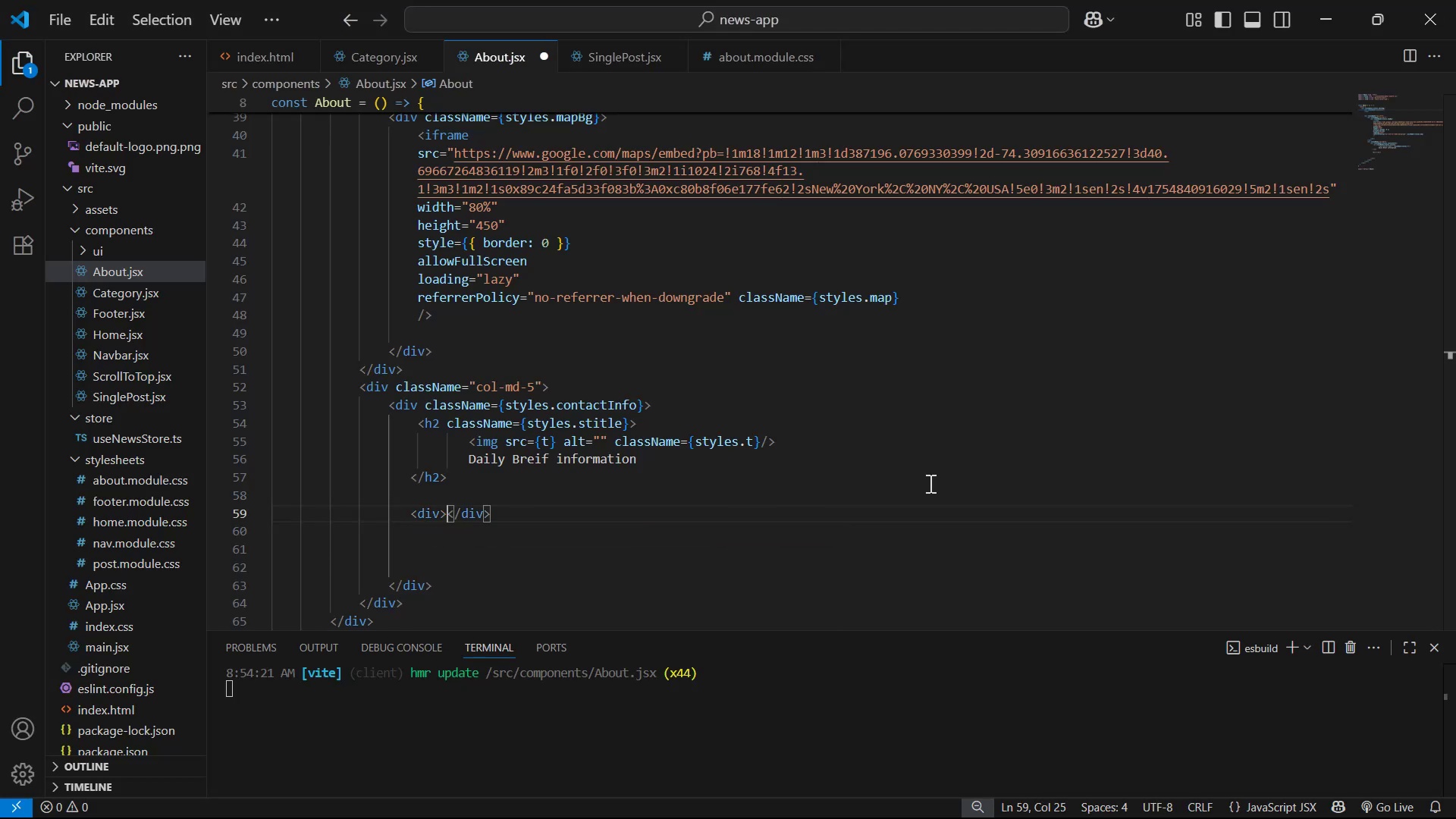 
key(Enter)
 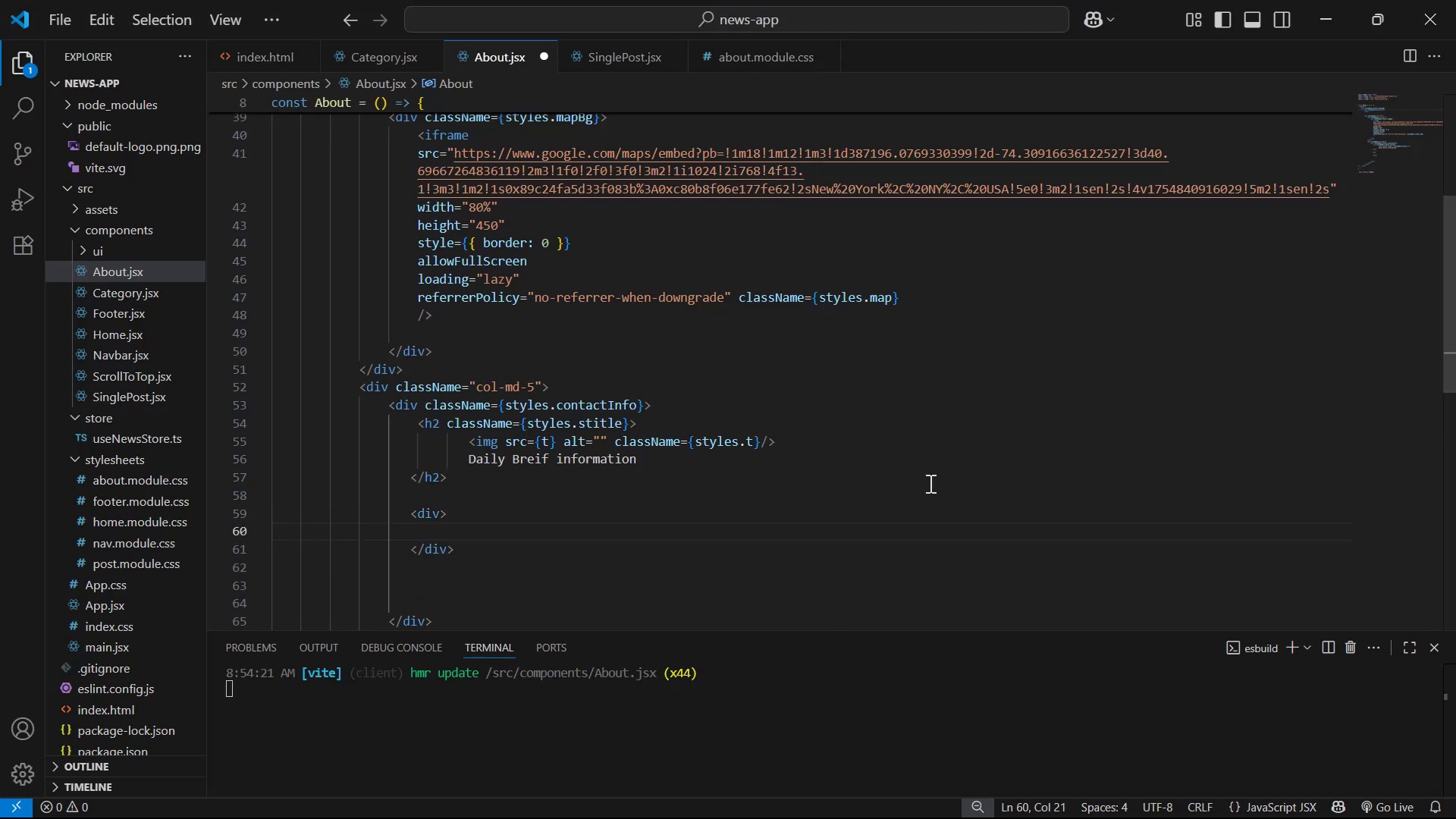 
key(ArrowUp)
 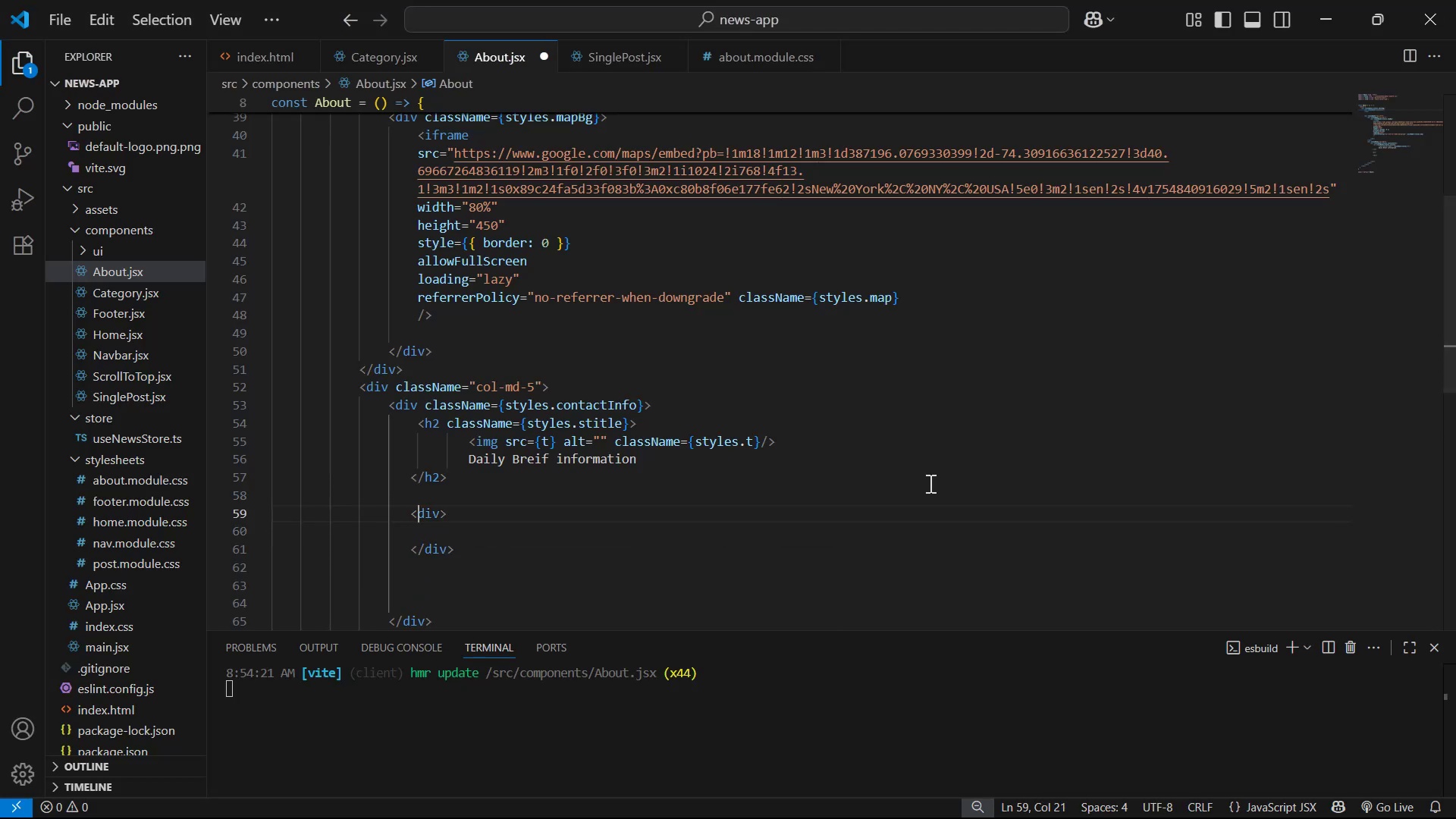 
key(ArrowRight)
 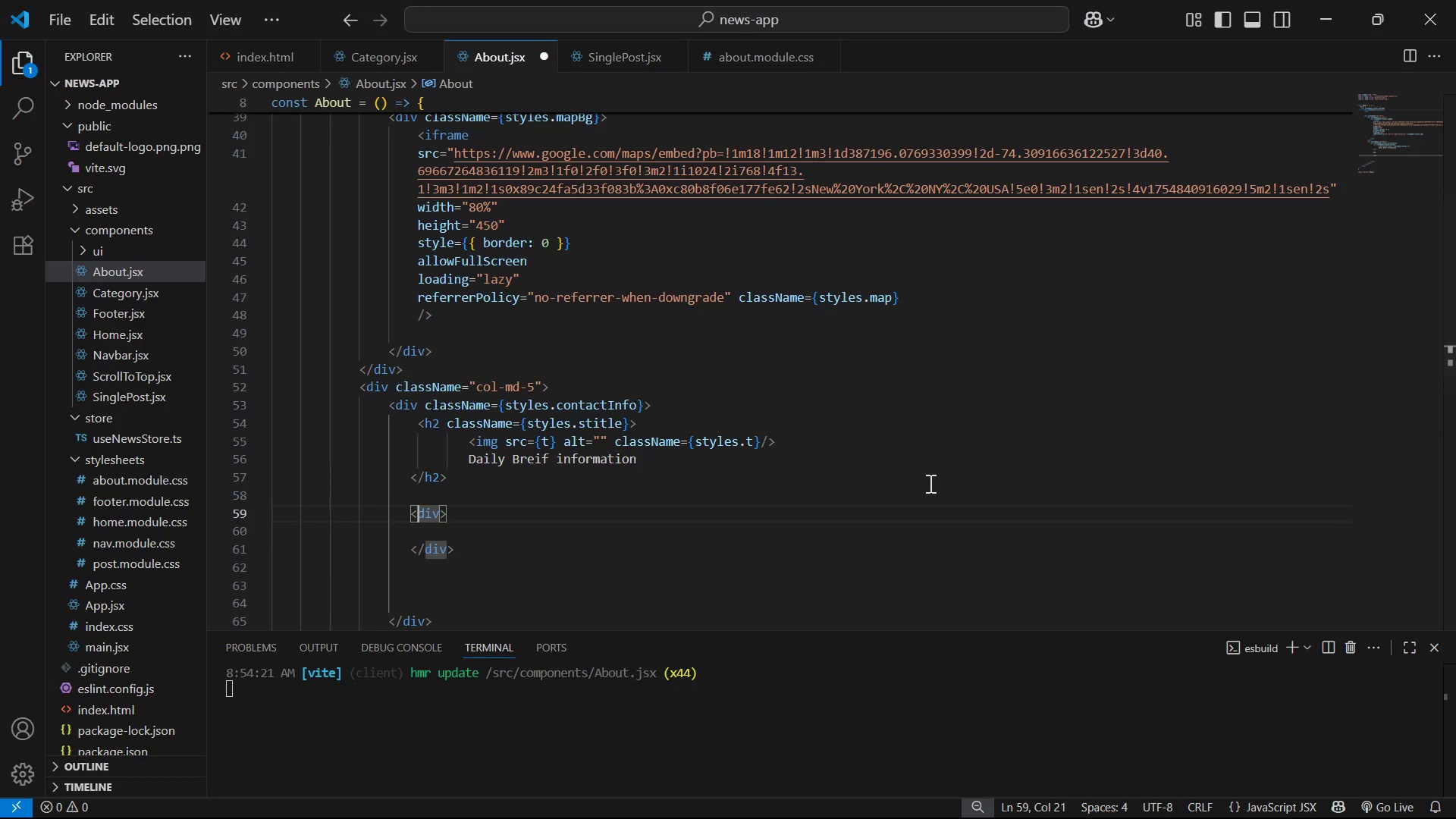 
key(ArrowRight)
 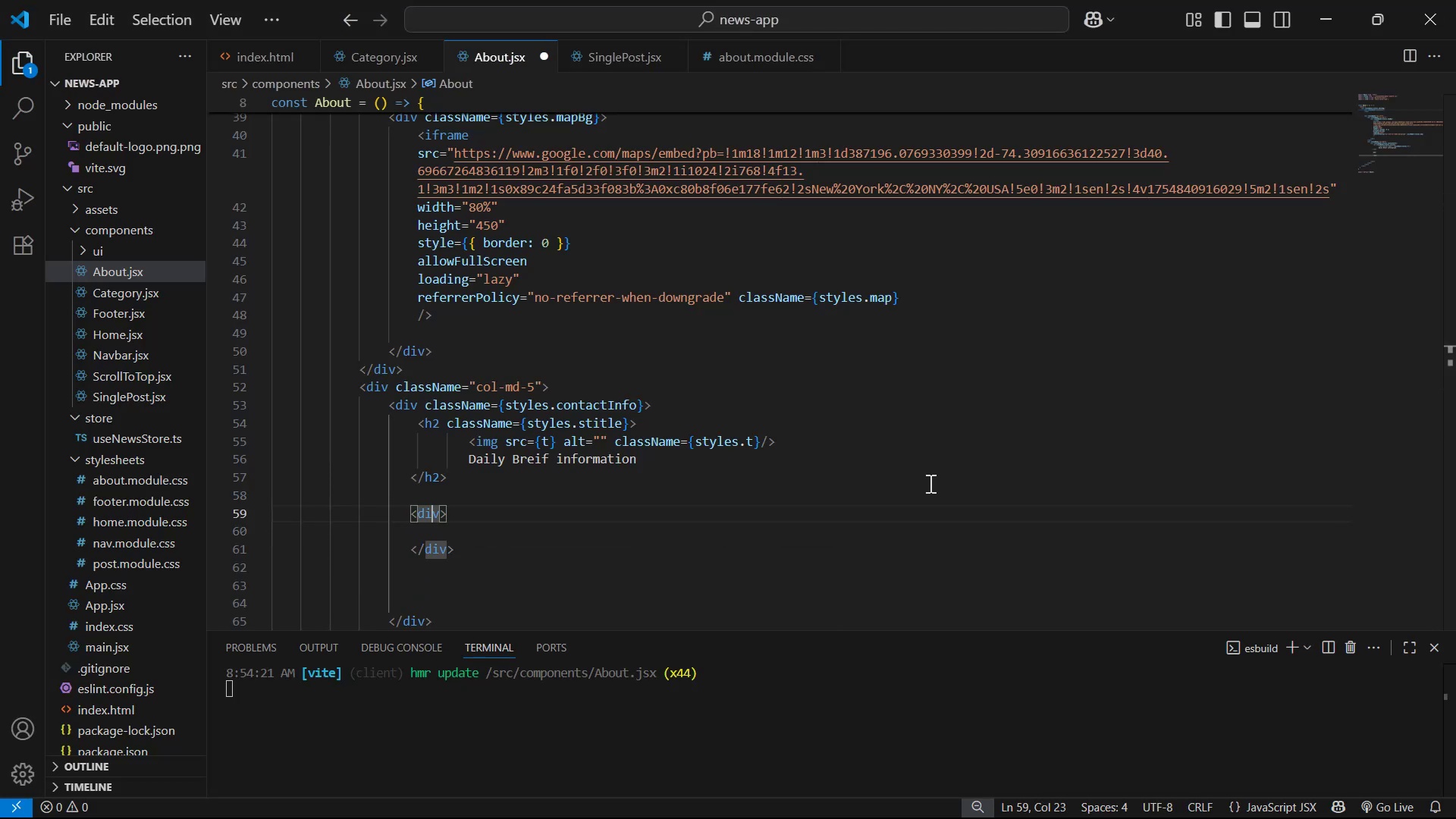 
key(ArrowRight)
 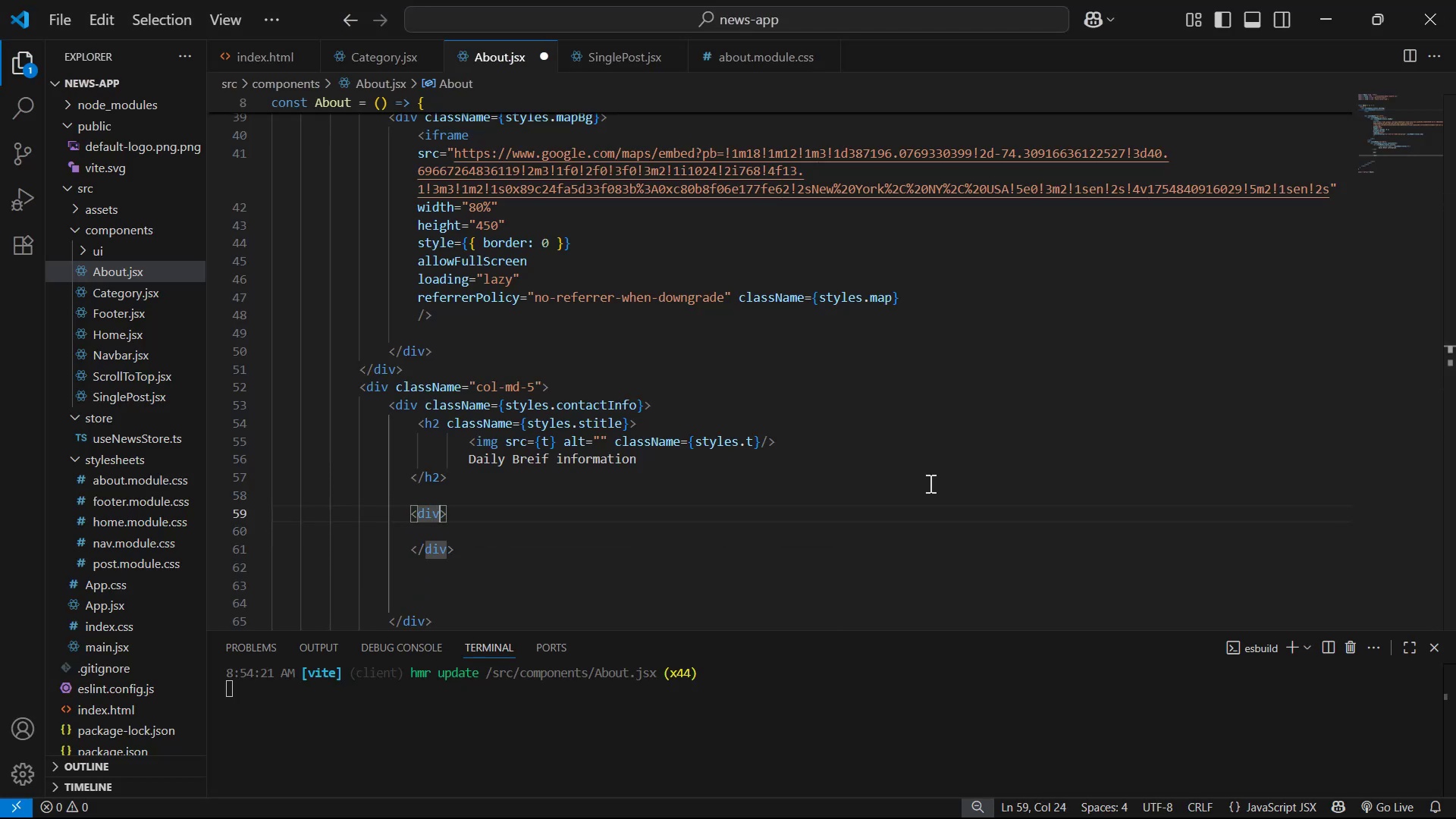 
type( cla)
 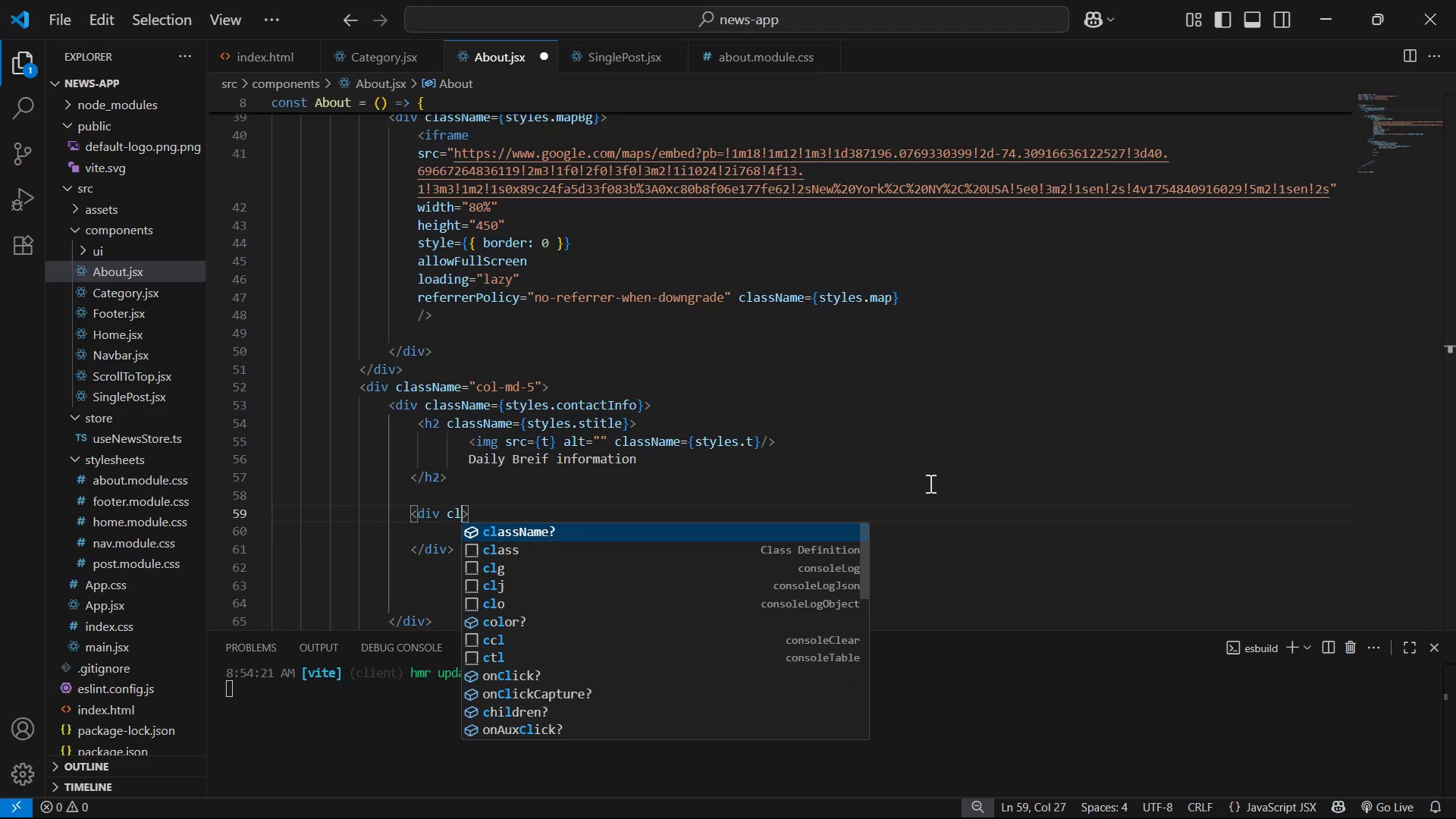 
key(Enter)
 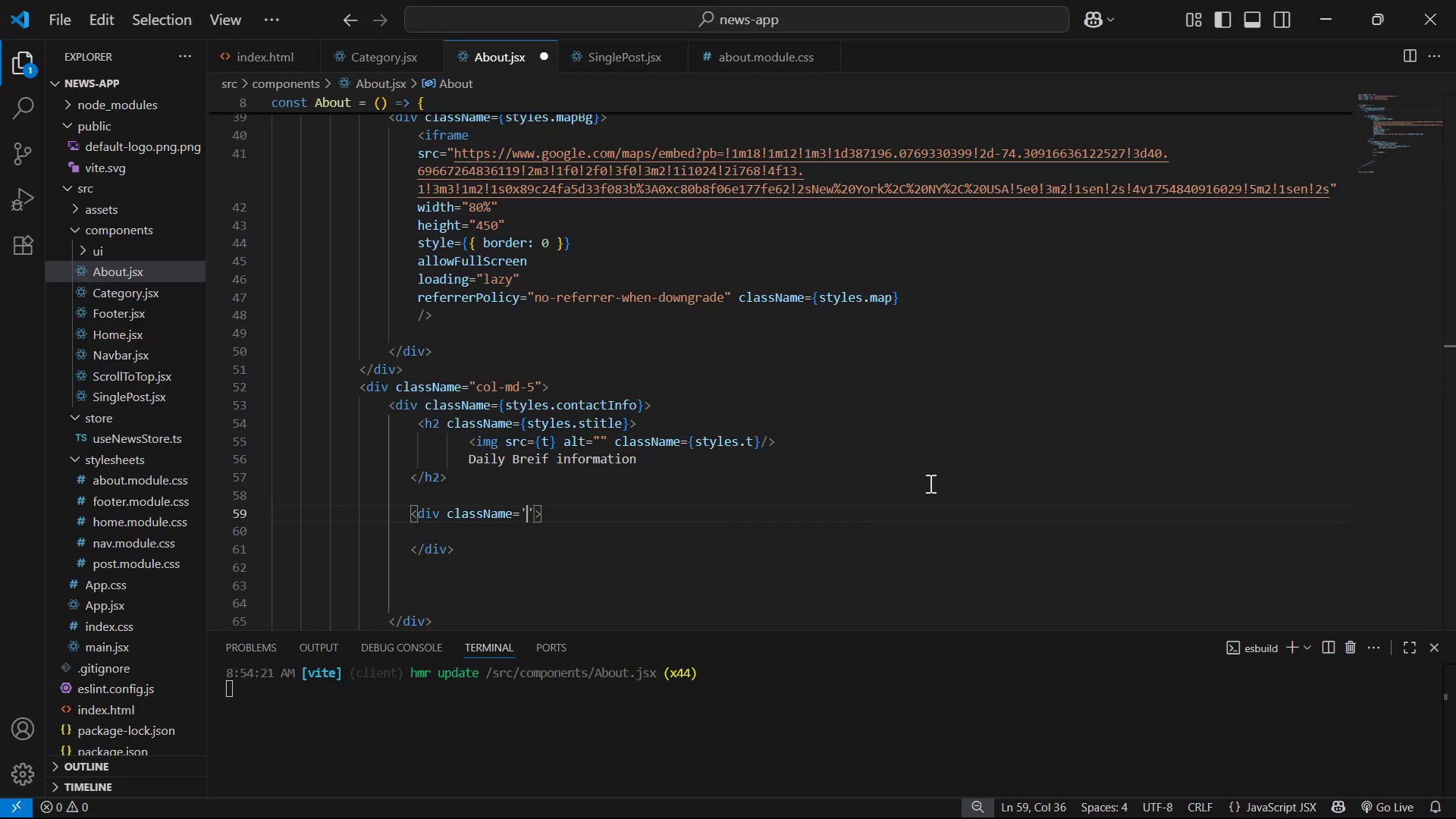 
key(ArrowRight)
 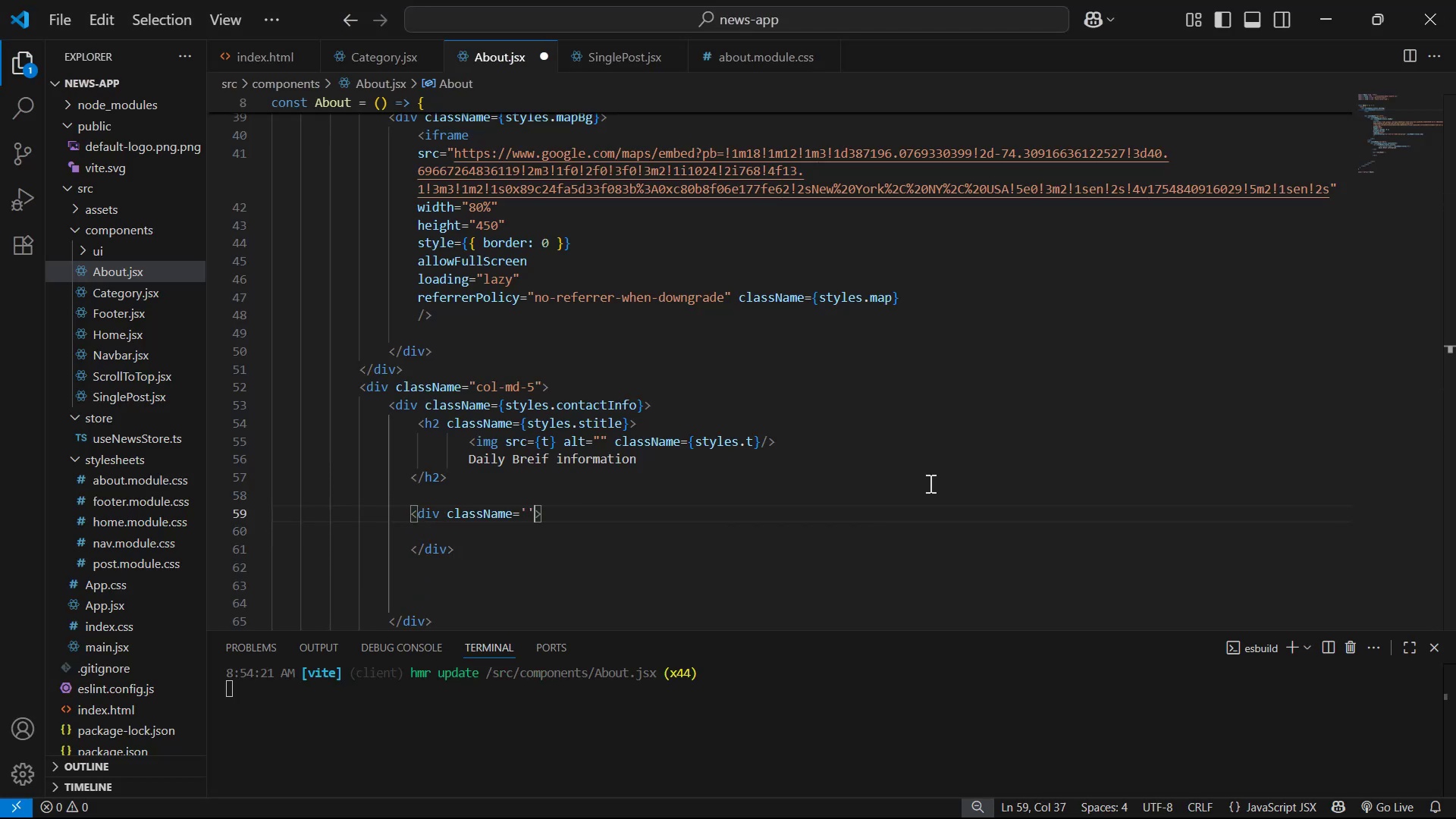 
key(Backspace)
key(Backspace)
type({sty)
 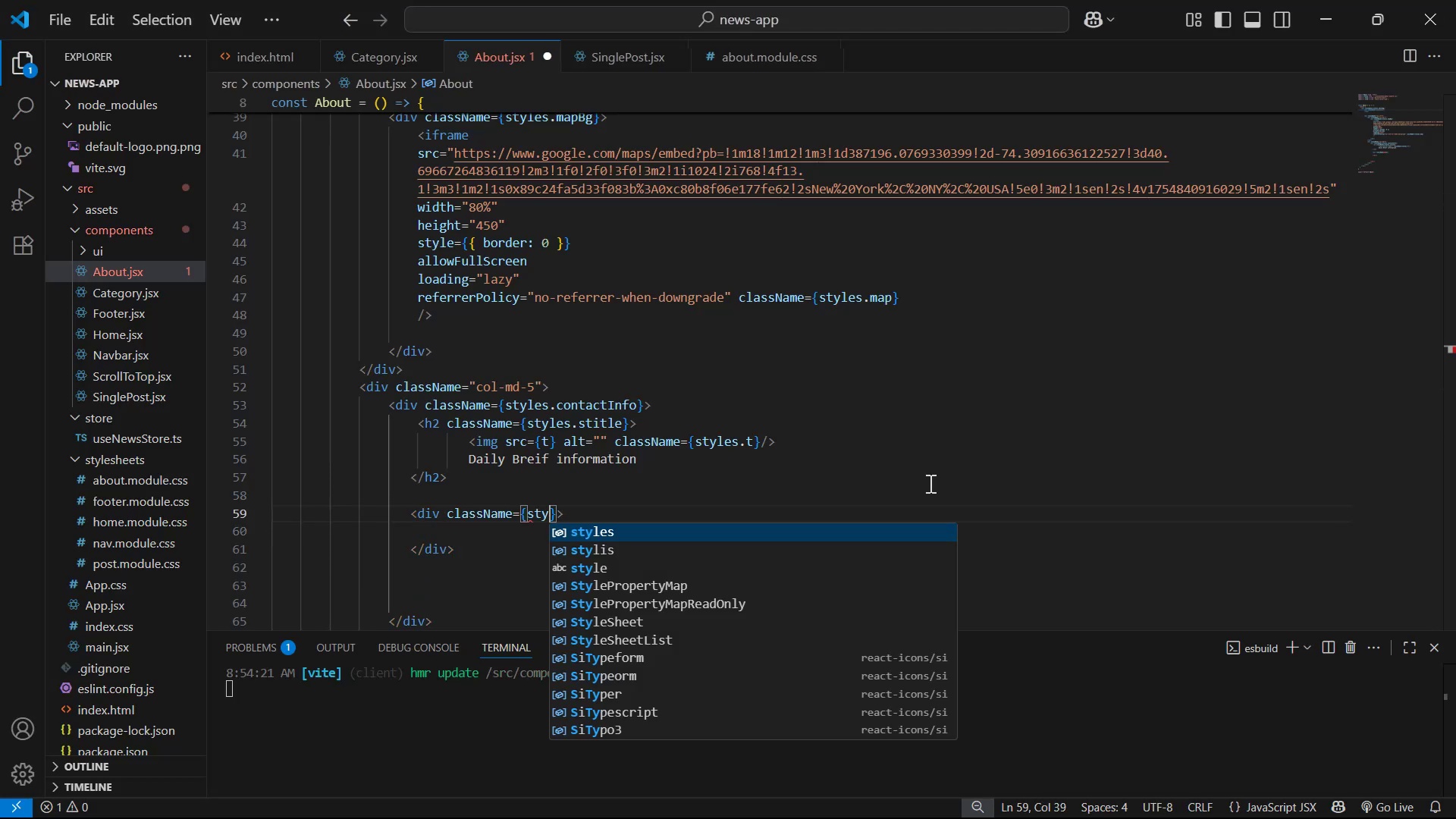 
key(Enter)
 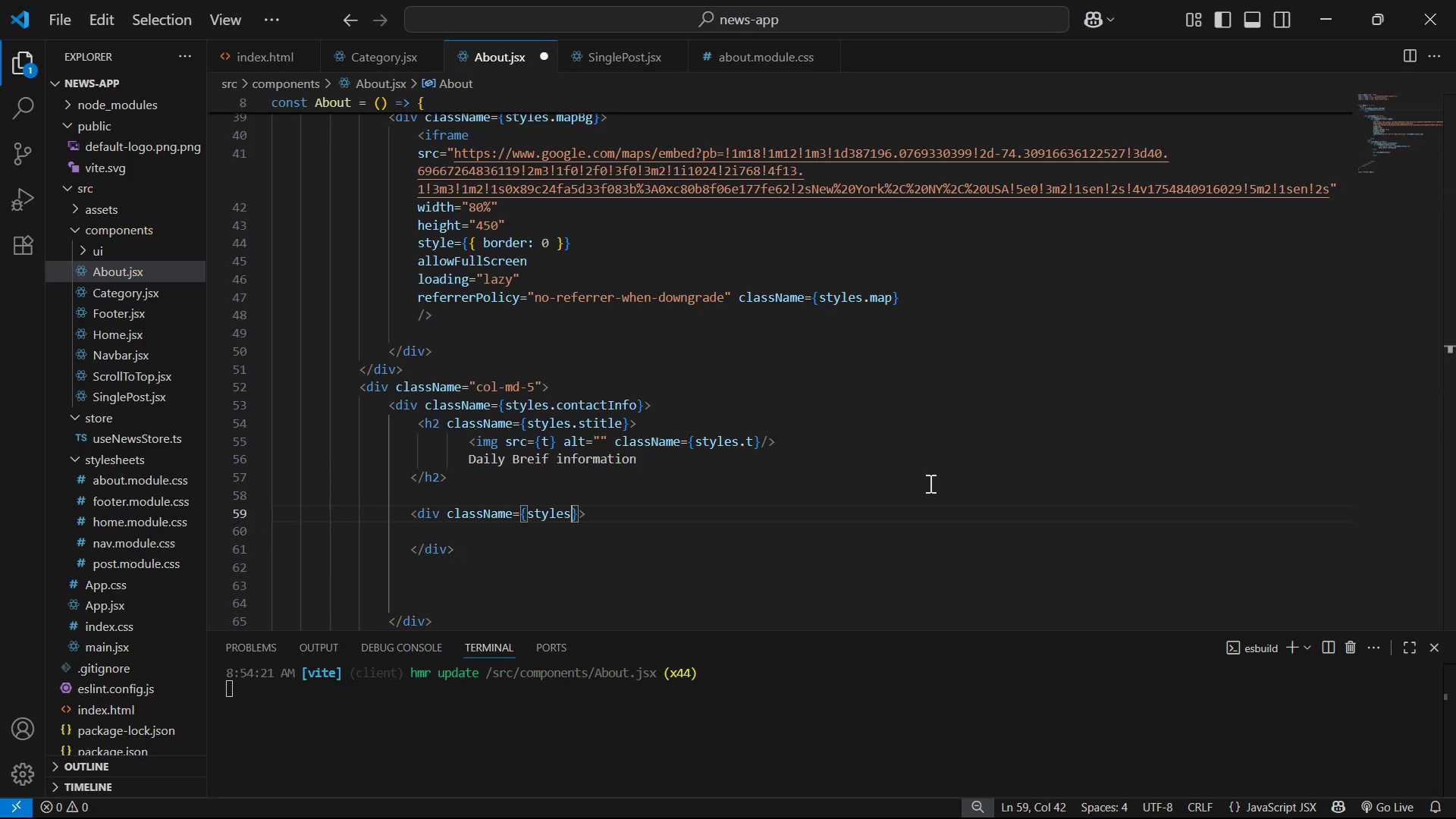 
key(Period)
 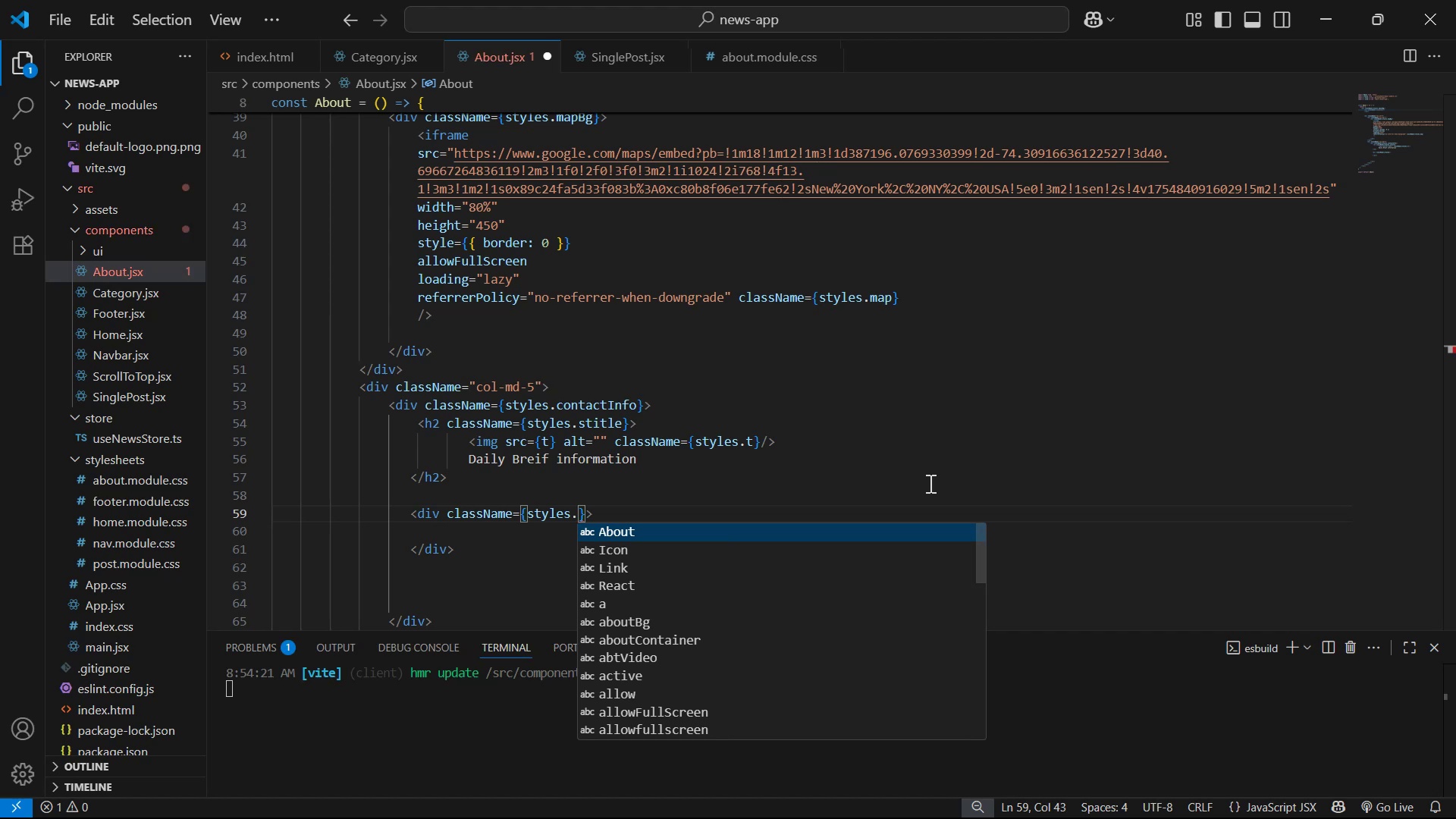 
key(C)
 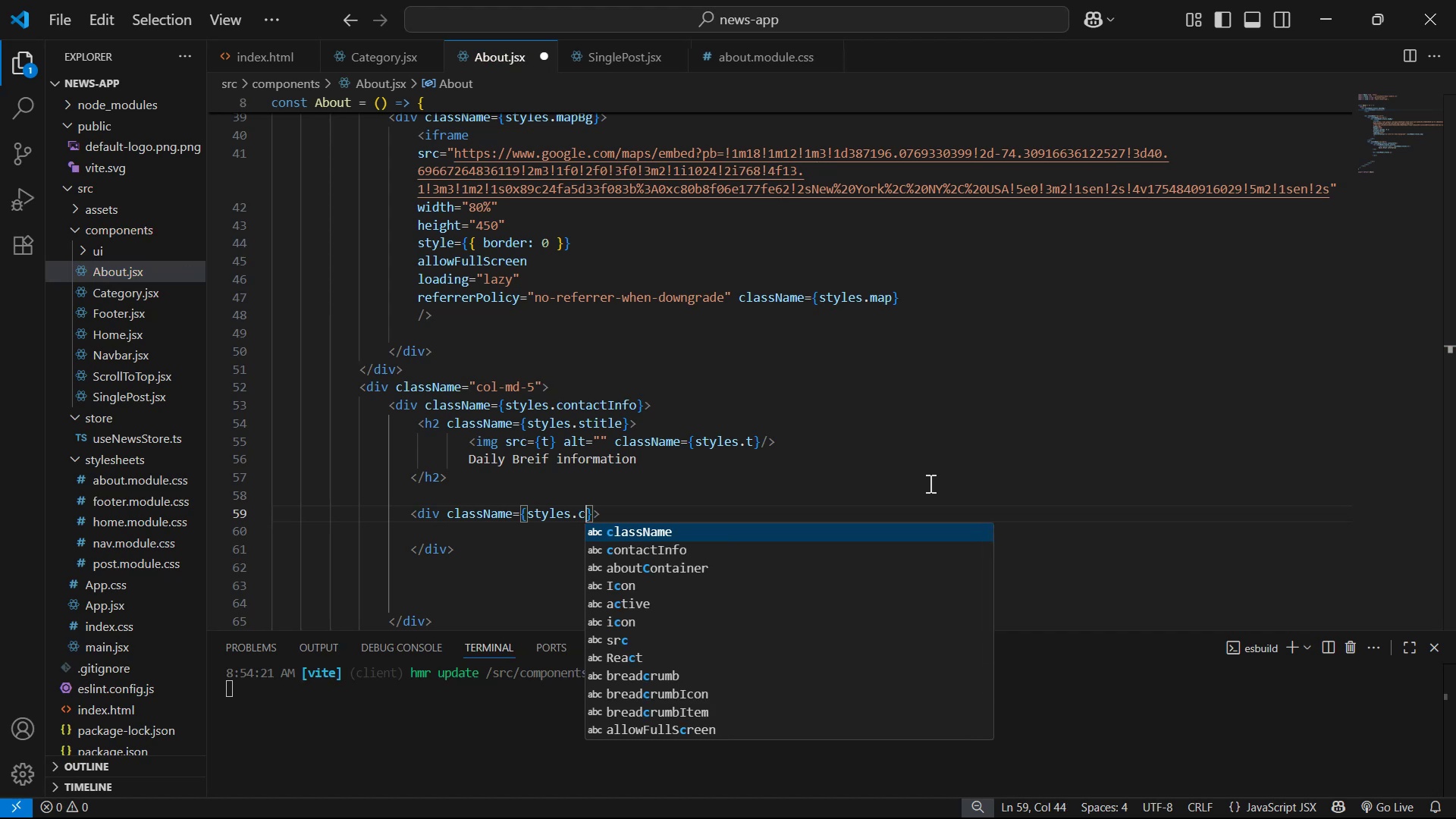 
type(InfoBg)
 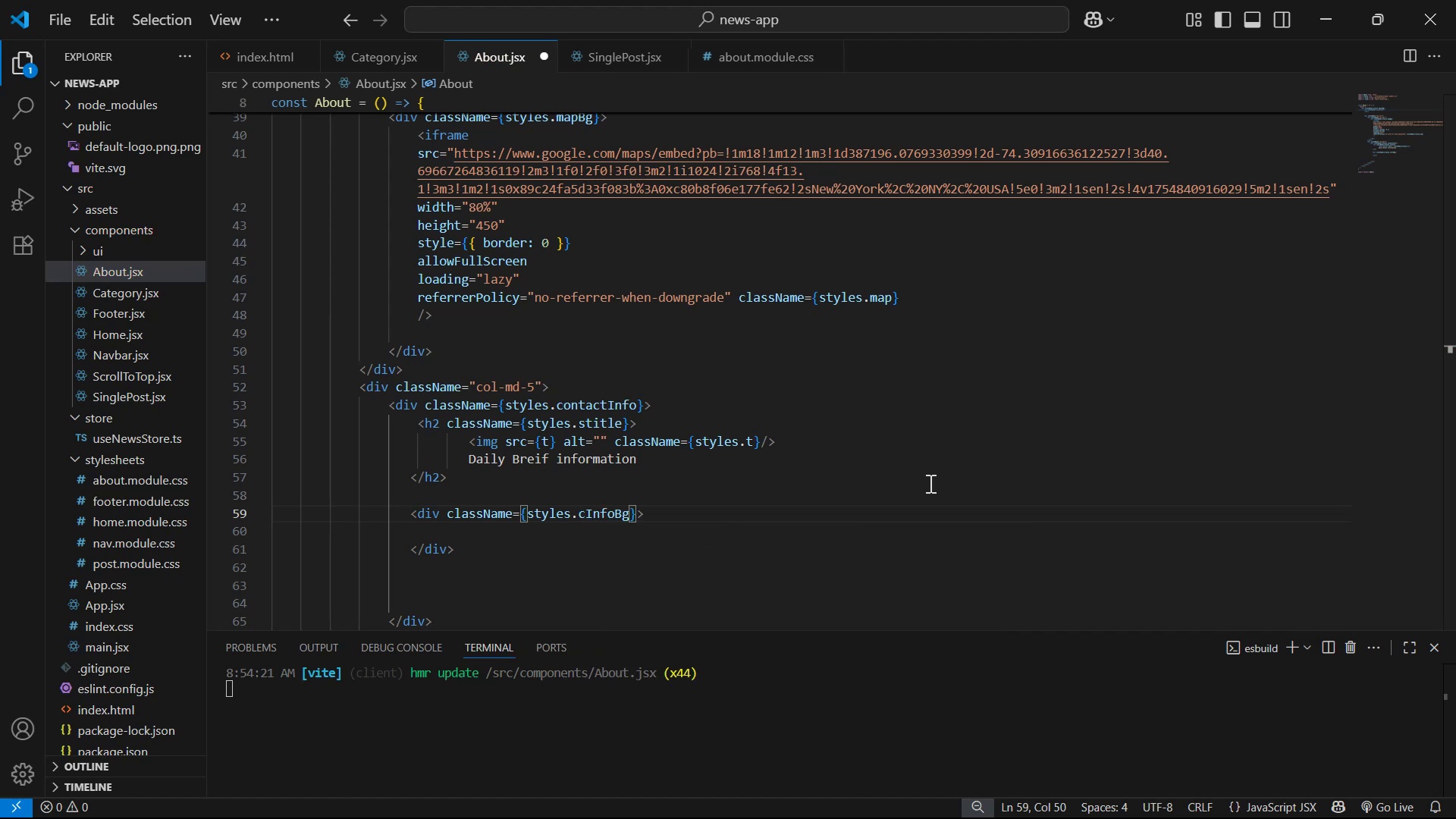 
hold_key(key=ArrowRight, duration=0.34)
 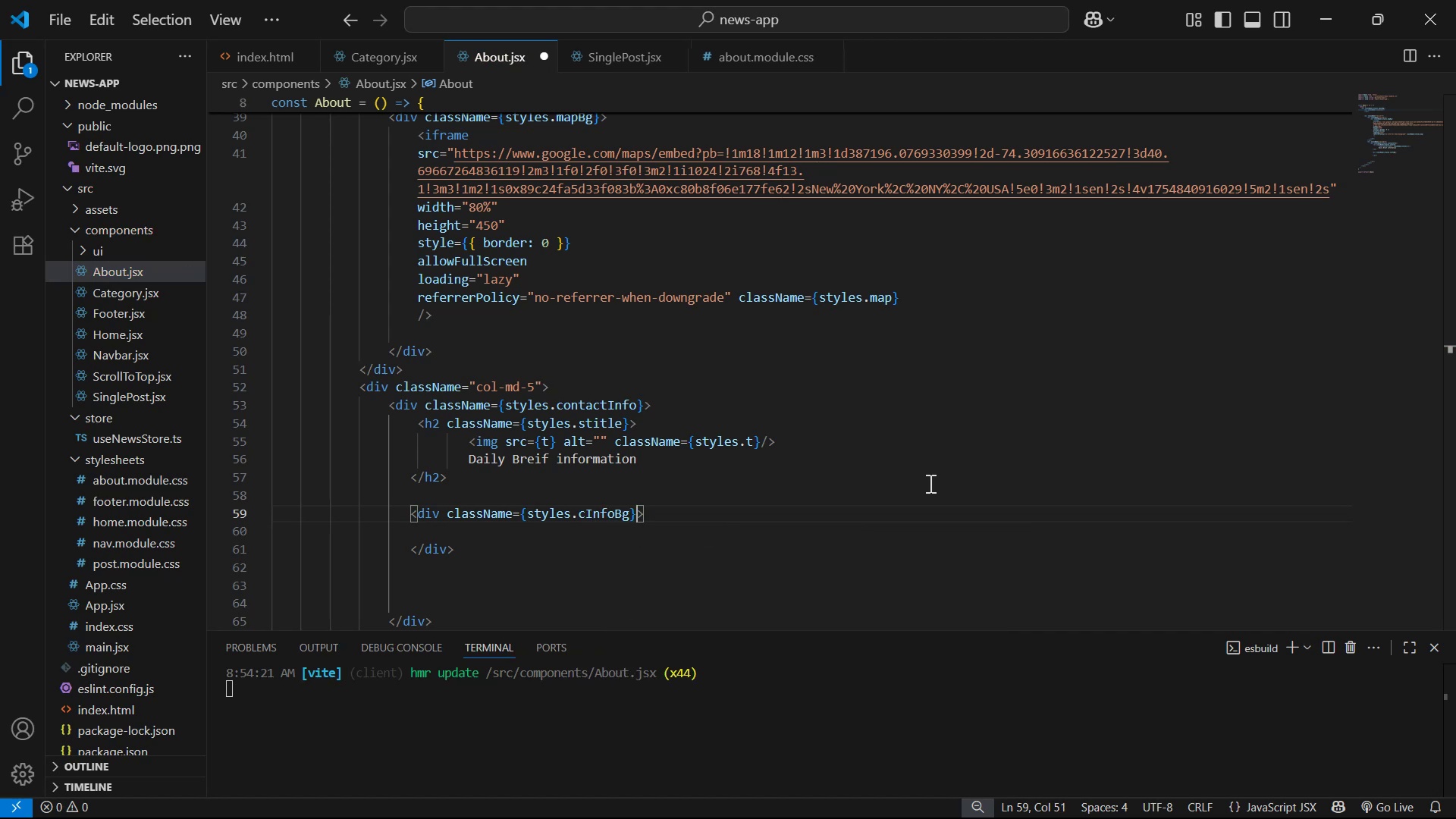 
key(ArrowRight)
 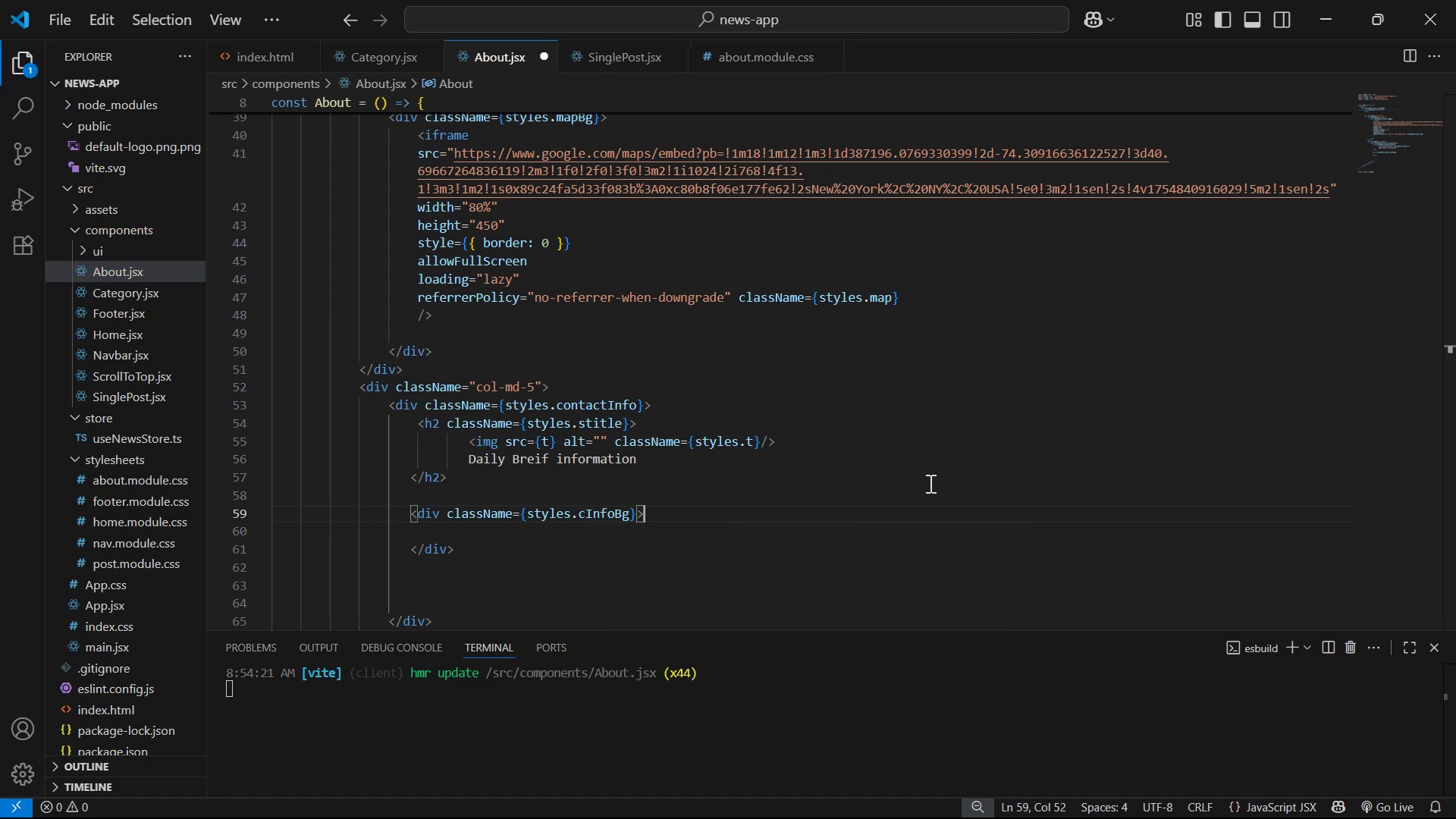 
key(ArrowRight)
 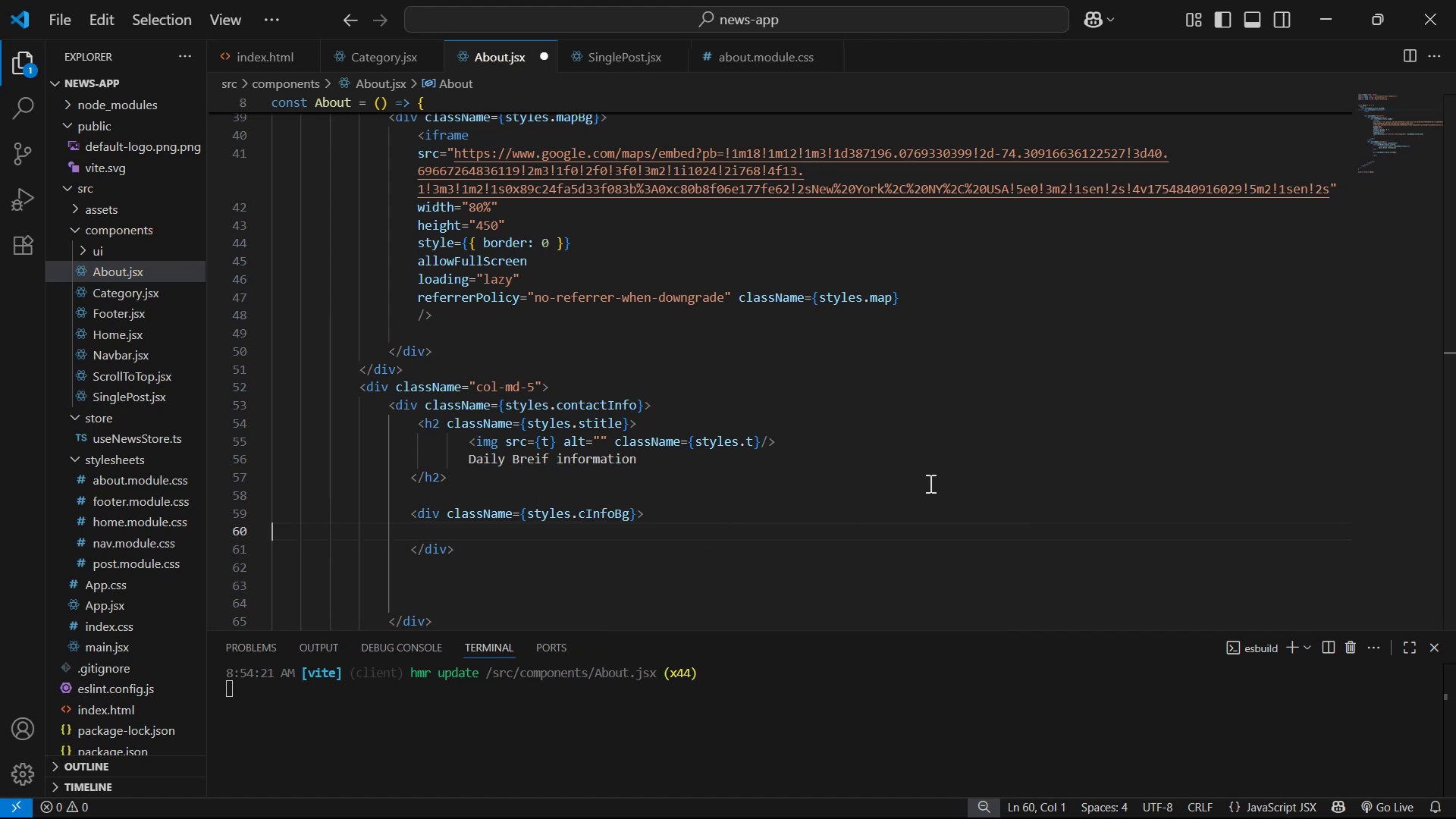 
key(ArrowLeft)
 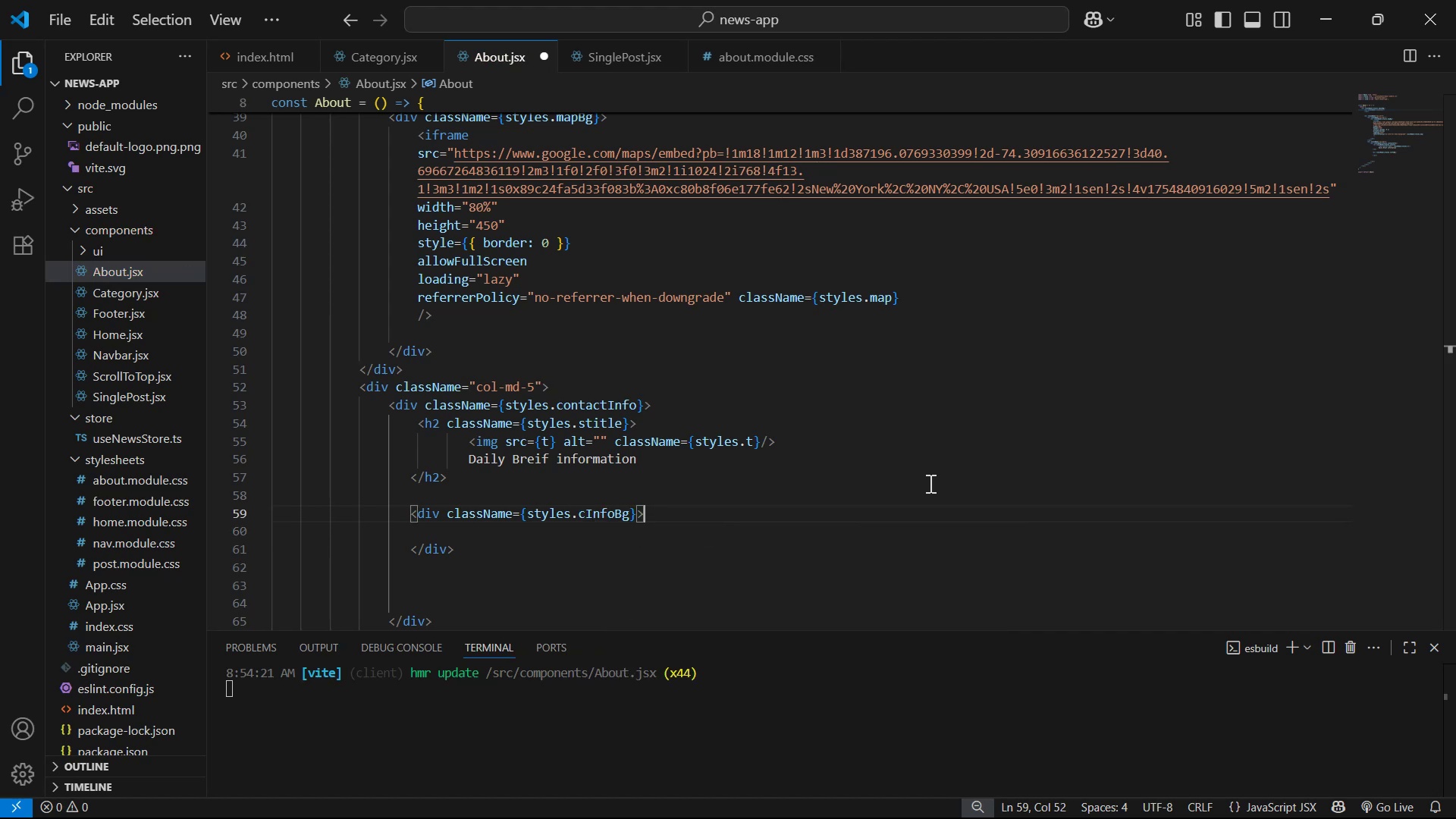 
key(Enter)
 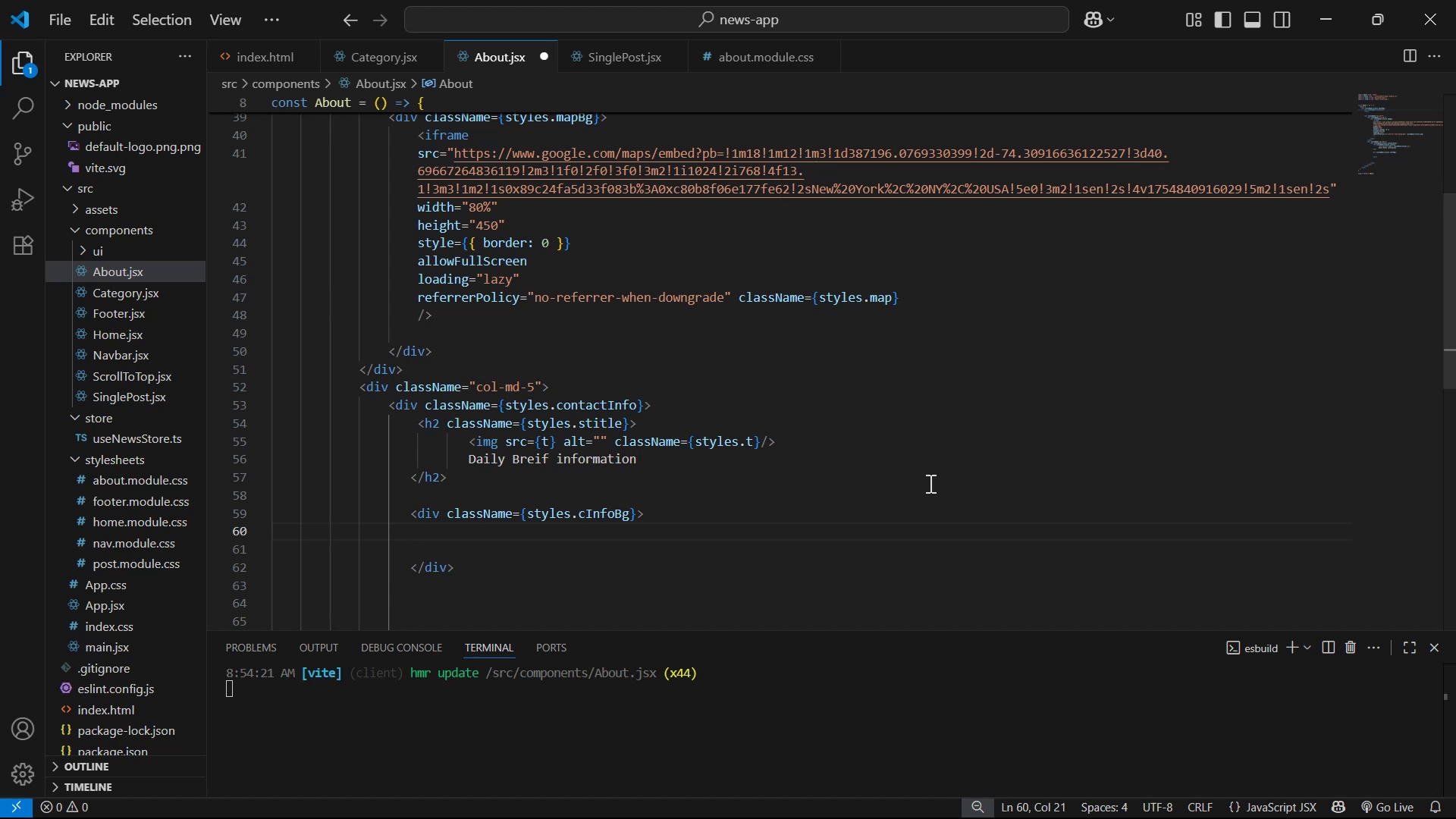 
type(div)
 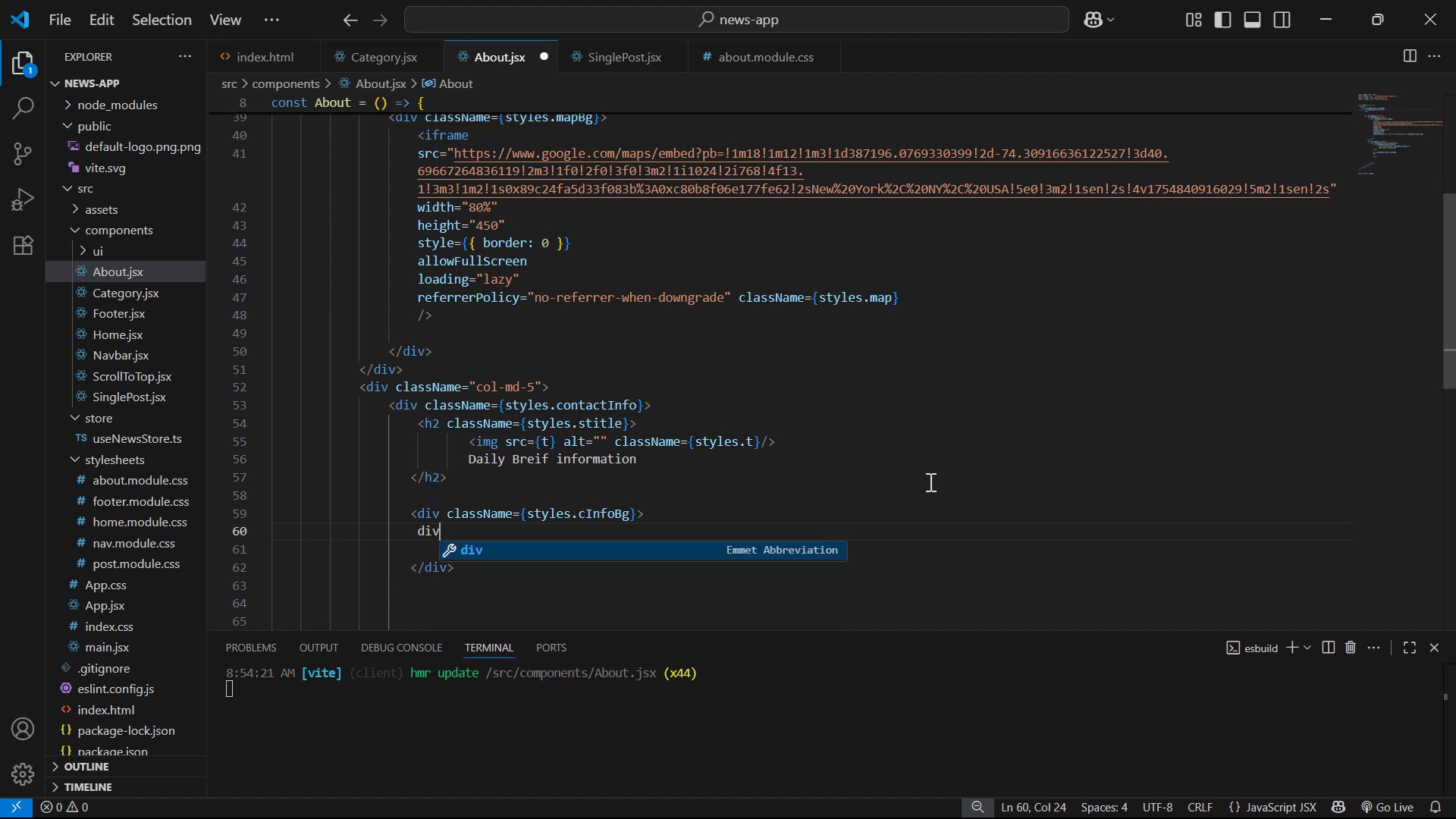 
wait(5.79)
 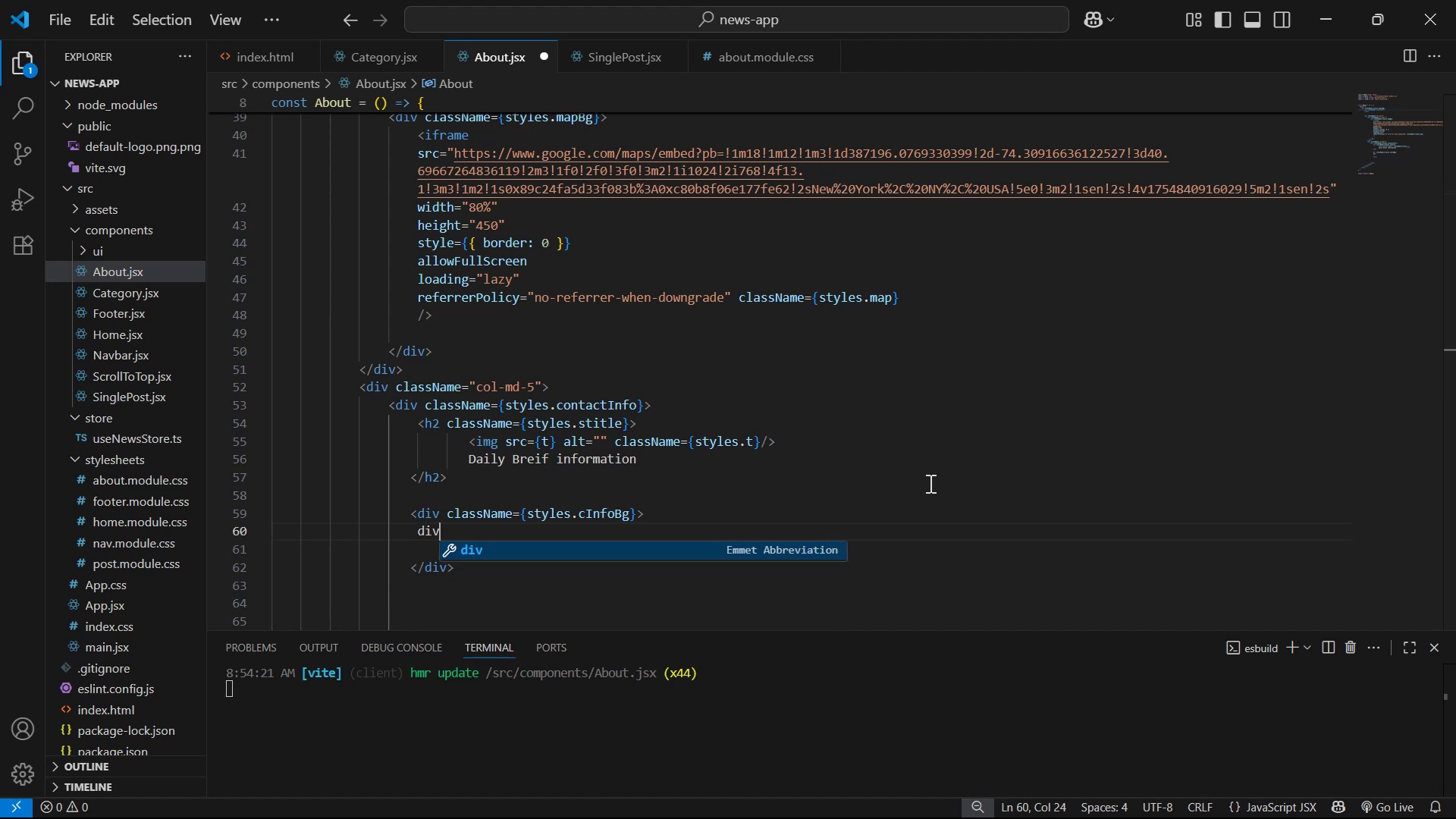 
key(Enter)
 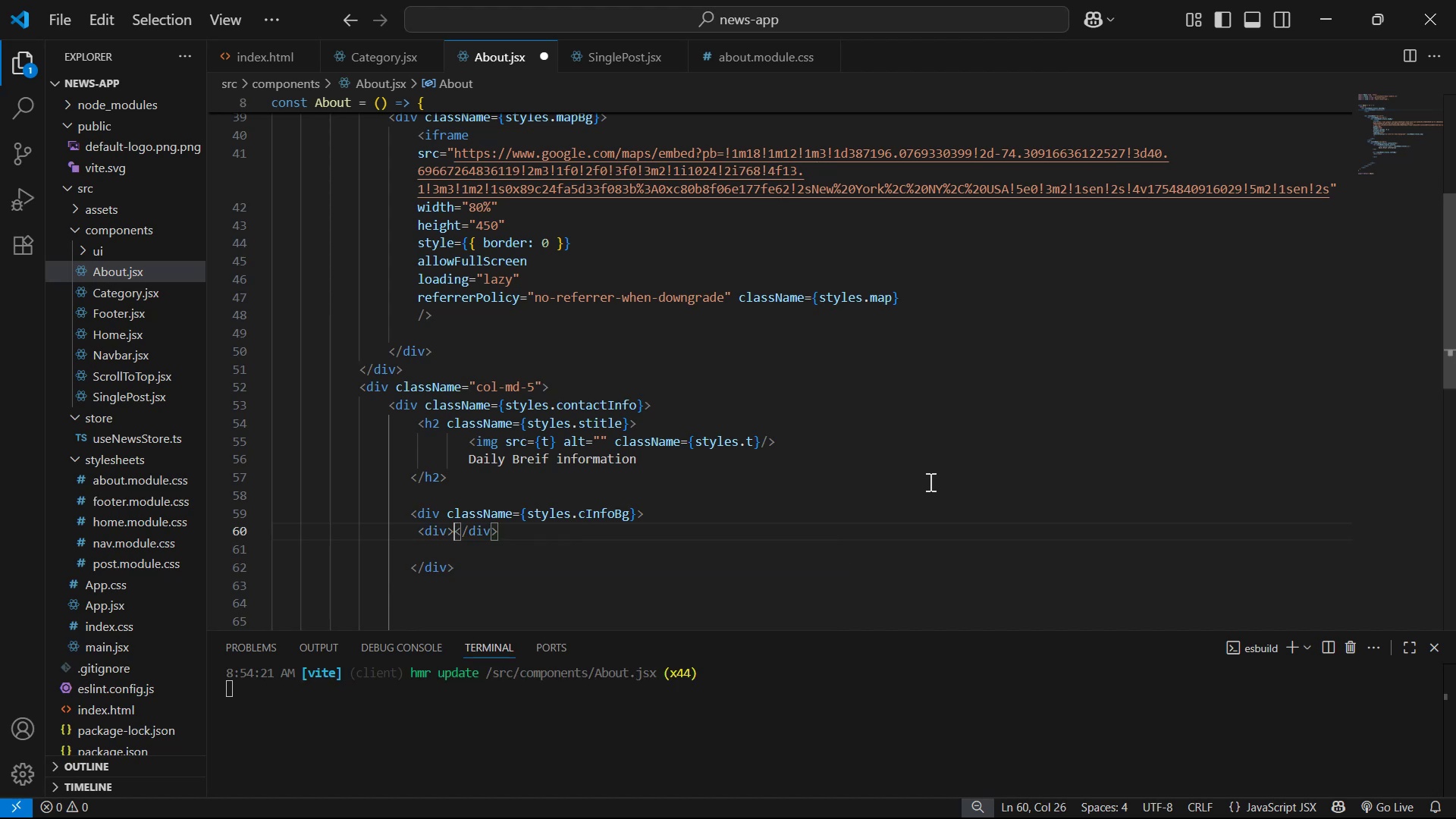 
key(ArrowLeft)
 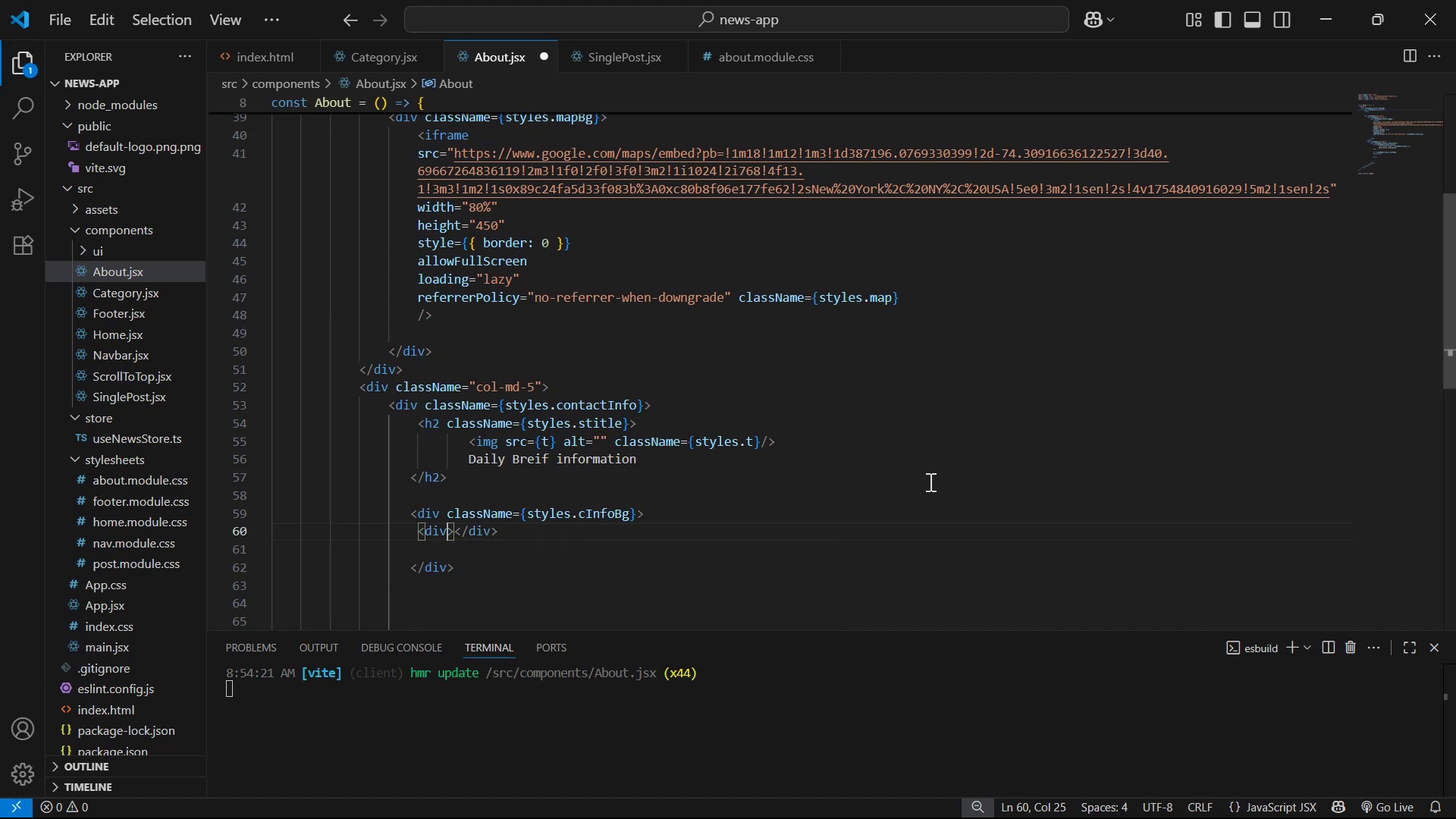 
key(ArrowLeft)
 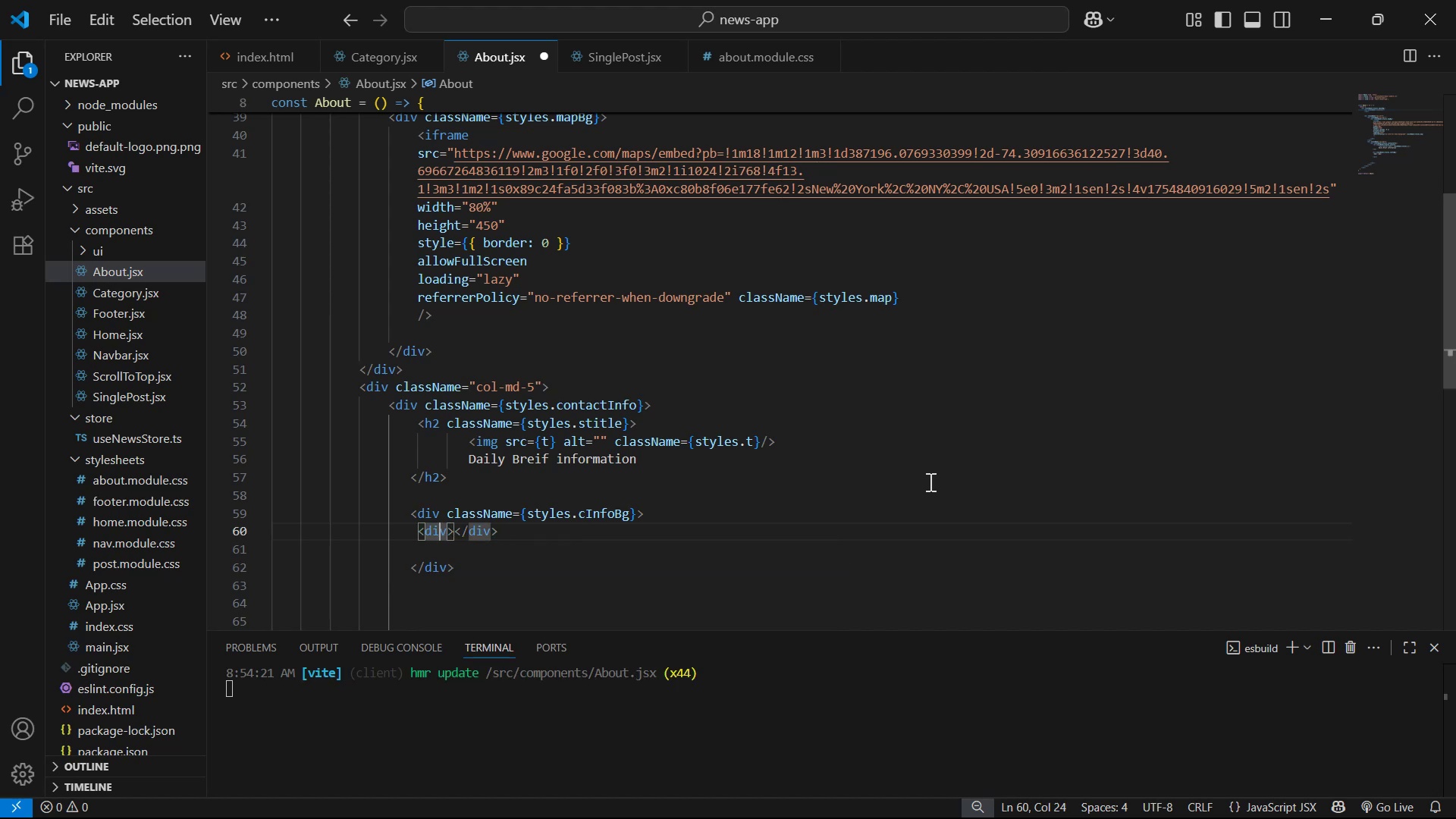 
key(ArrowLeft)
 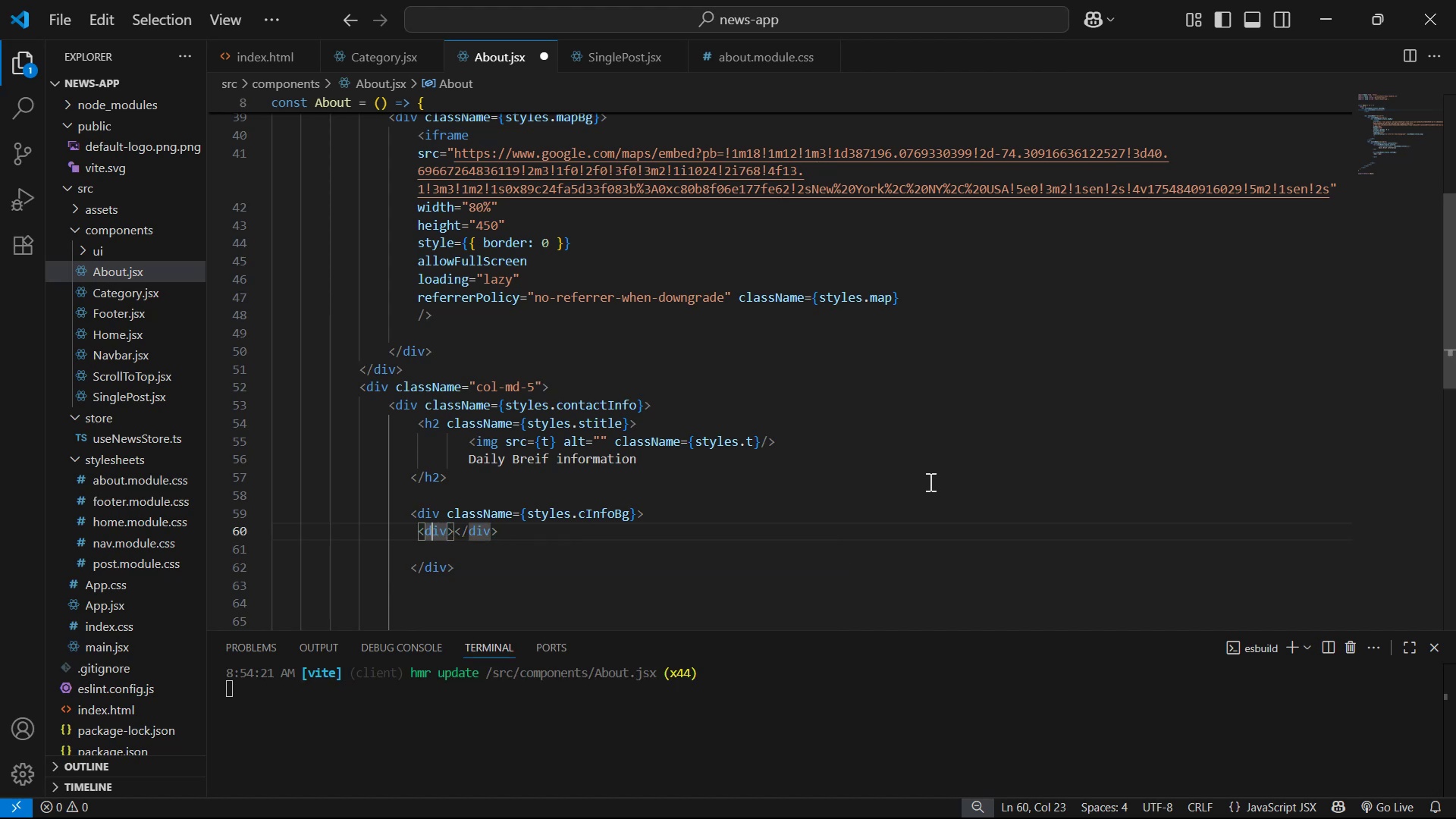 
key(ArrowLeft)
 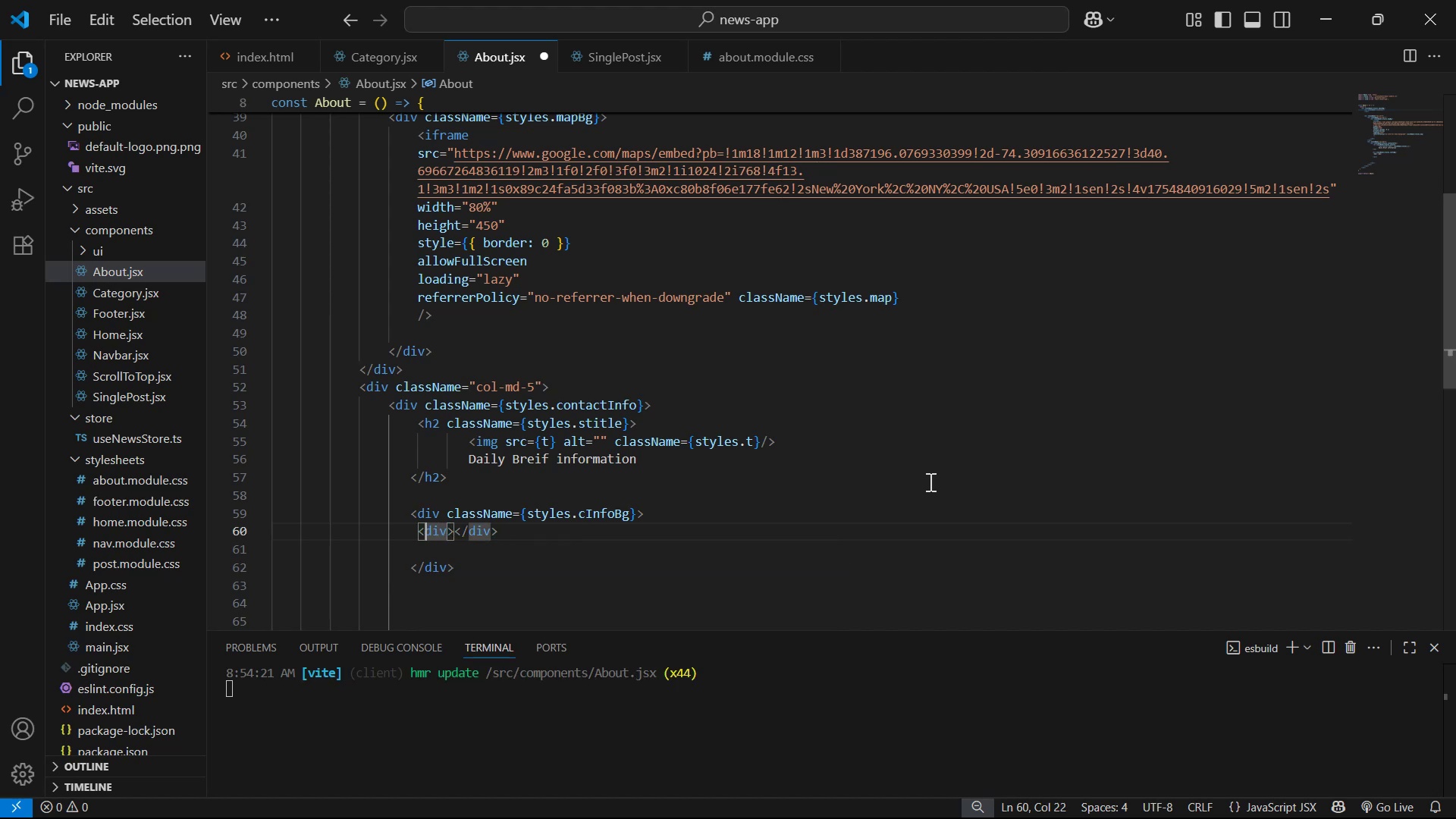 
key(ArrowLeft)
 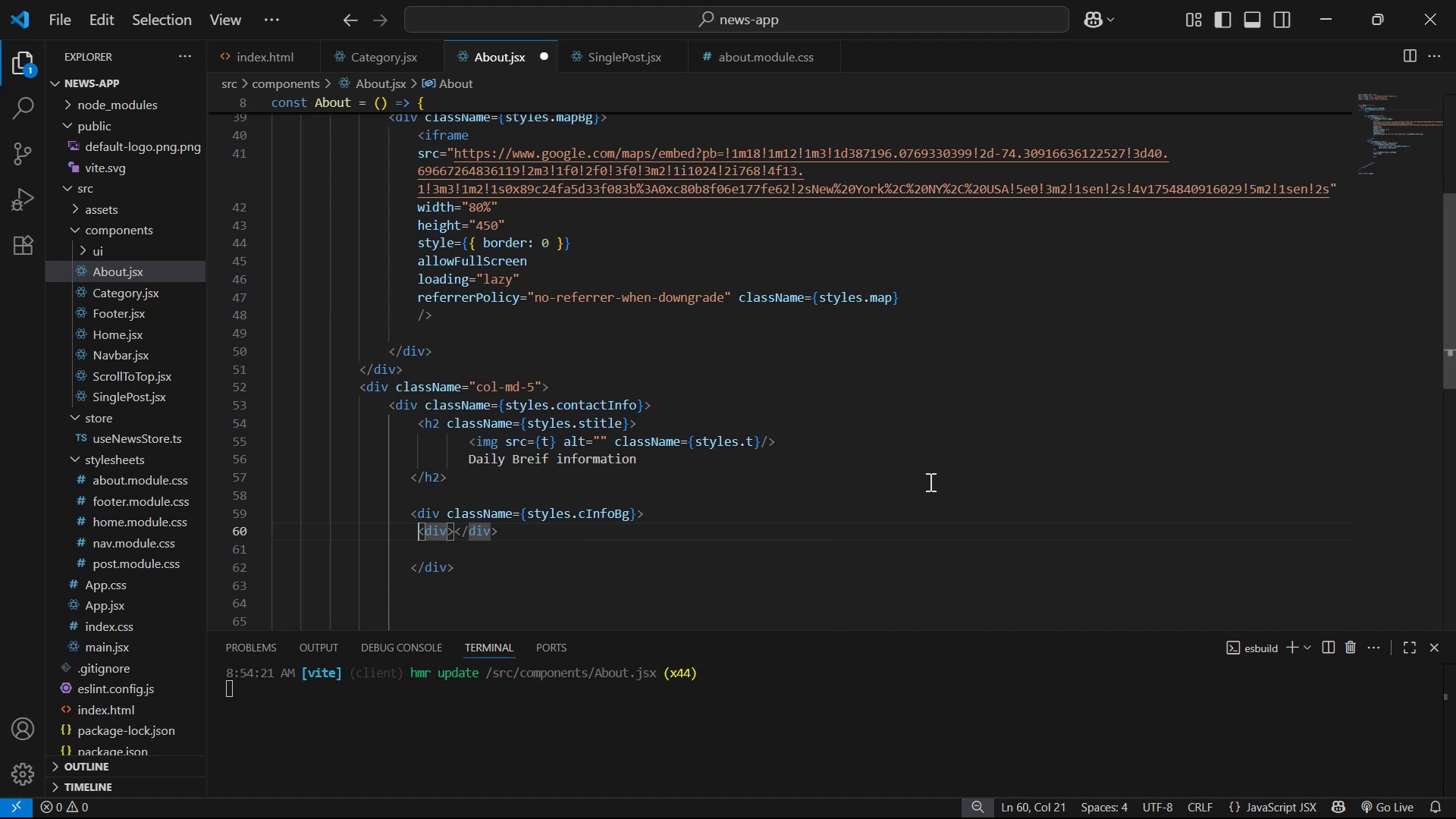 
key(Tab)
 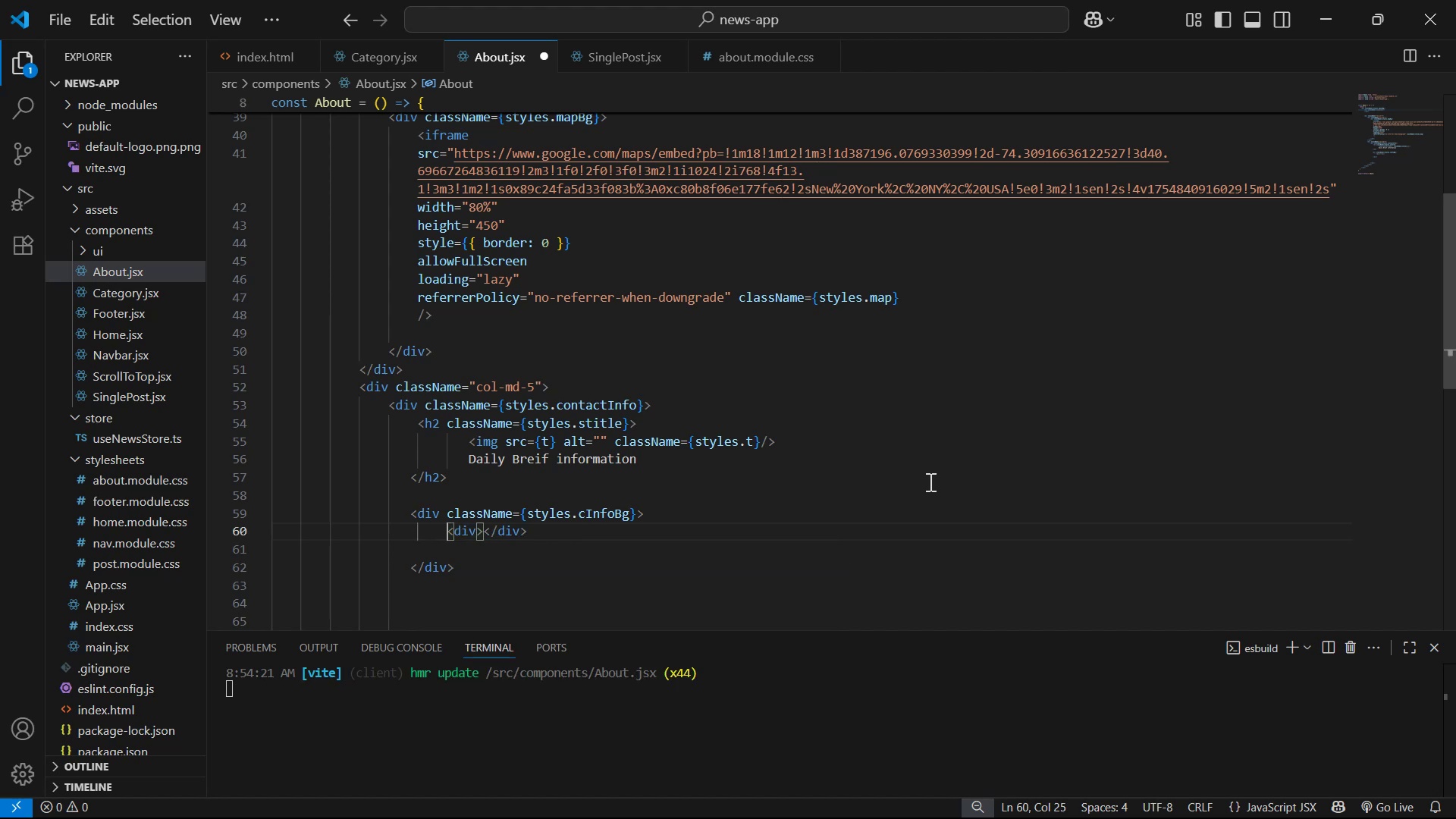 
key(ArrowRight)
 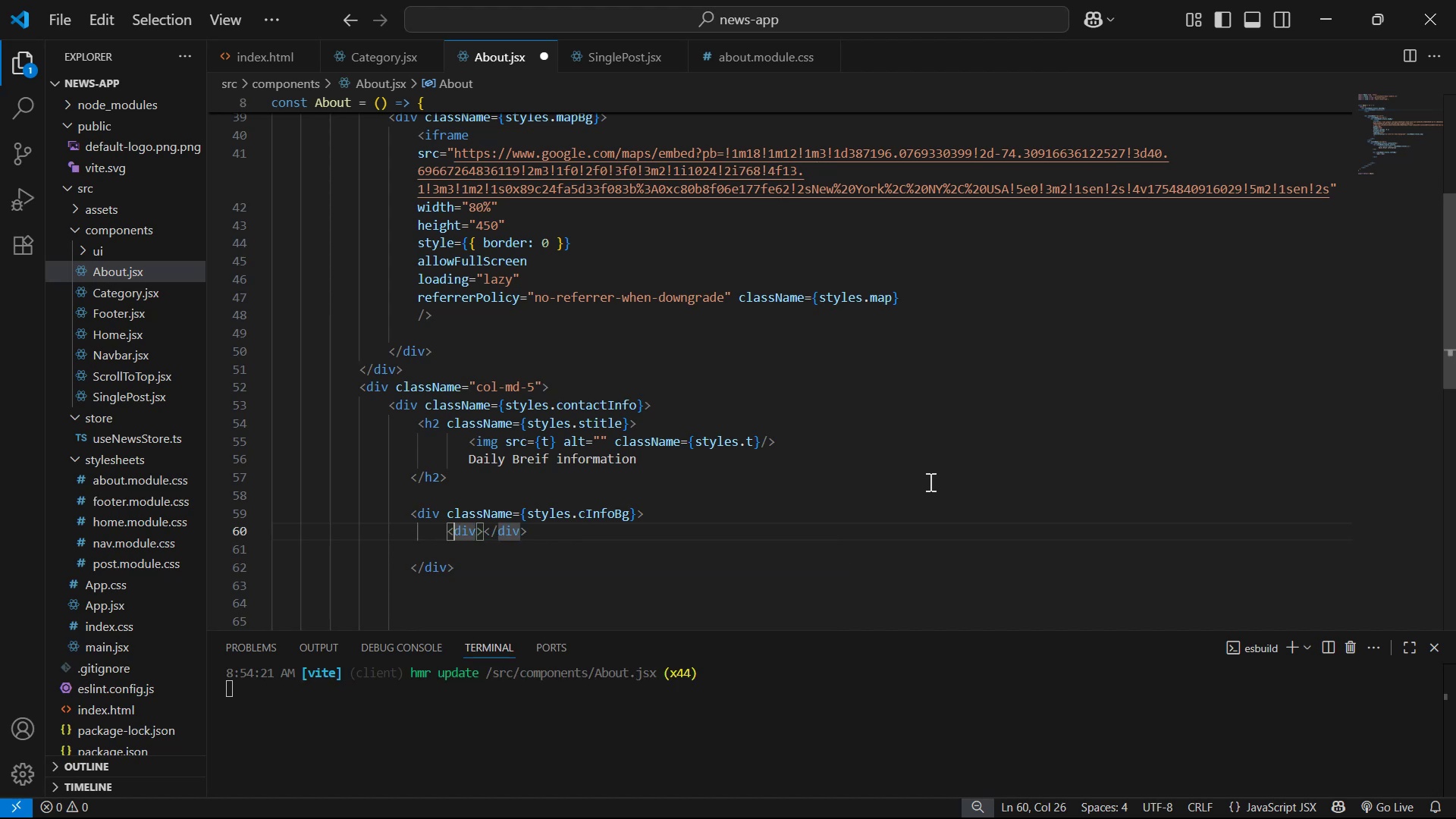 
key(ArrowRight)
 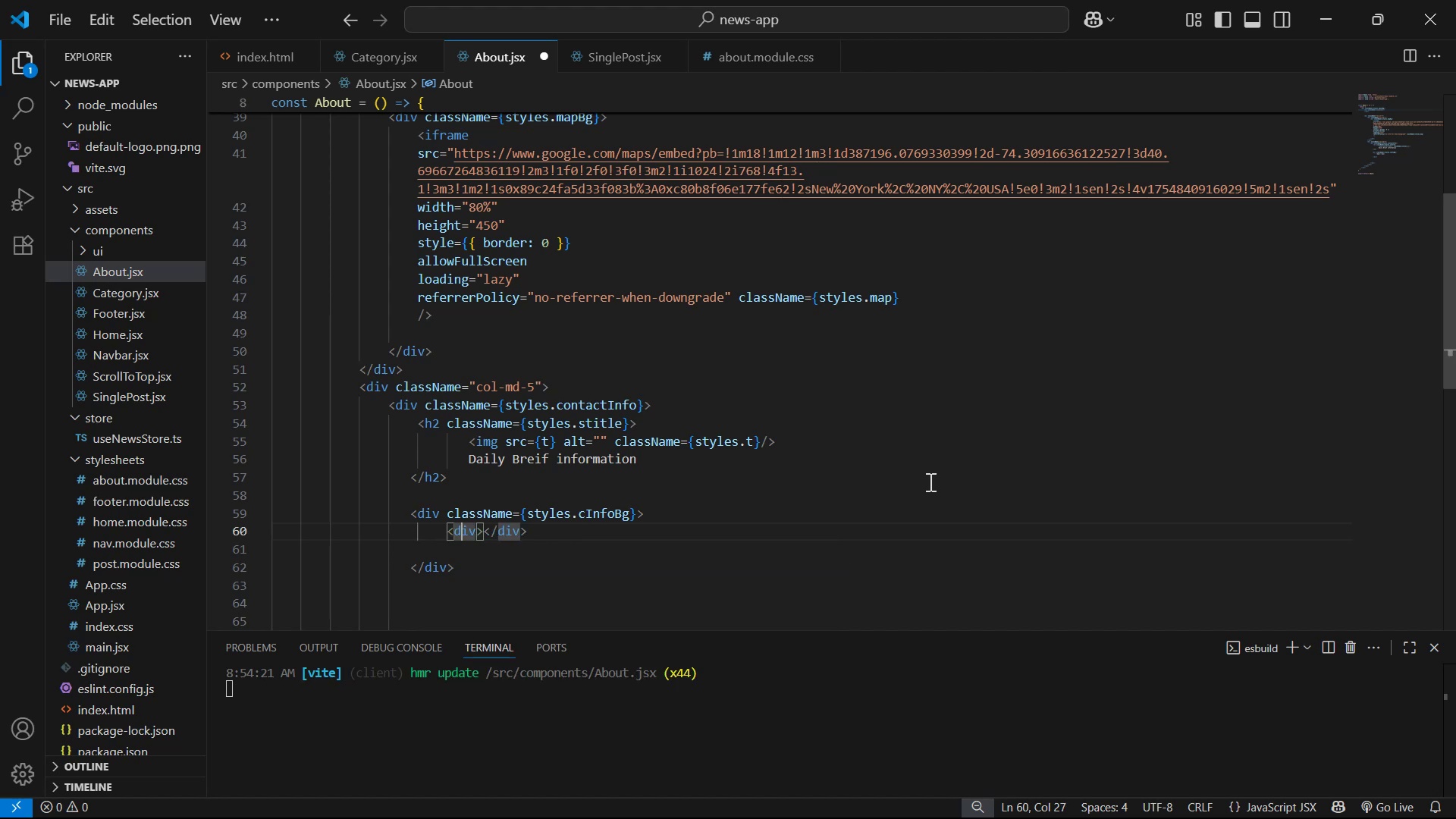 
key(ArrowRight)
 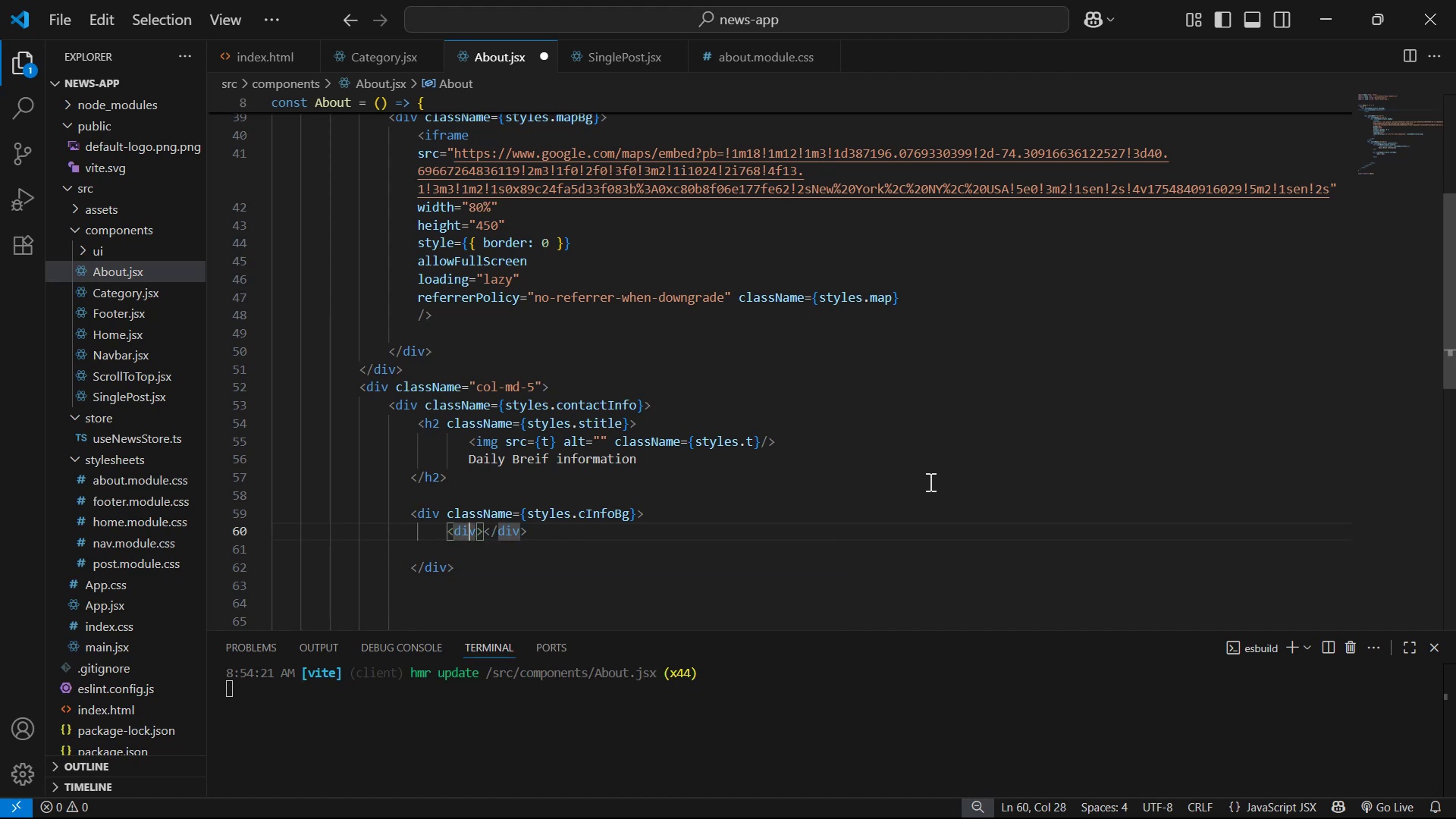 
key(ArrowRight)
 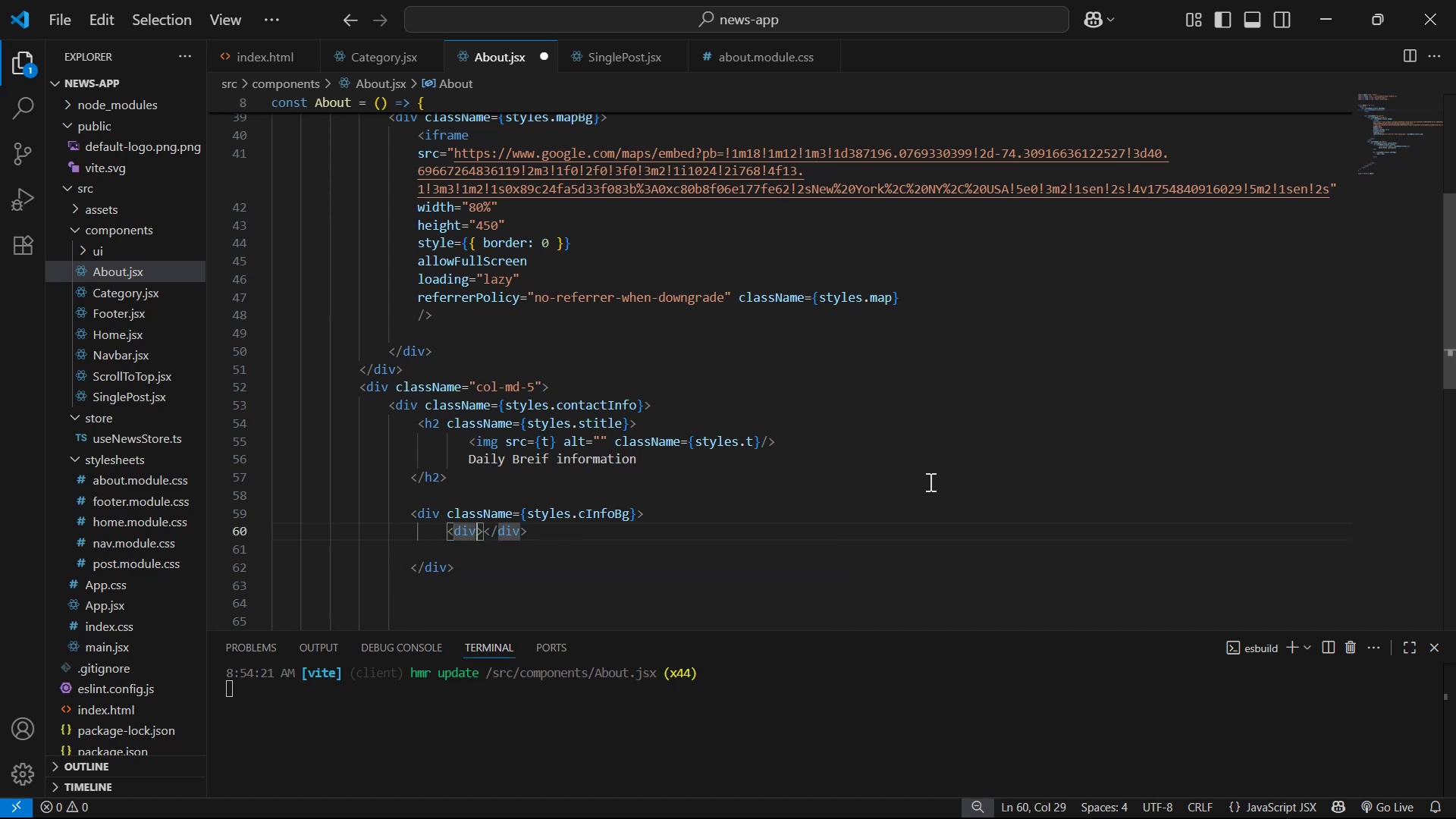 
type( cla)
 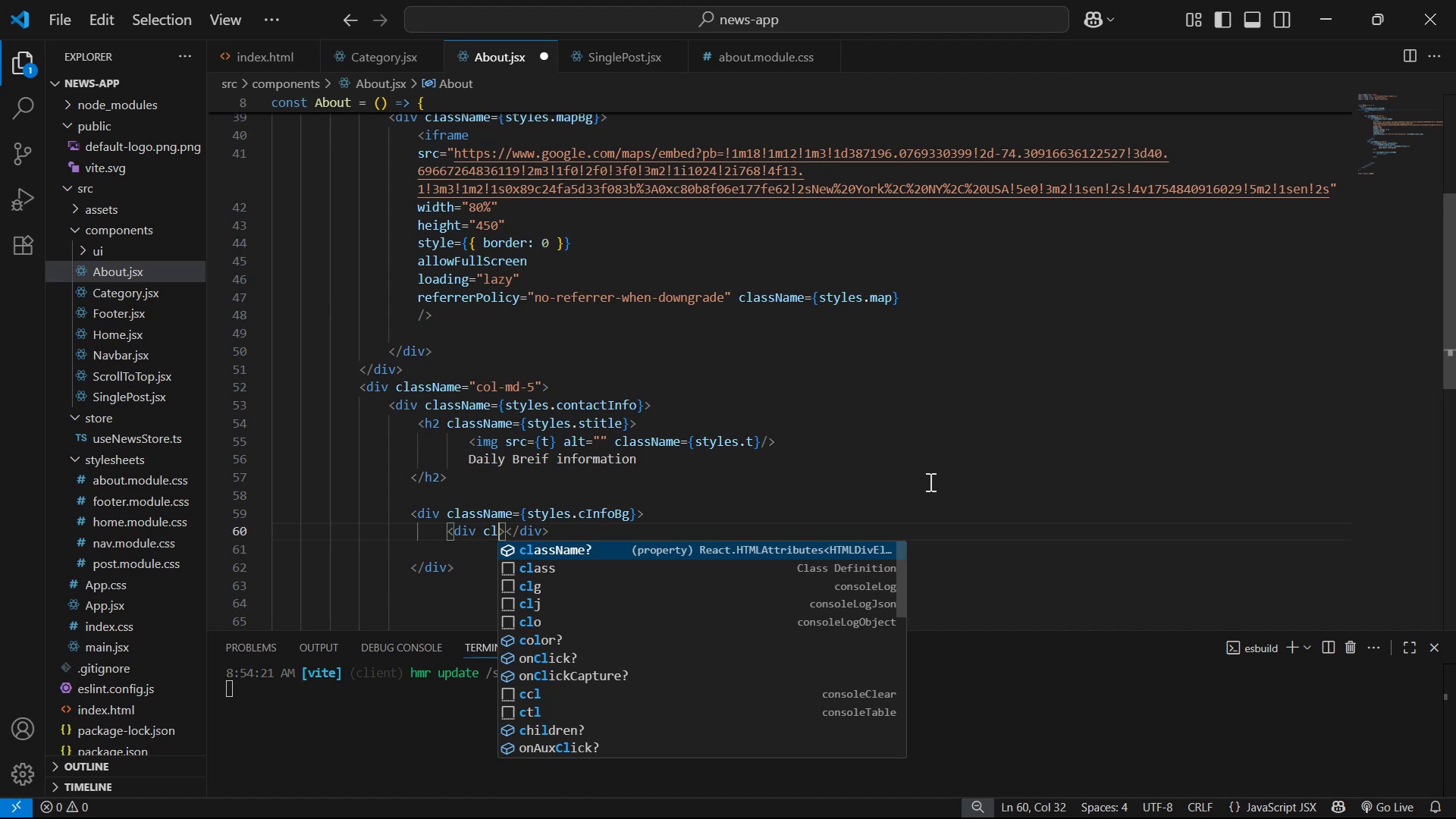 
key(Enter)
 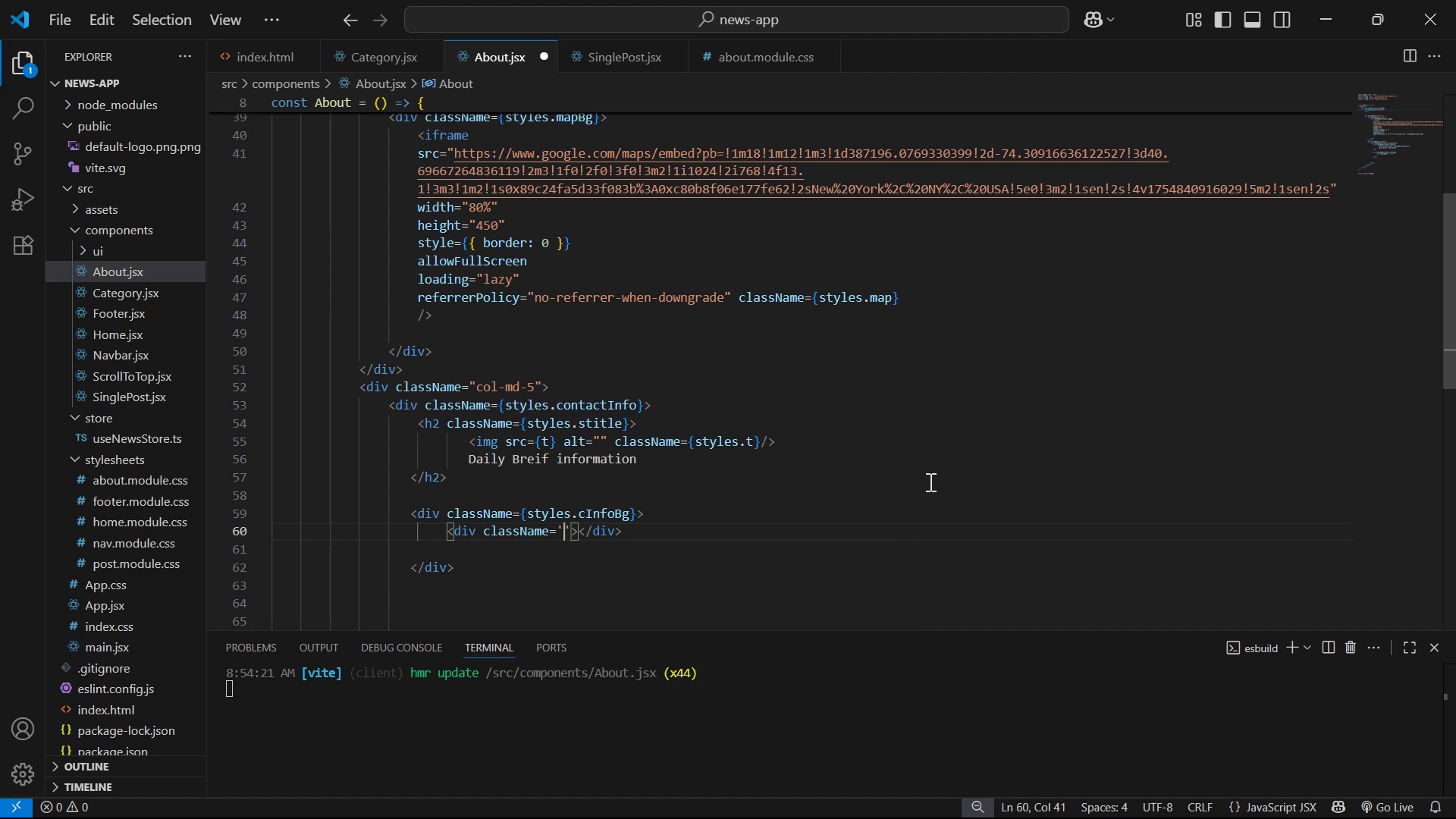 
key(ArrowRight)
 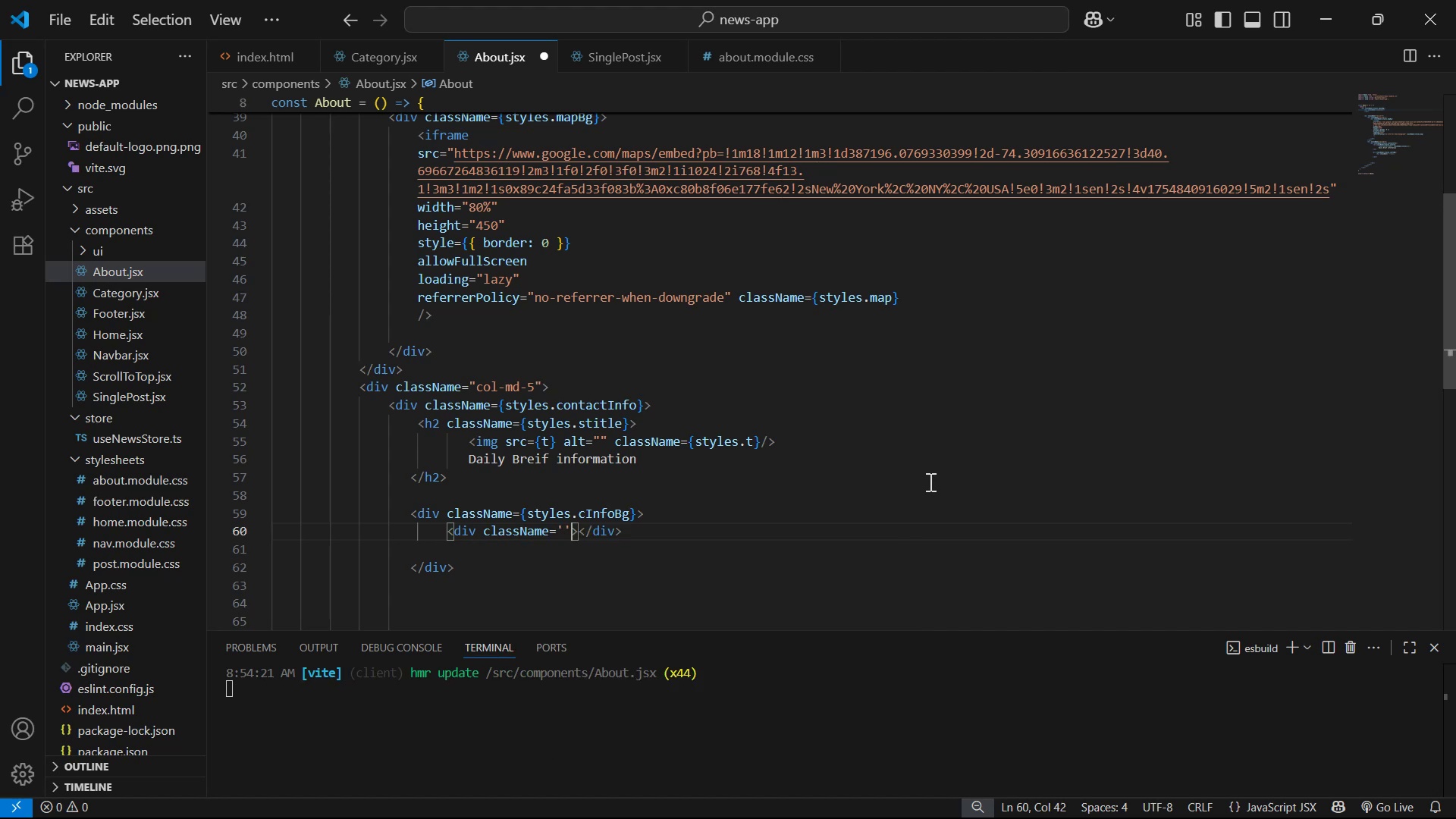 
key(Backspace)
key(Backspace)
type({sty)
 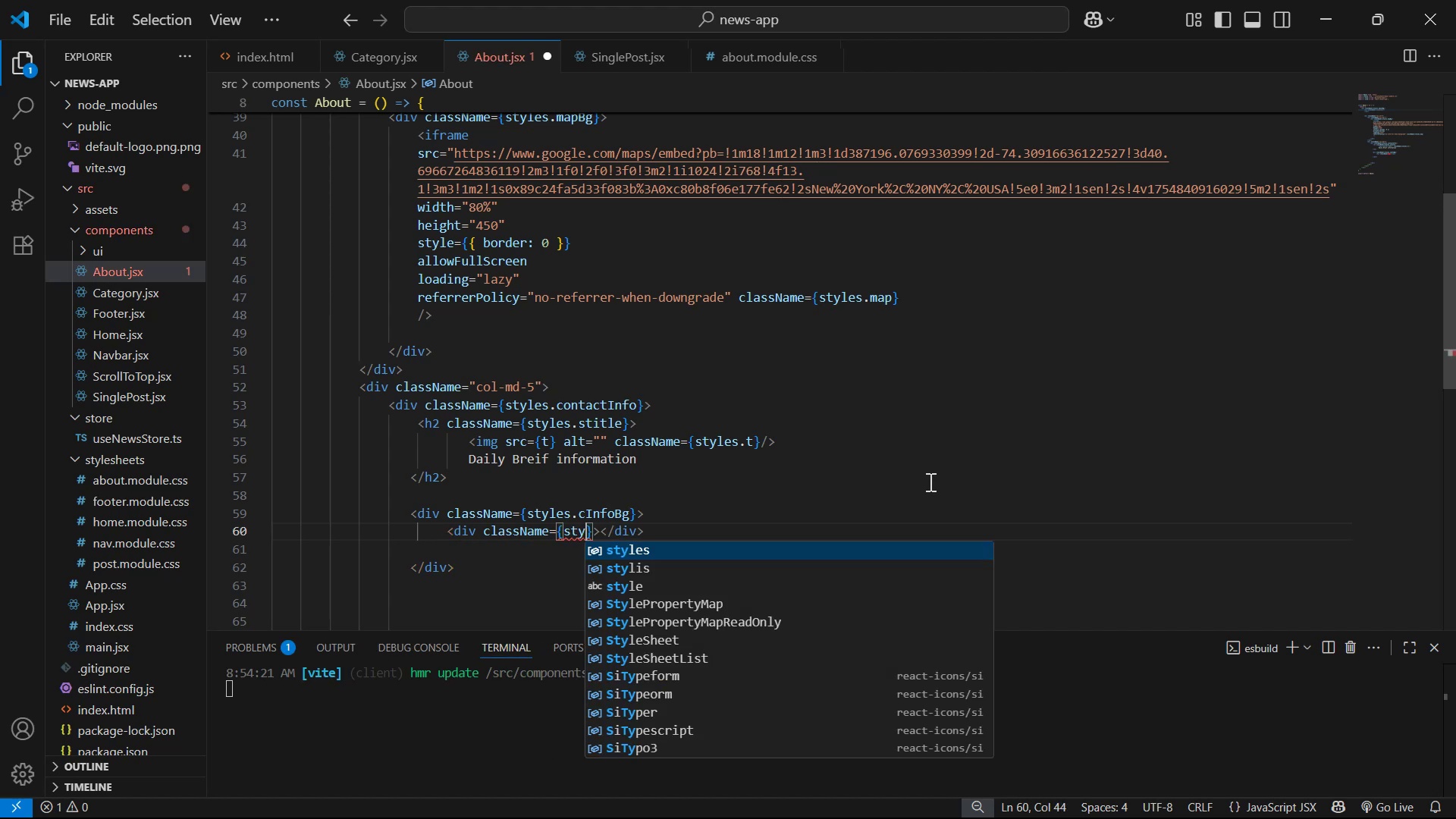 
key(Enter)
 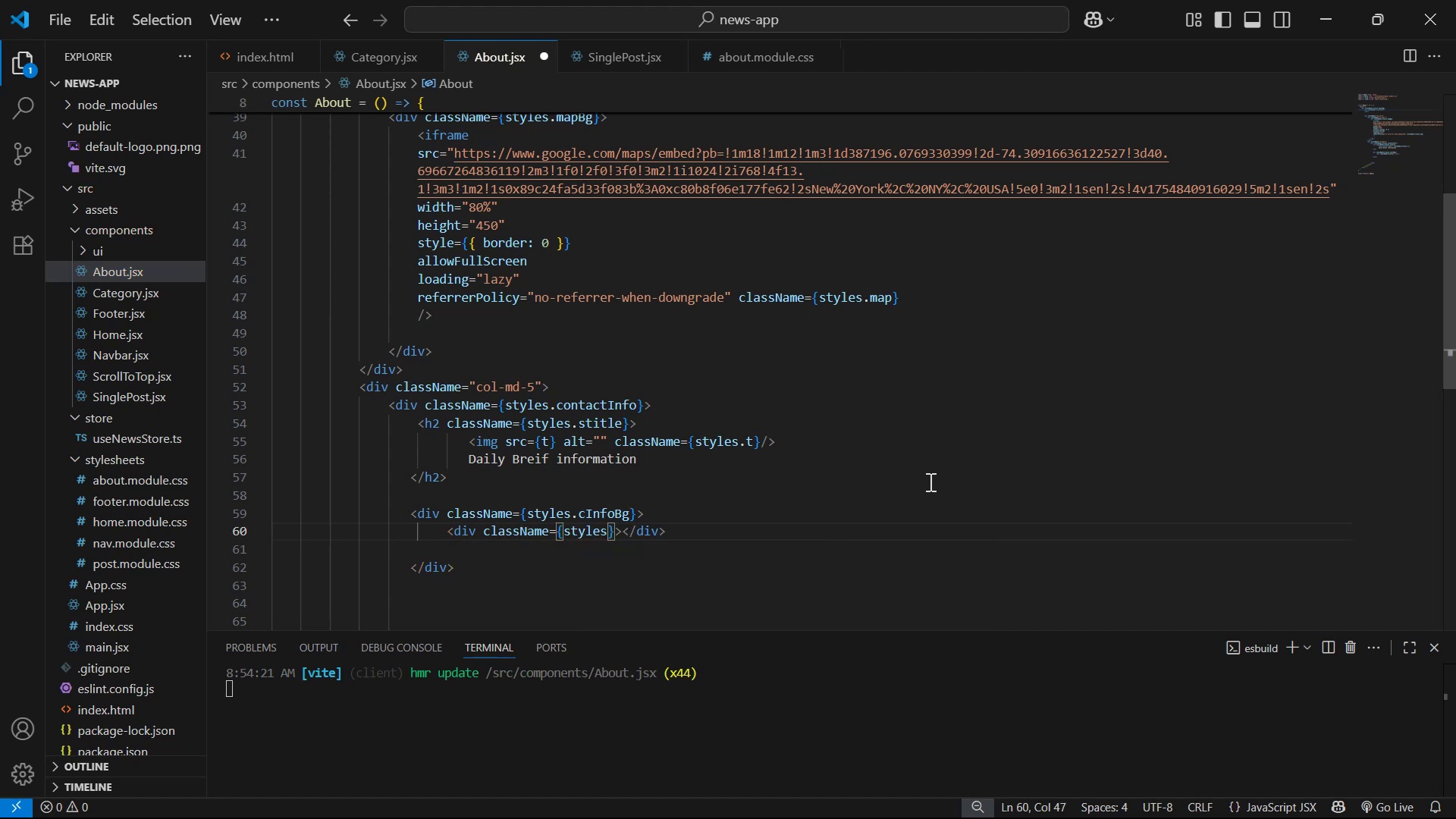 
type(.cInfo)
 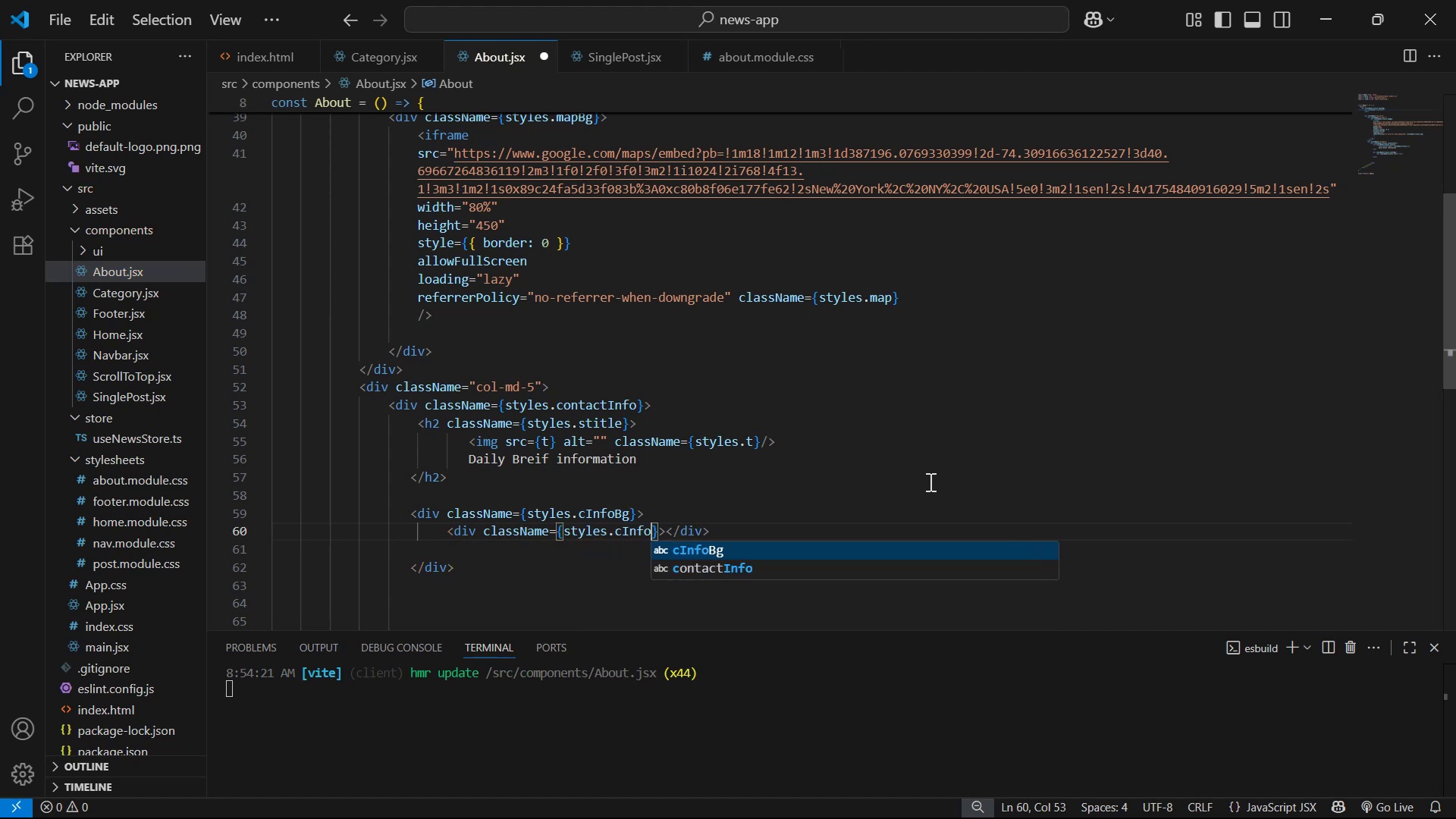 
key(Alt+AltRight)
 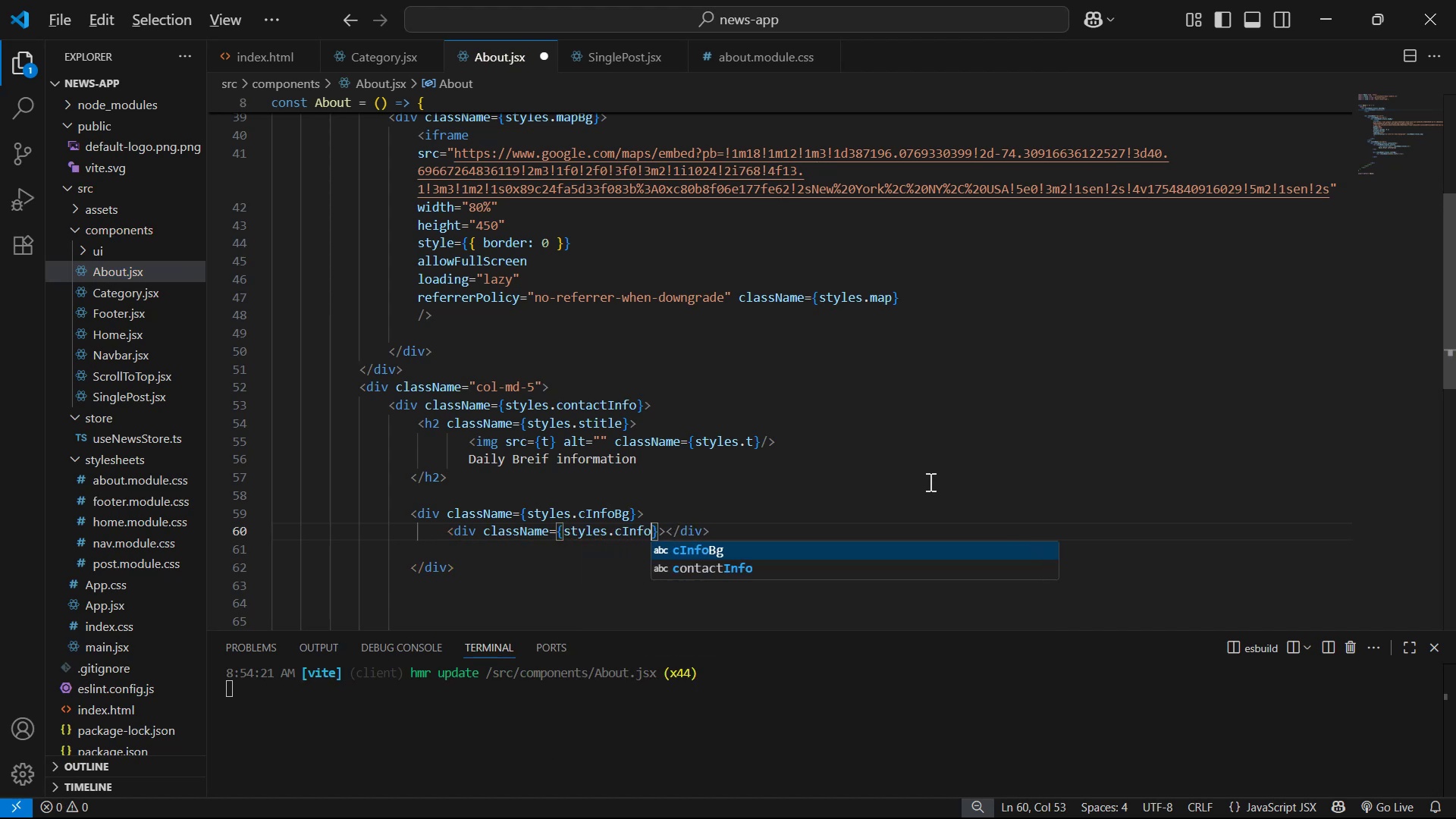 
key(Backspace)
 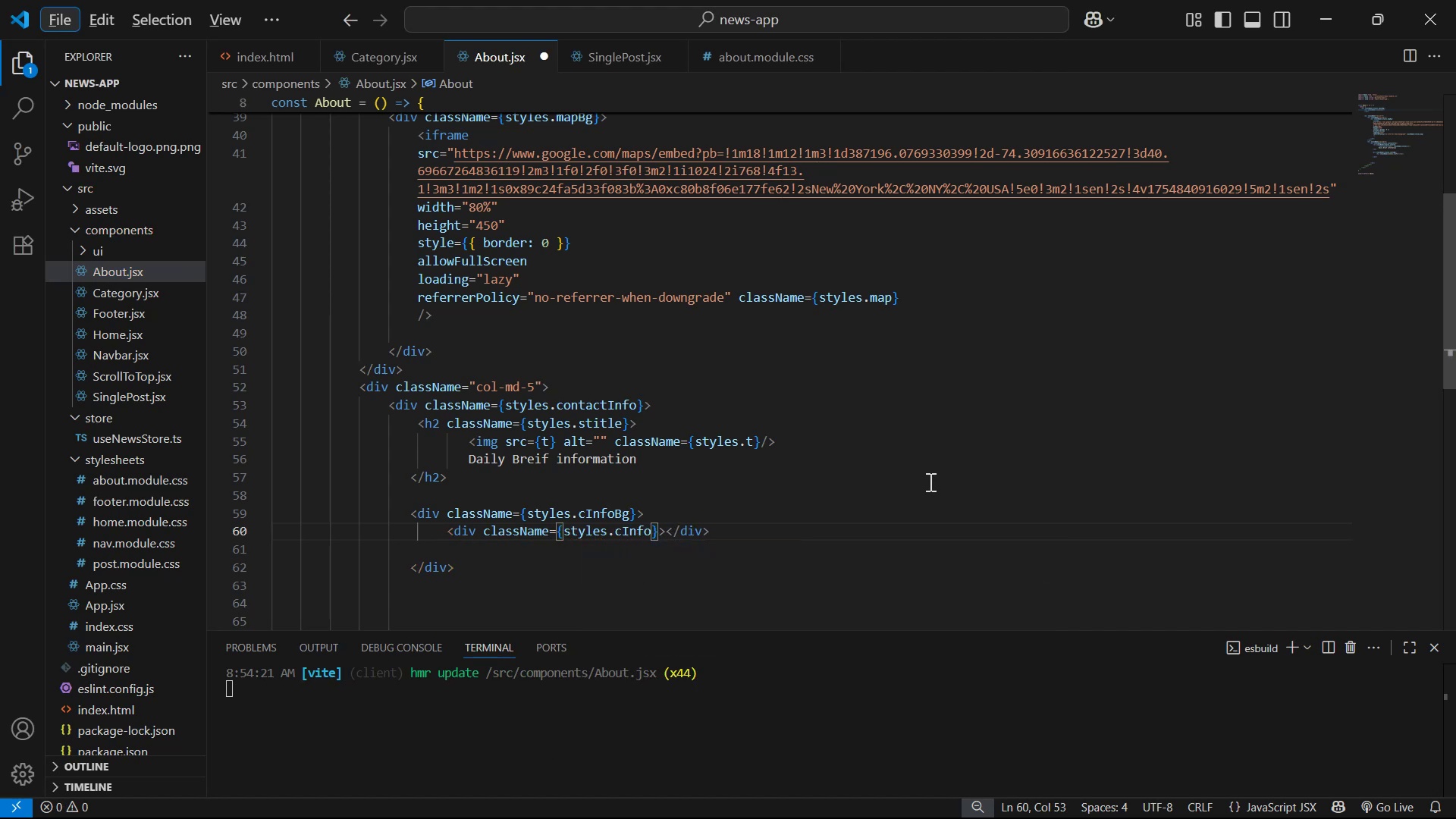 
key(Control+S)
 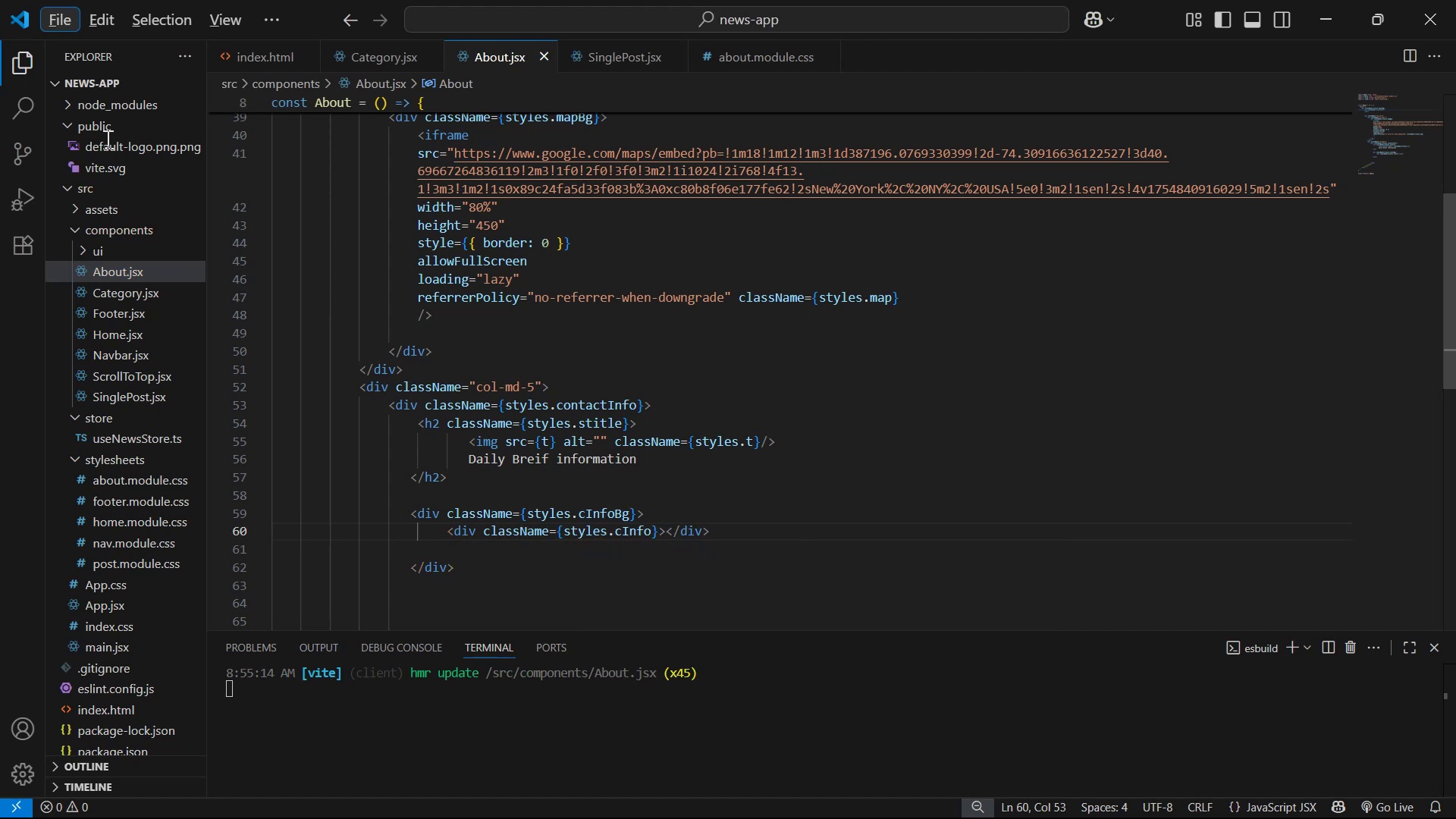 
scroll: coordinate [899, 385], scroll_direction: up, amount: 11.0
 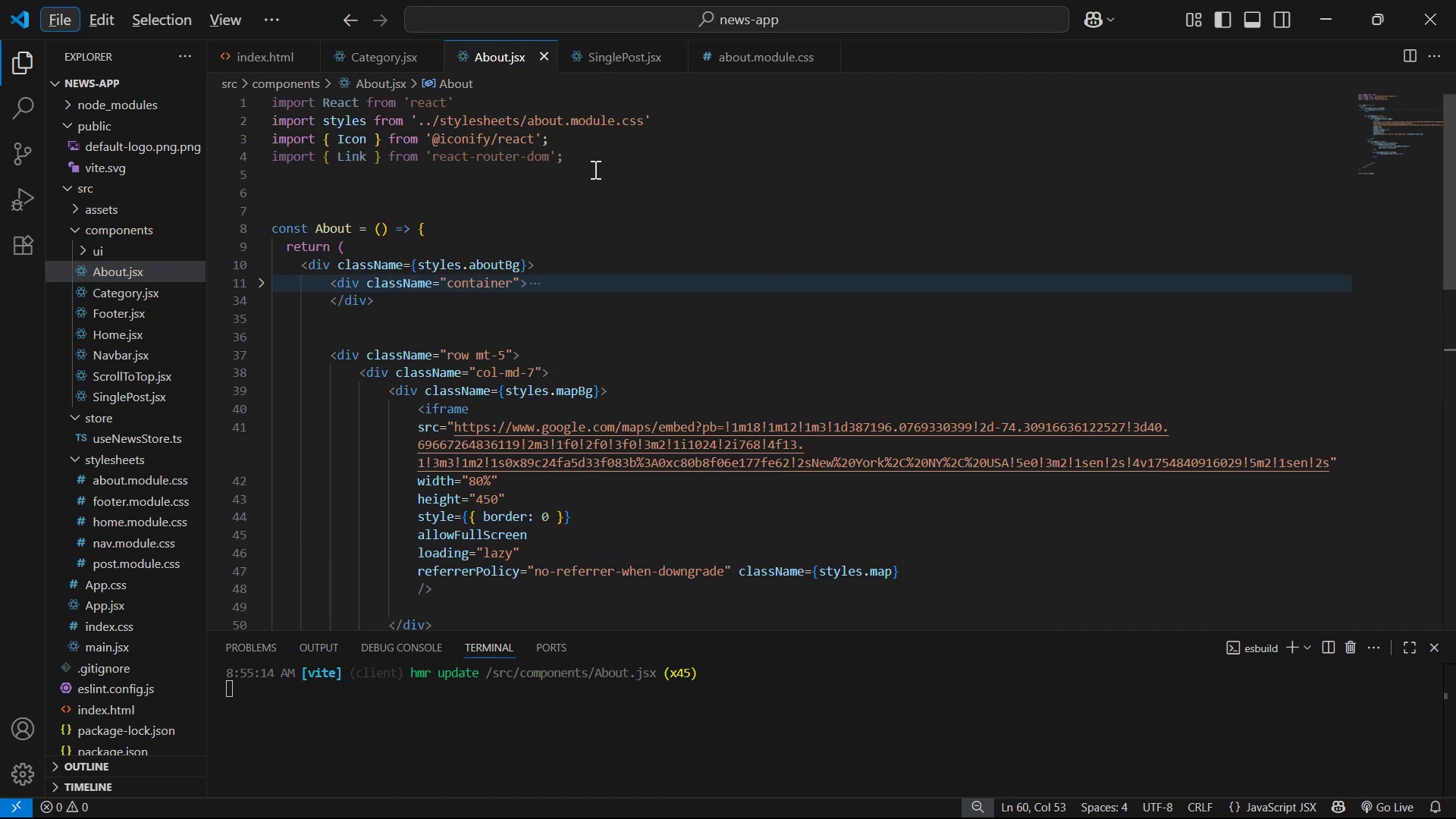 
left_click([604, 158])
 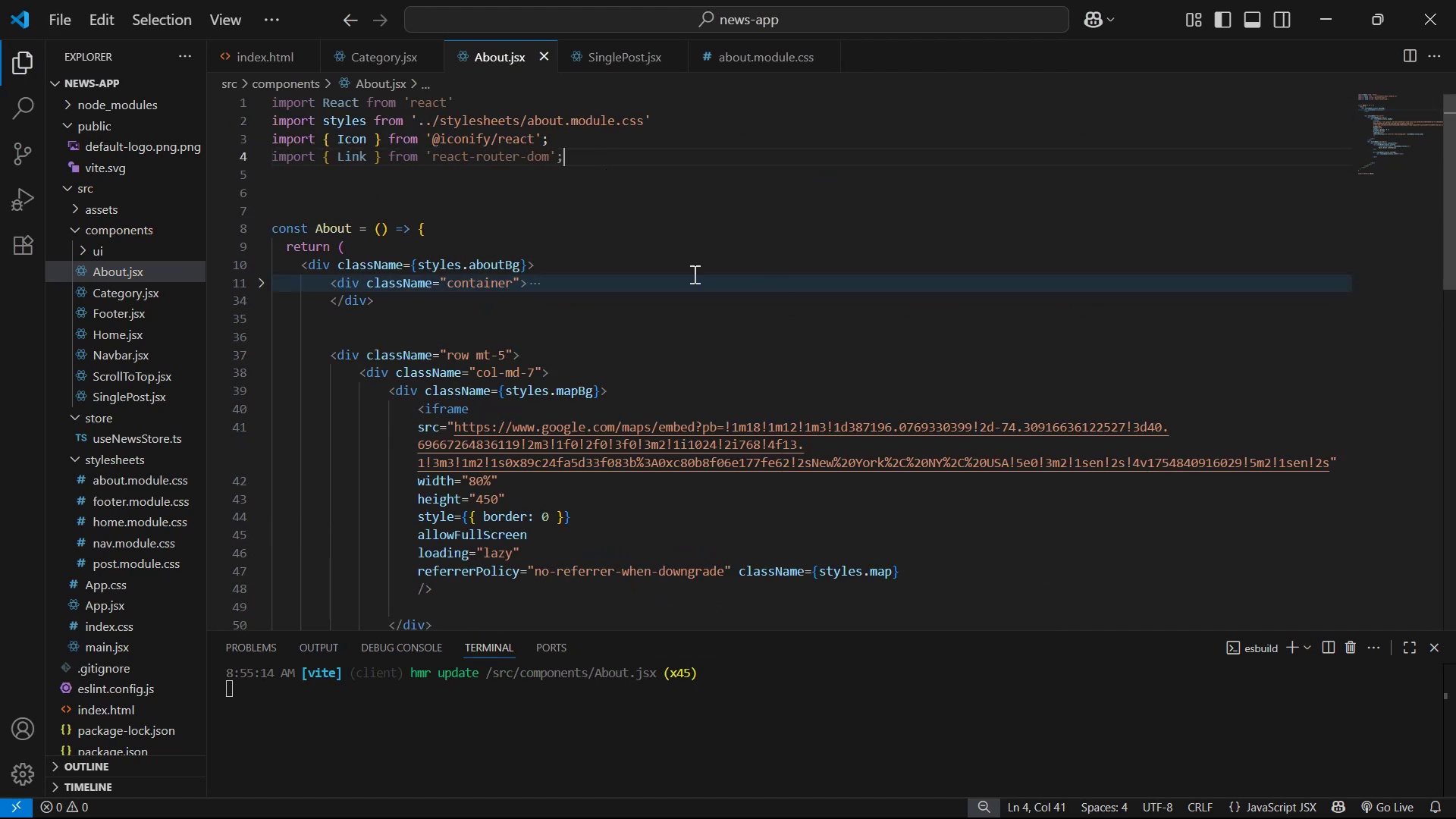 
scroll: coordinate [897, 457], scroll_direction: down, amount: 5.0
 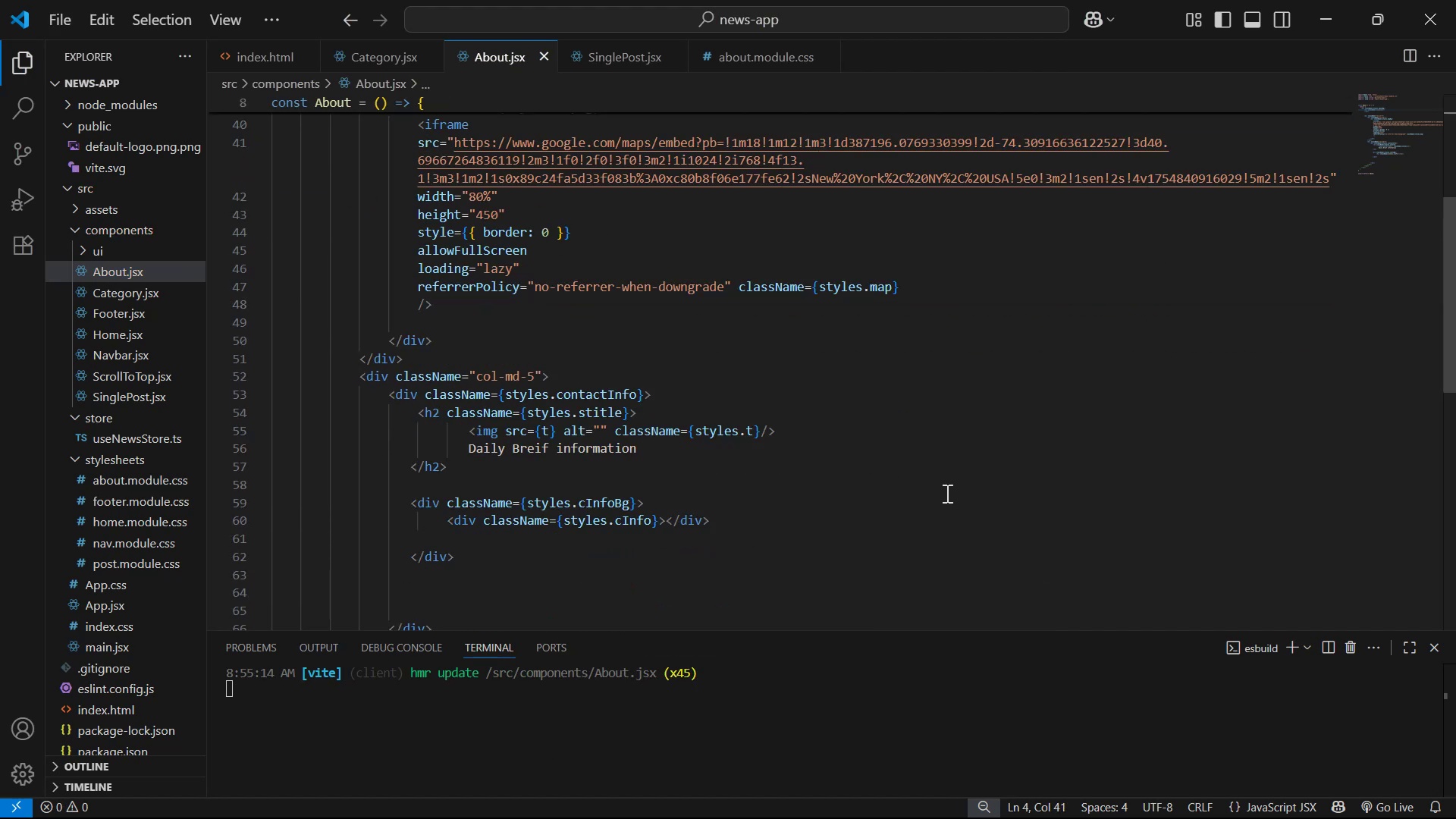 
left_click([946, 493])
 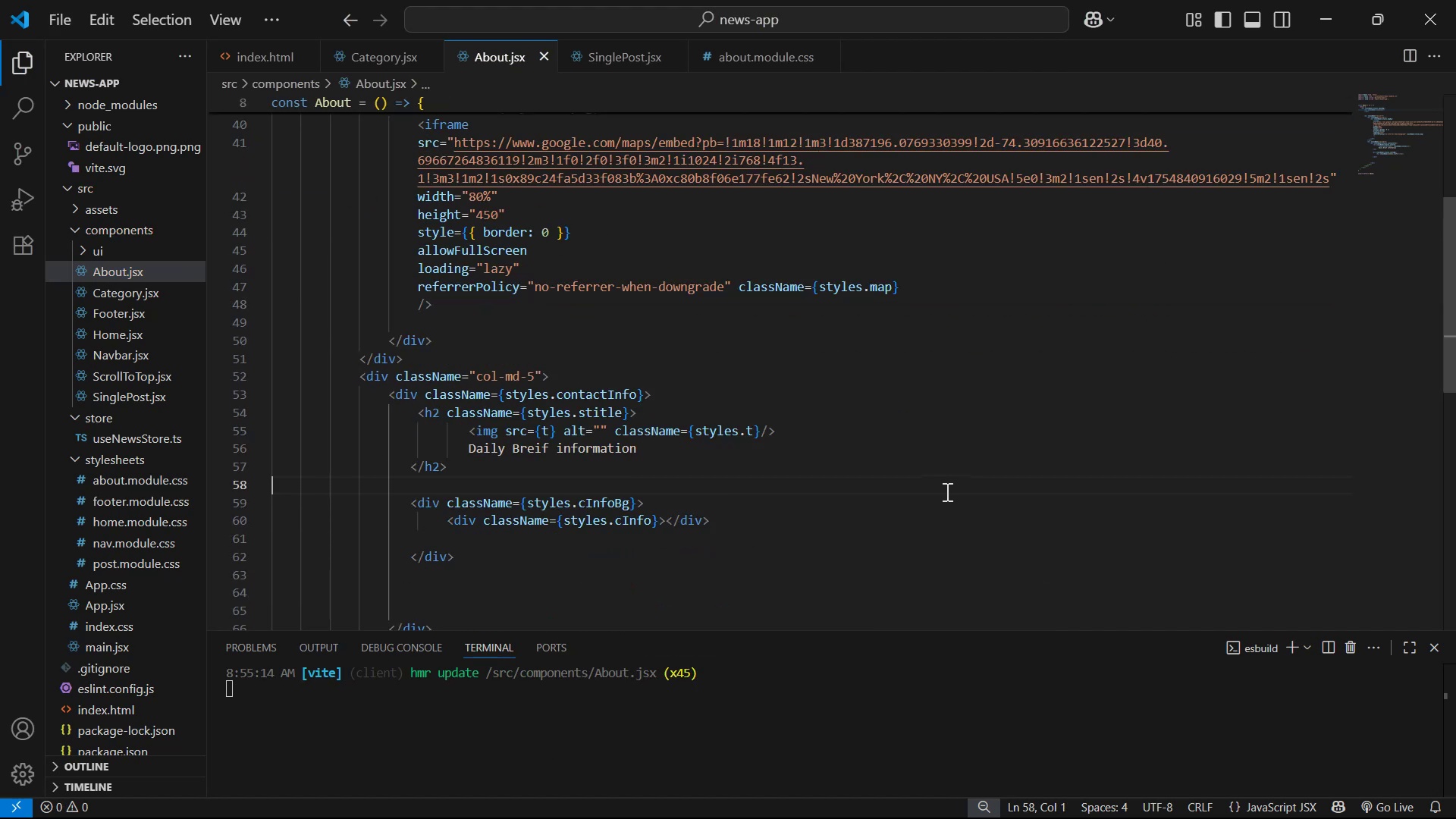 
key(Control+S)
 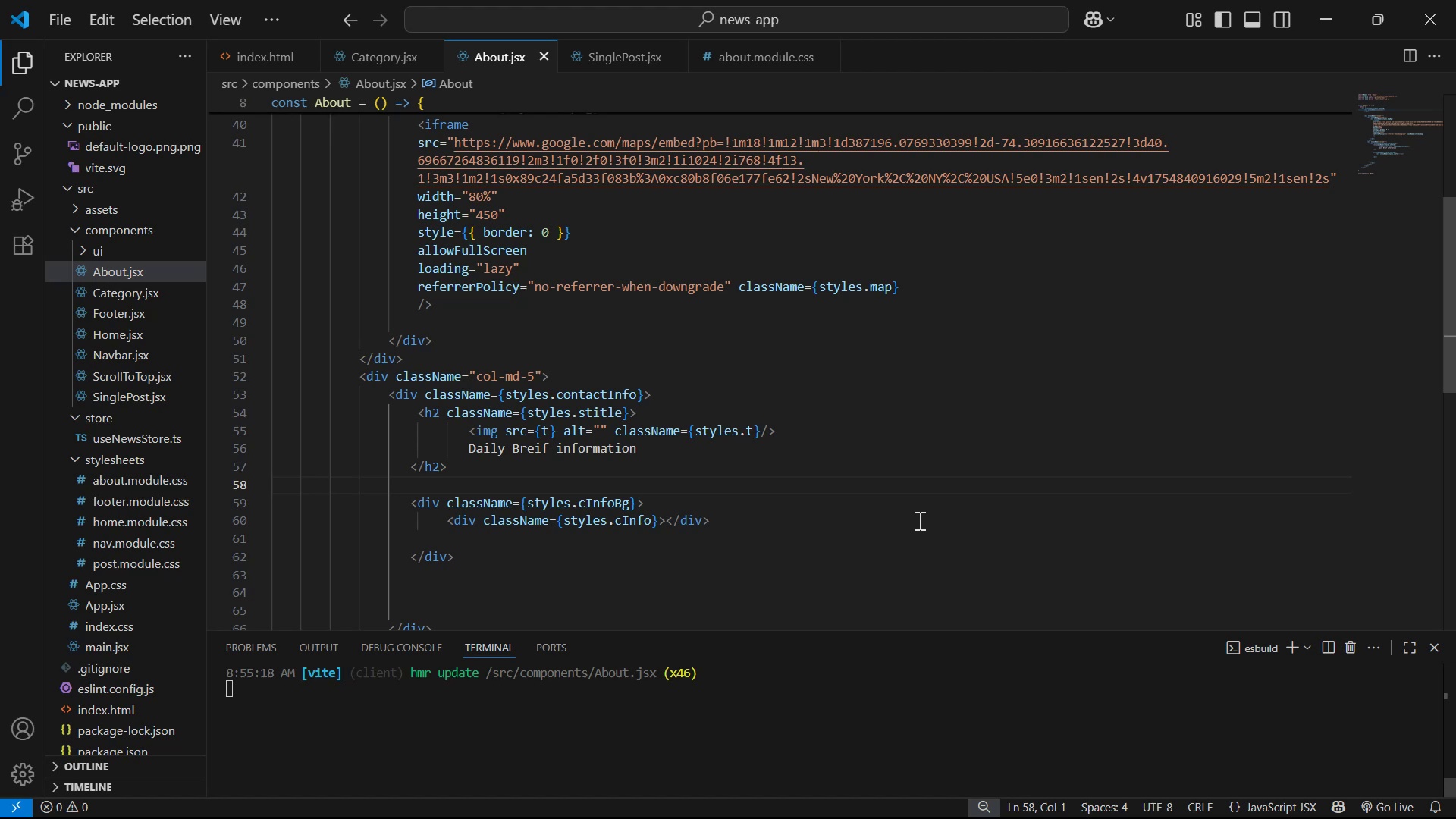 
scroll: coordinate [909, 529], scroll_direction: down, amount: 3.0
 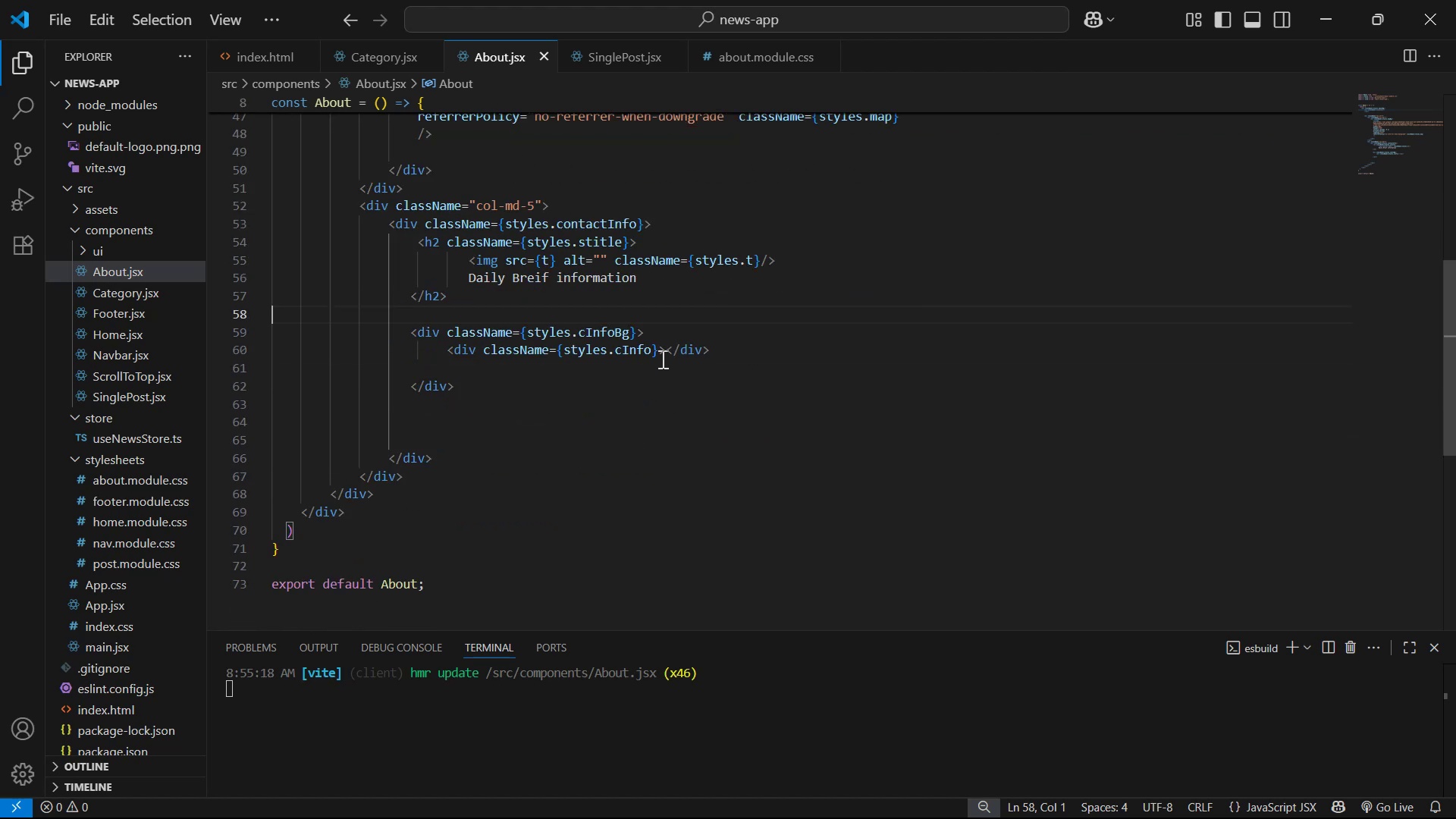 
left_click([668, 353])
 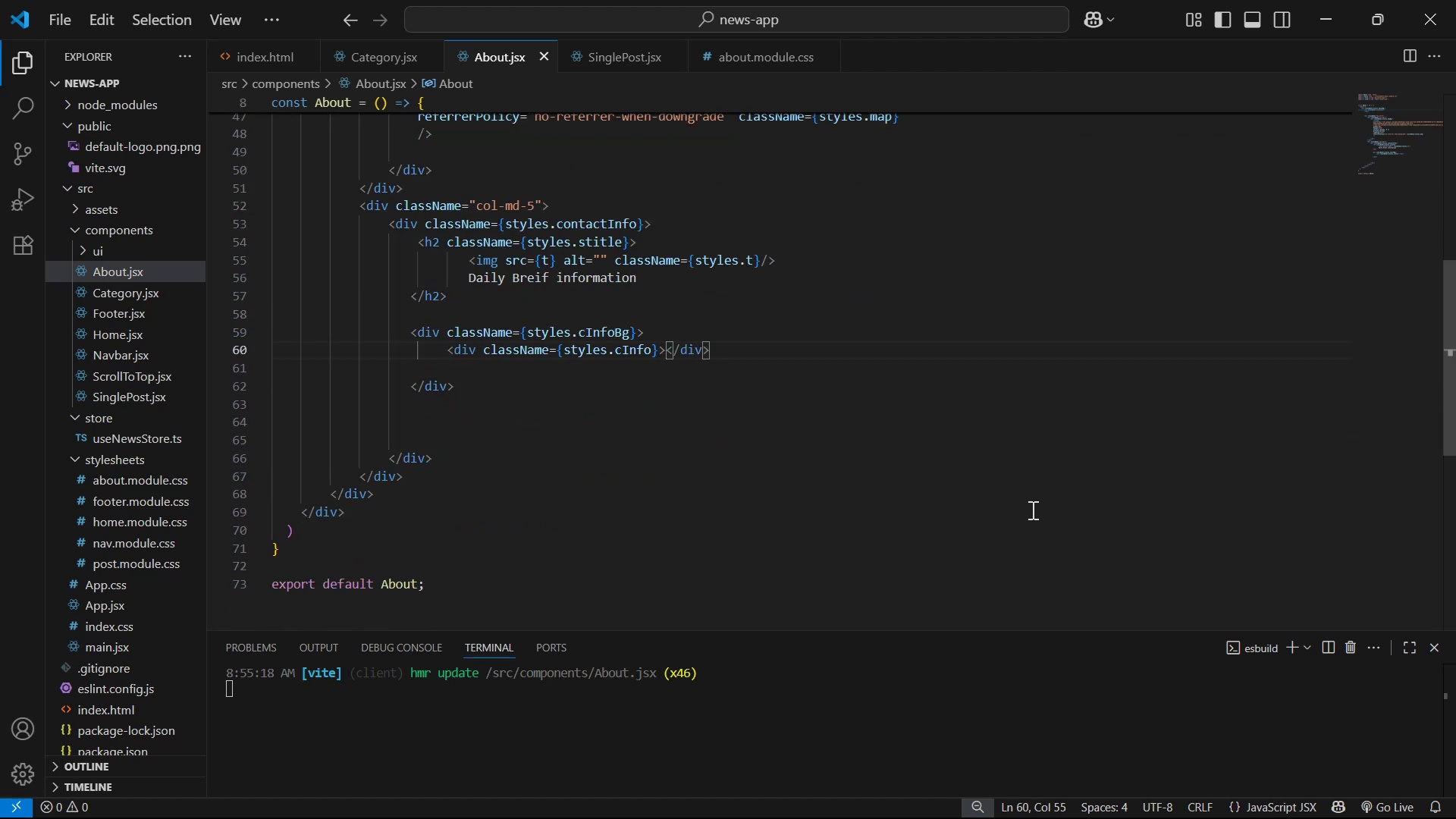 
key(Enter)
 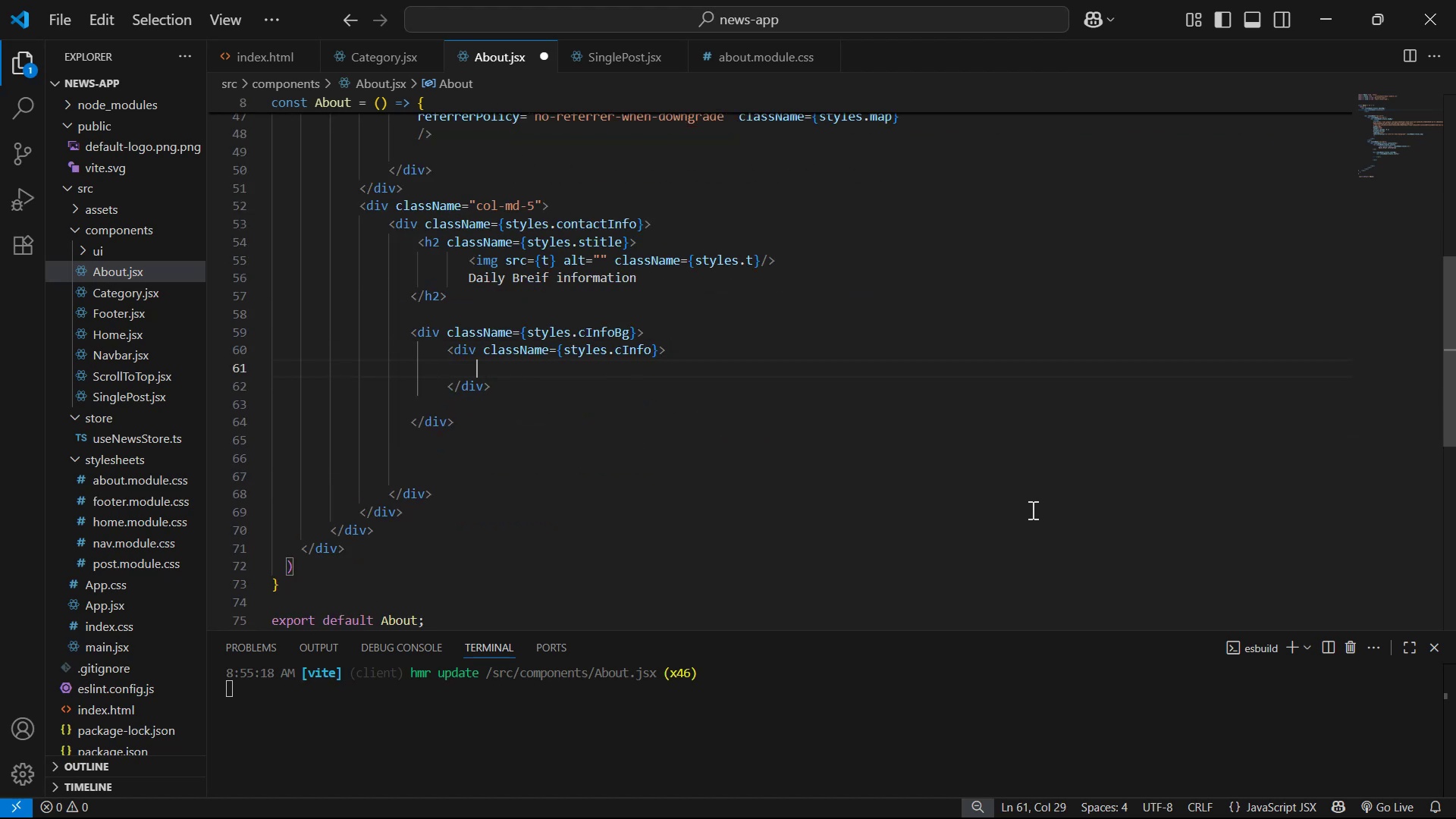 
type(I)
key(Backspace)
type(<C)
key(Backspace)
type(Icon/>)
 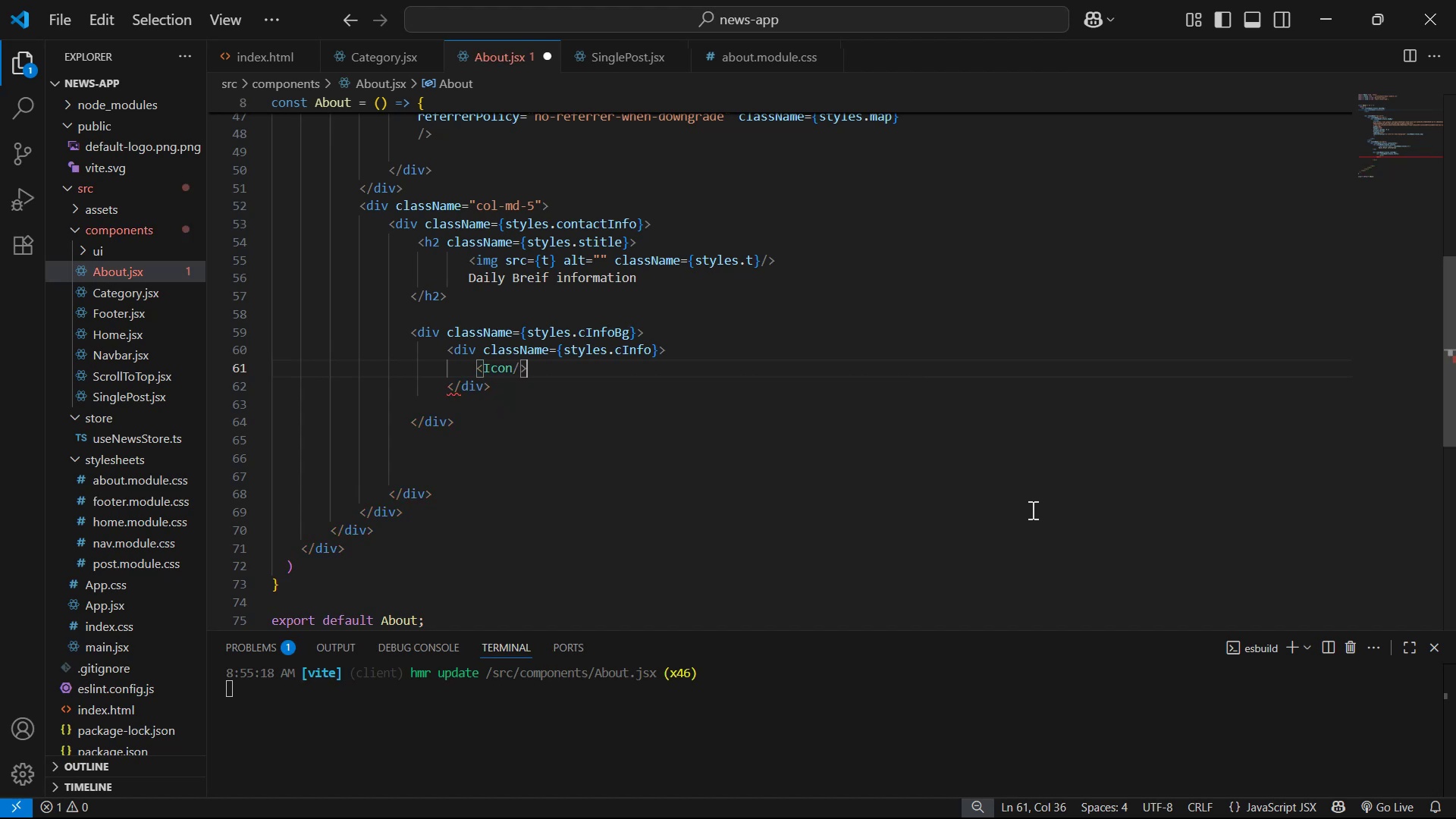 
 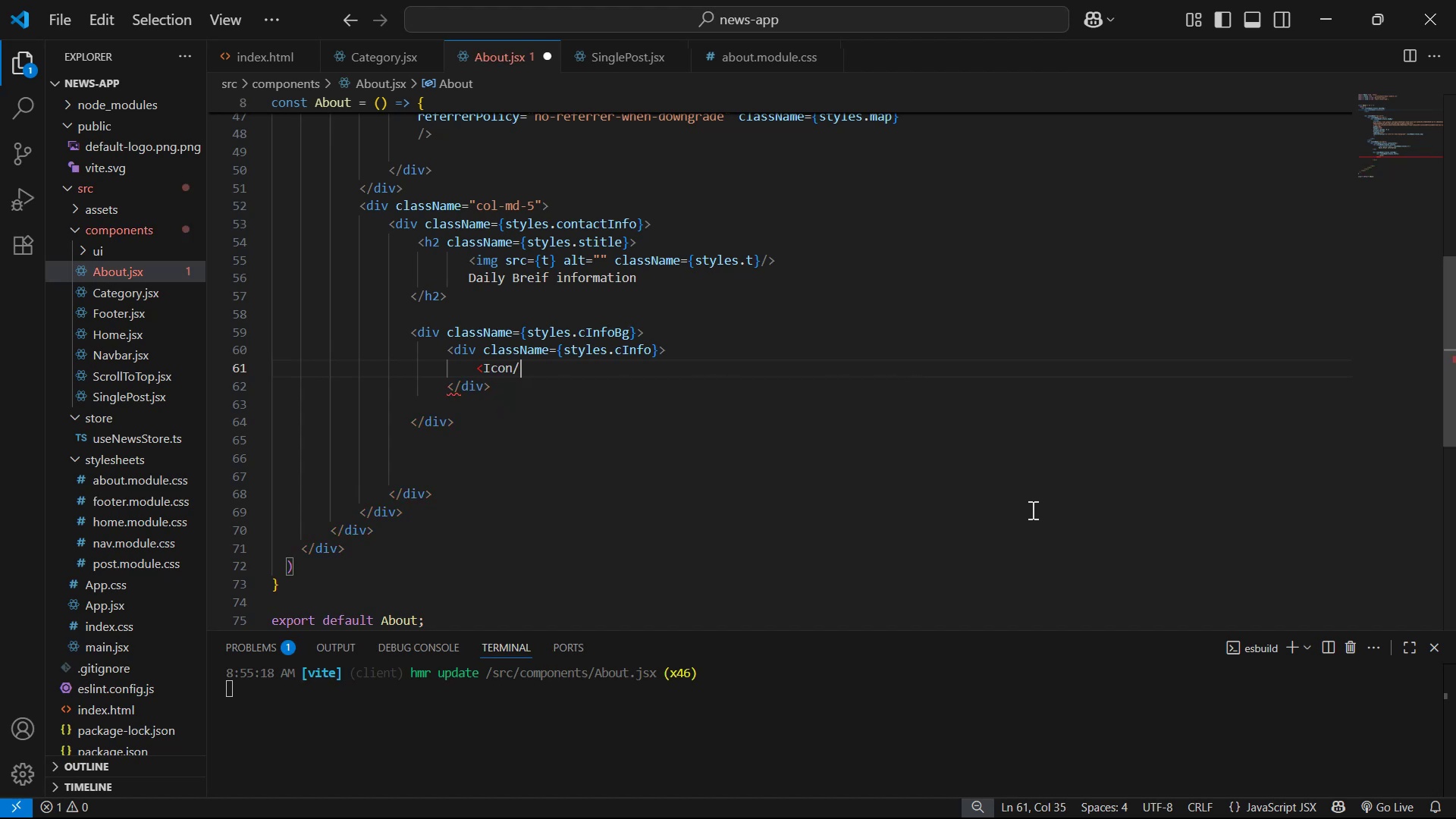 
key(ArrowLeft)
 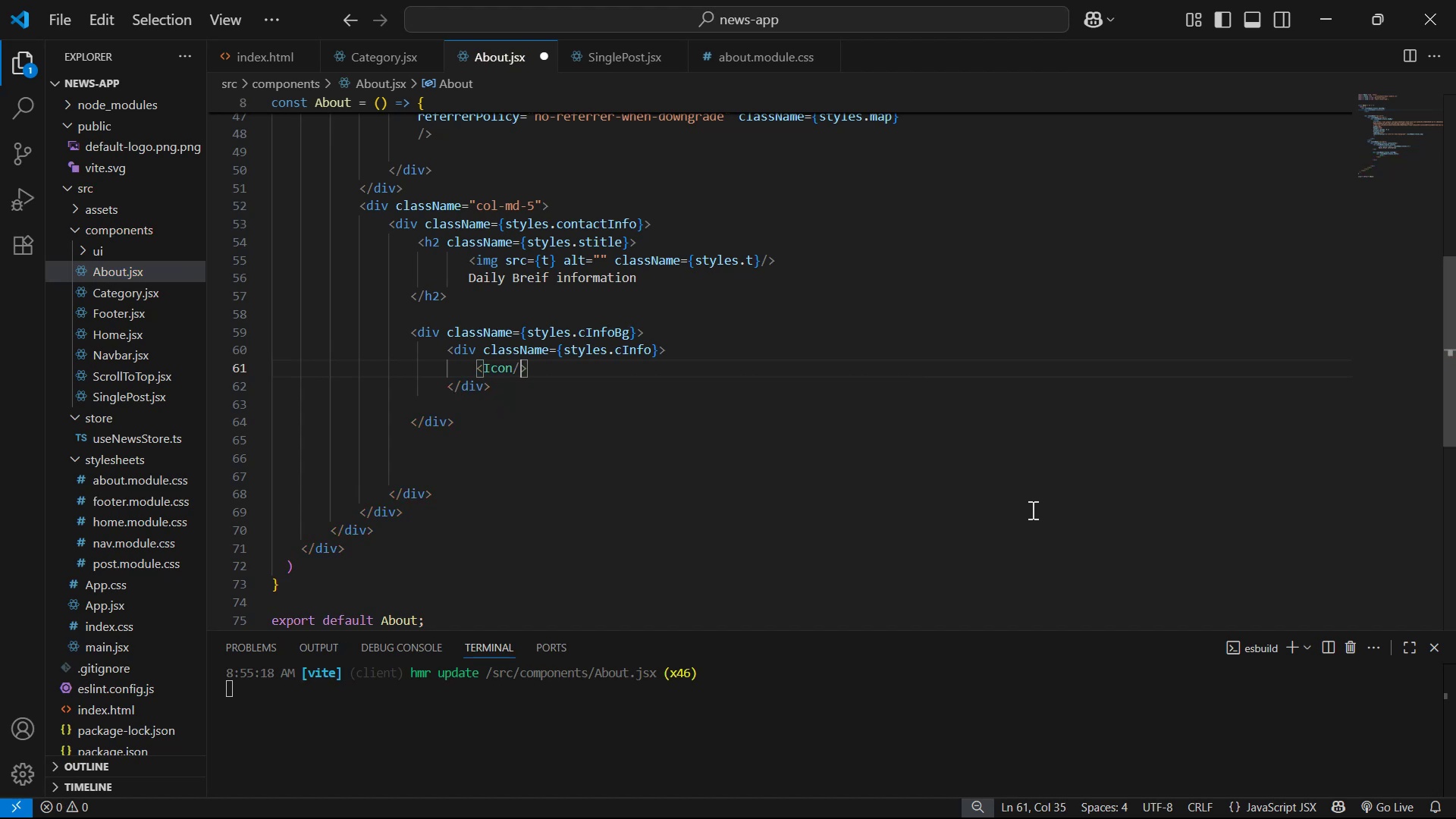 
key(ArrowLeft)
 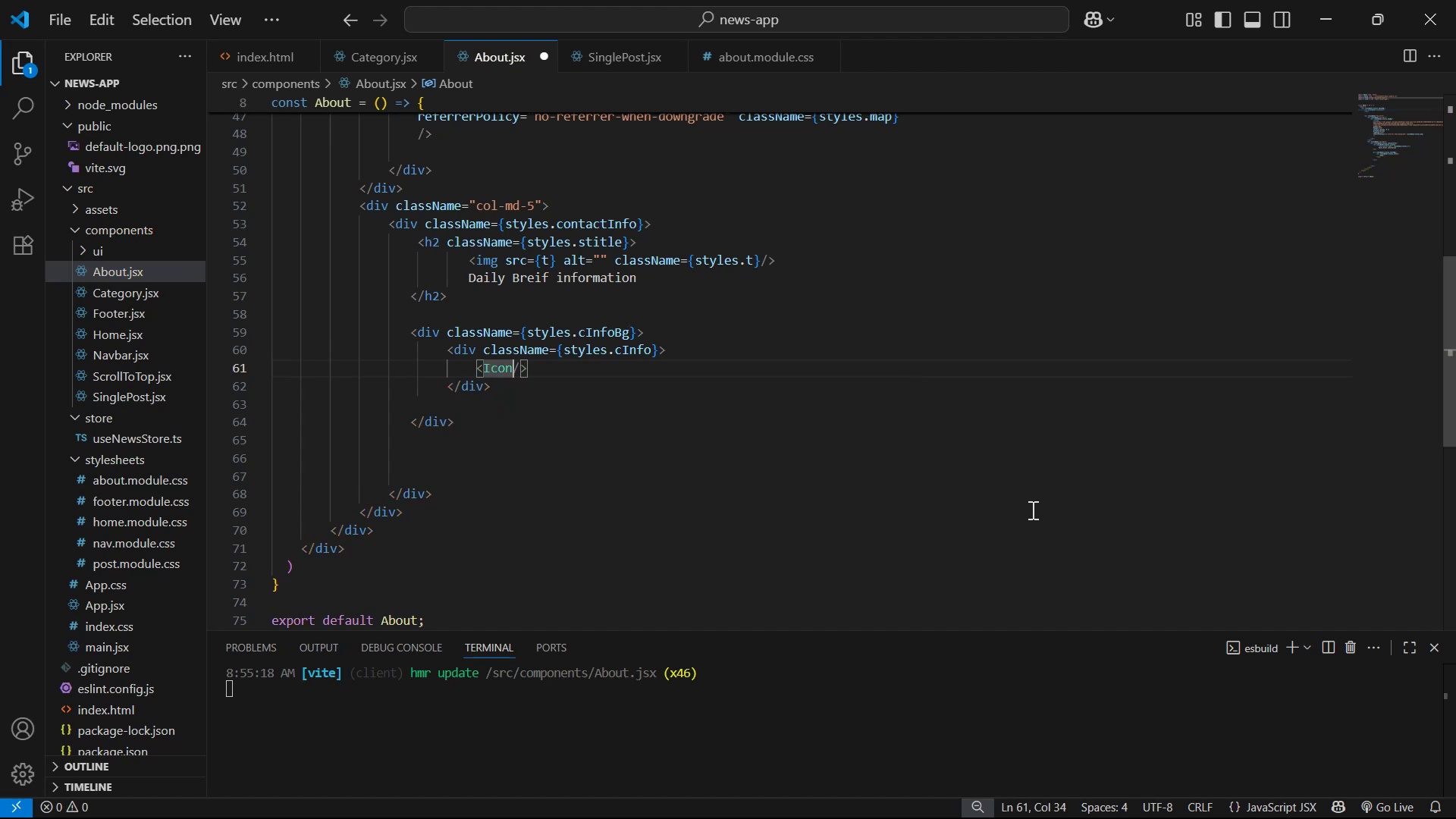 
key(Space)
 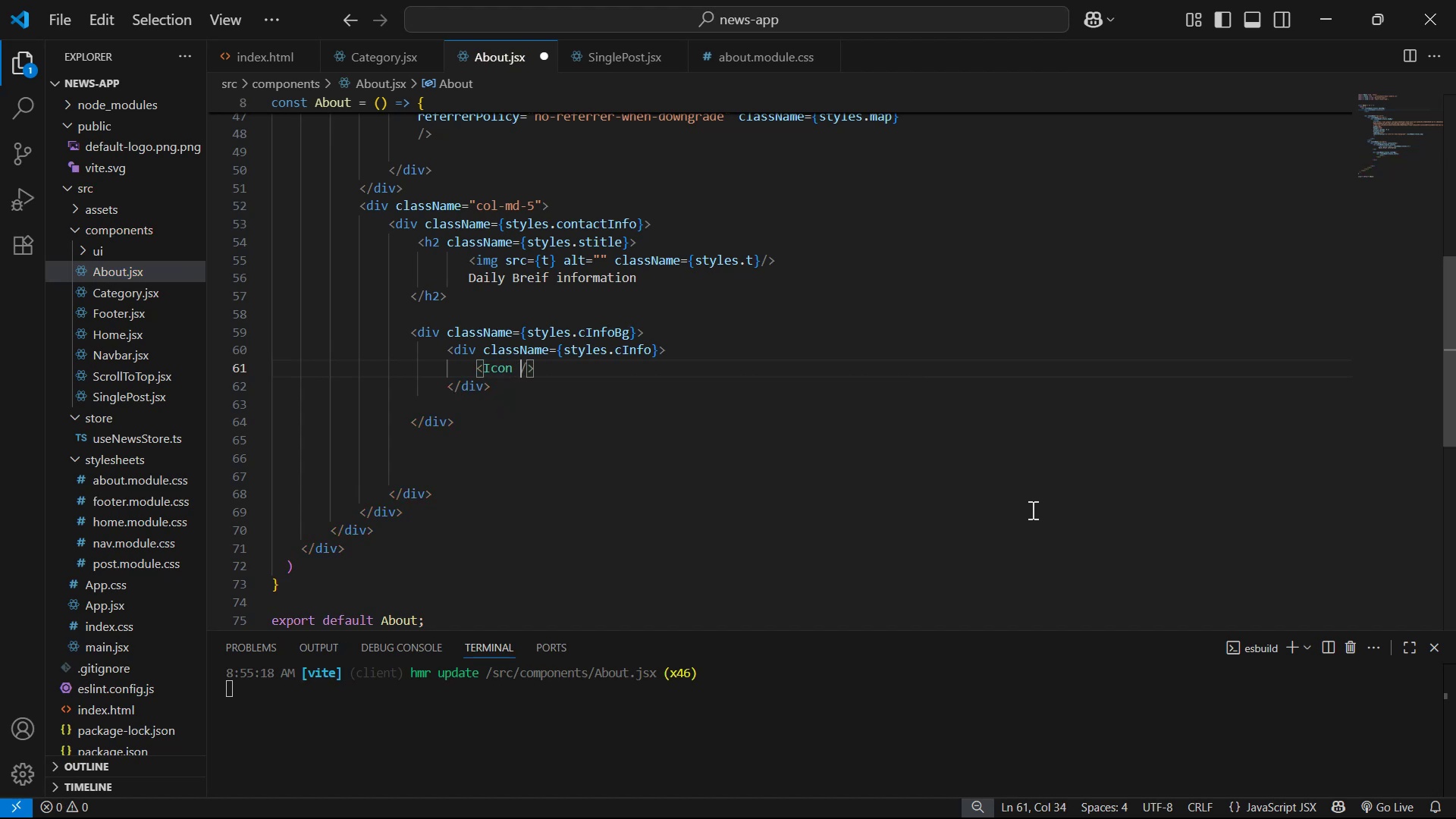 
key(ArrowLeft)
 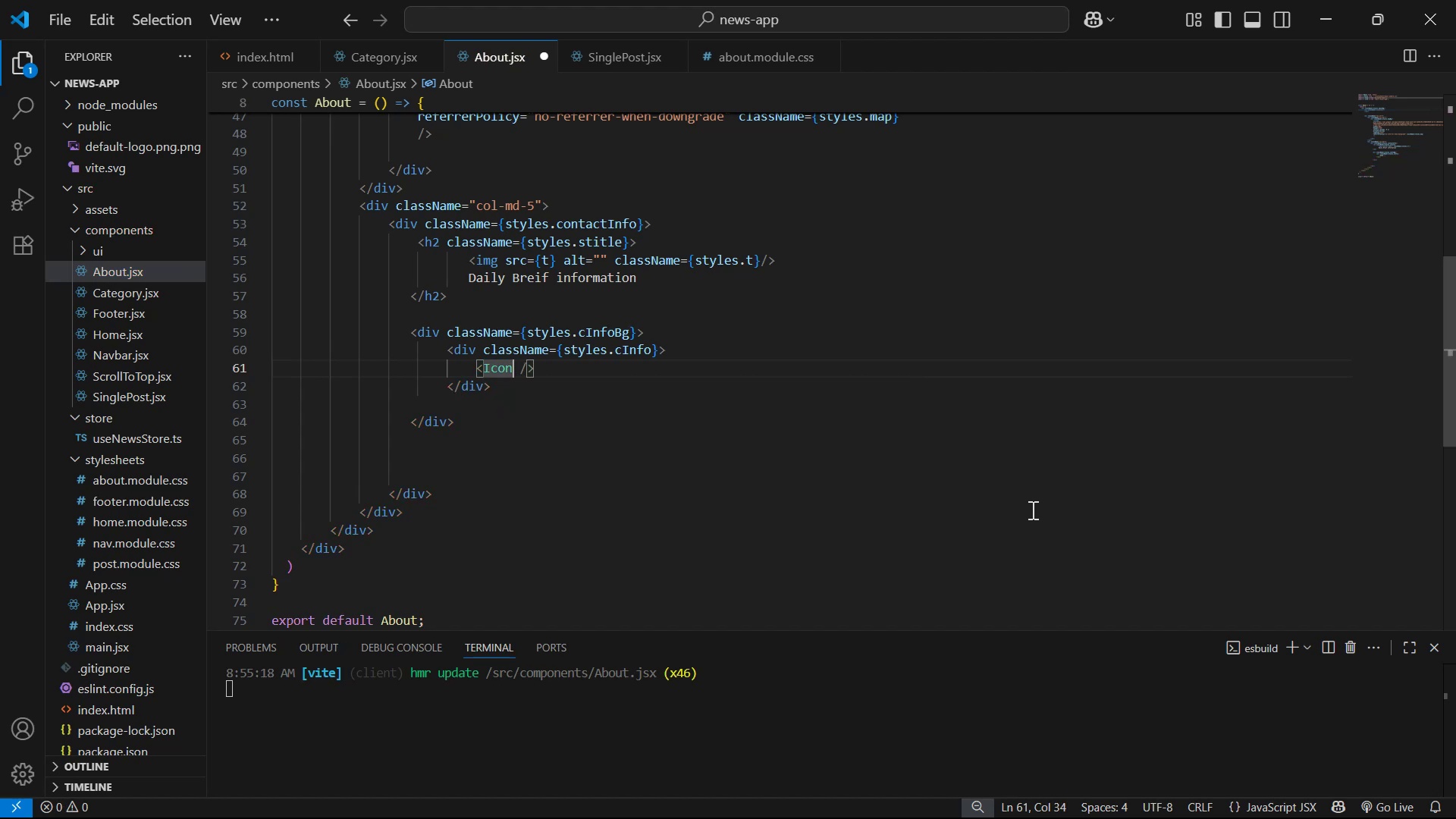 
type( ico)
 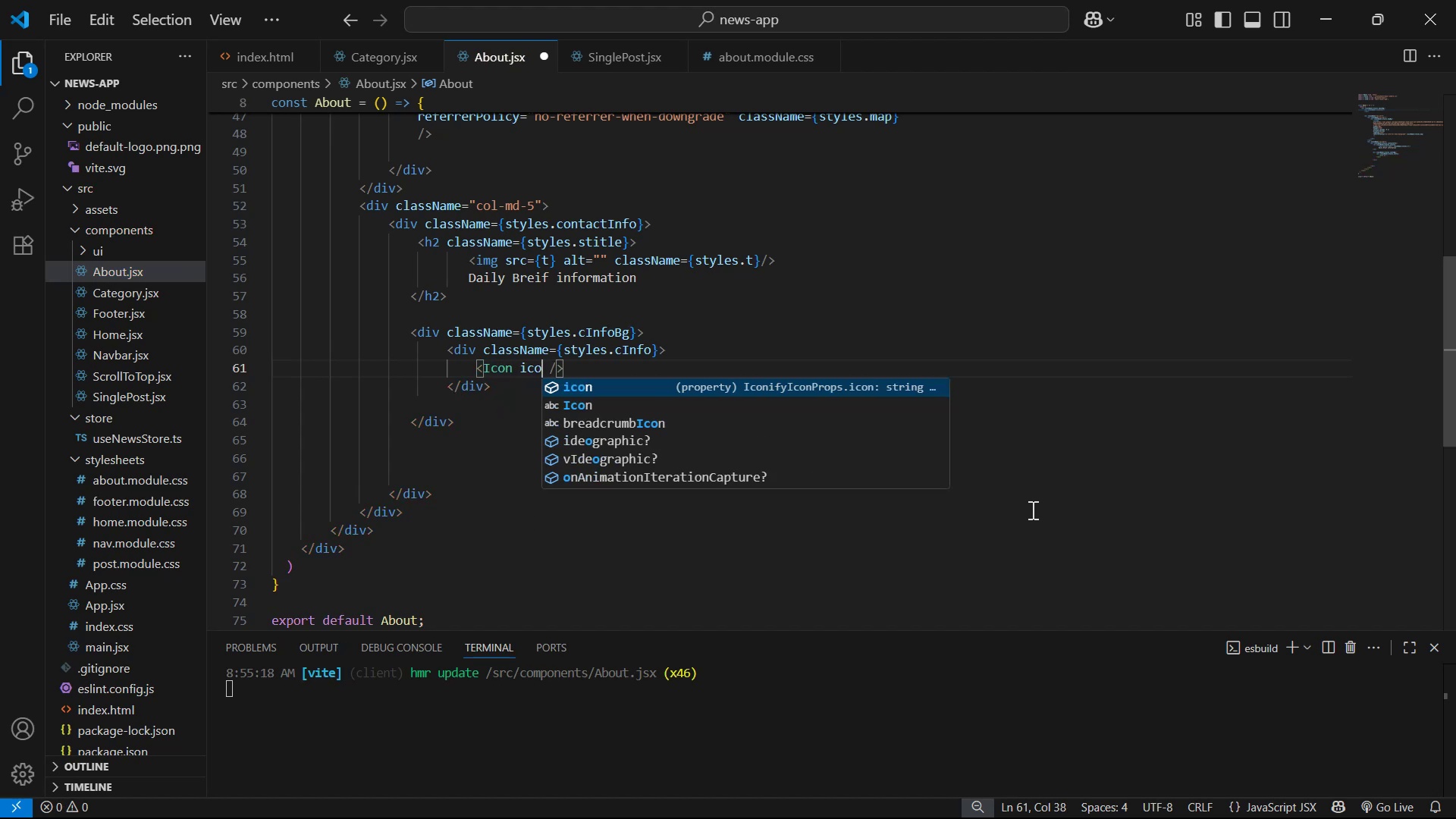 
key(Enter)
 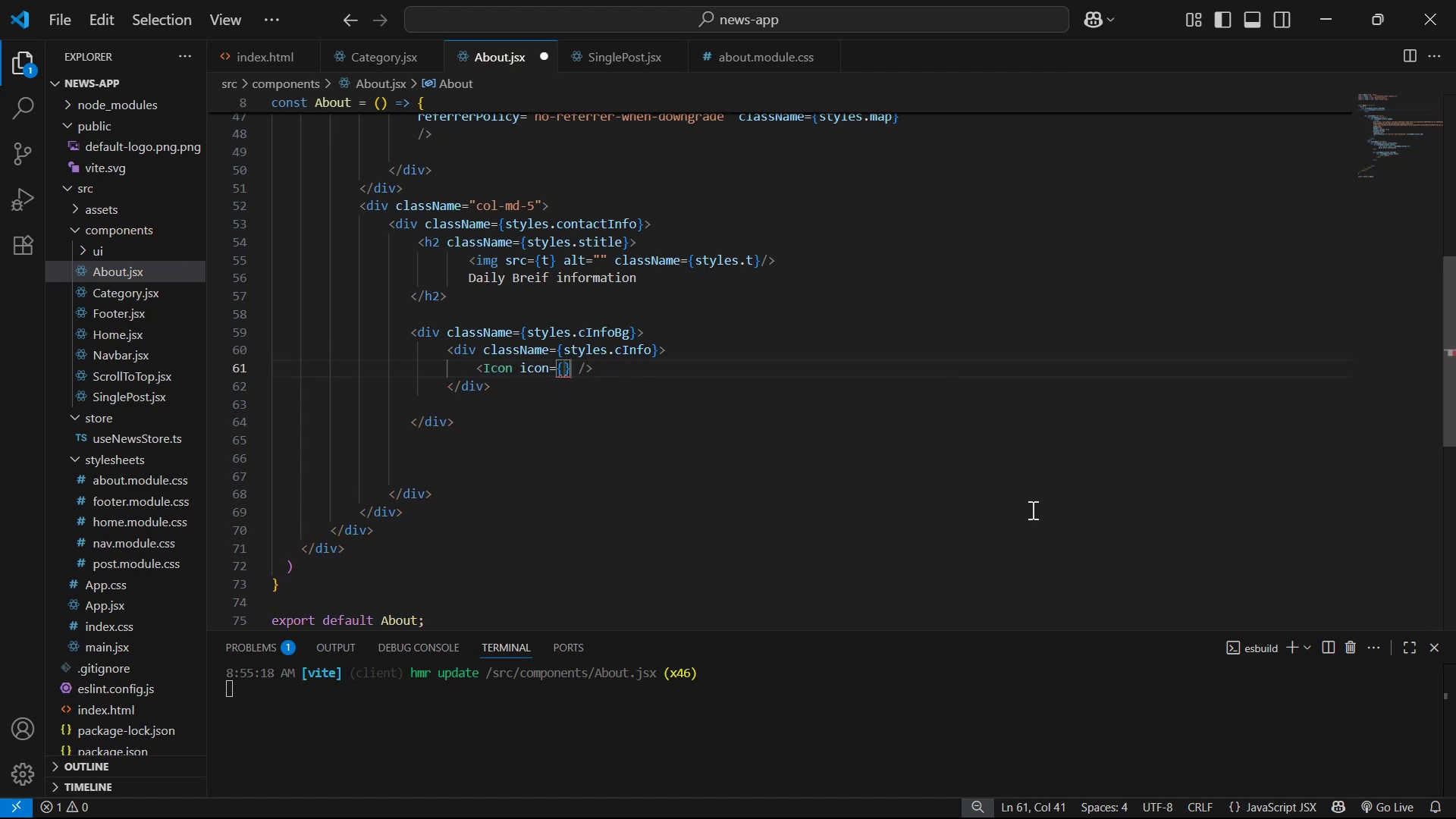 
key(ArrowRight)
 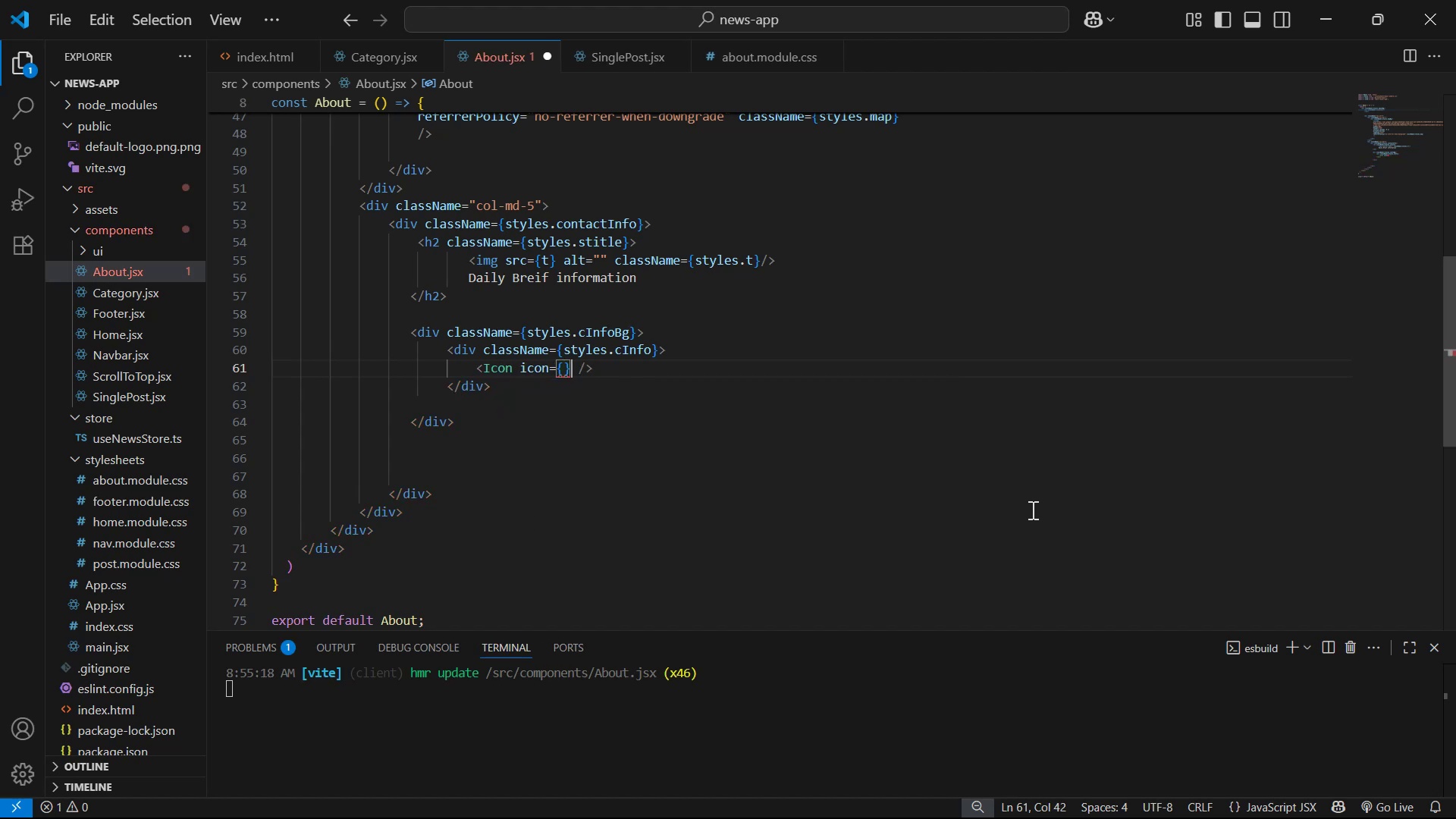 
key(Backspace)
 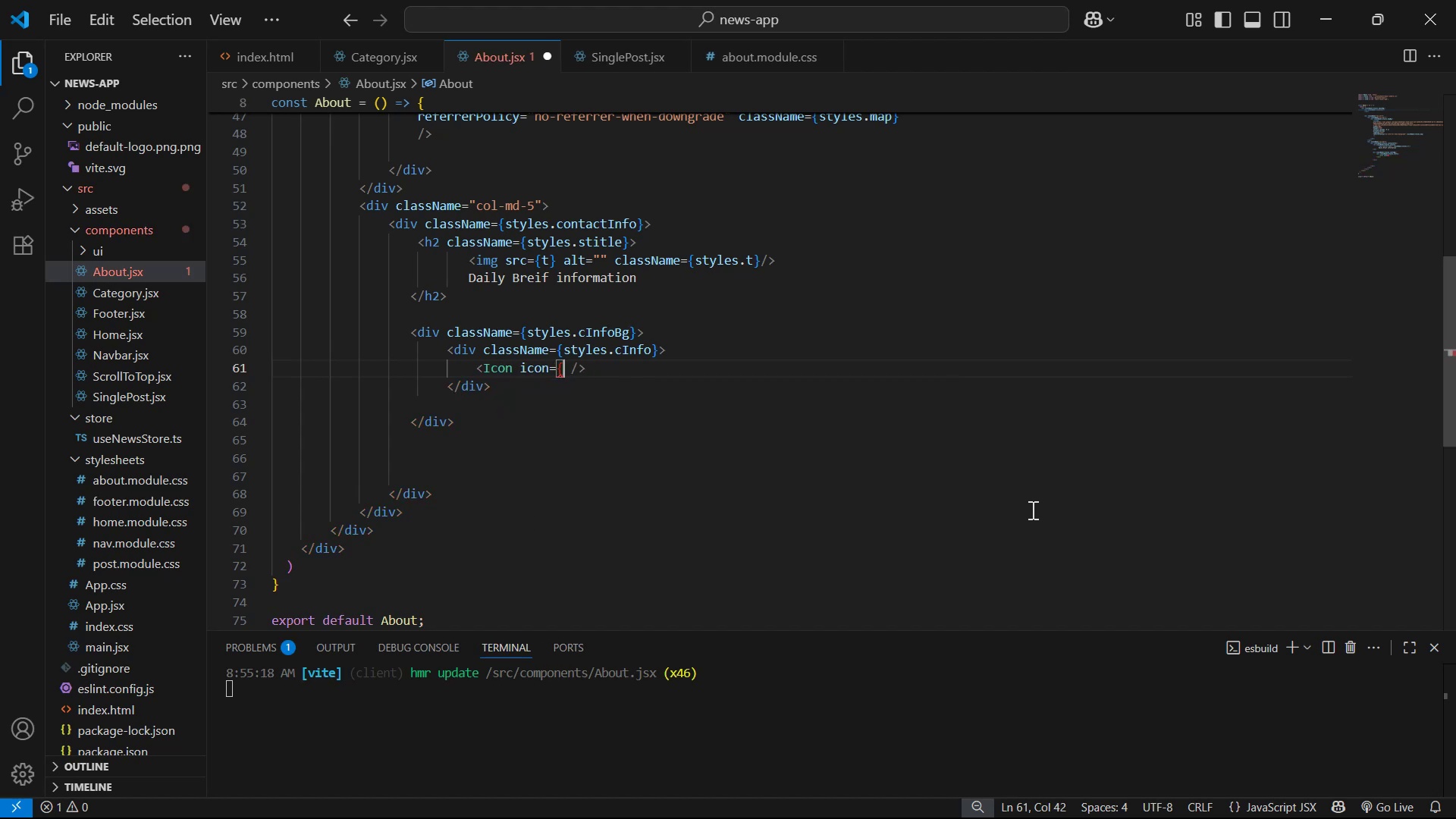 
key(Backspace)
 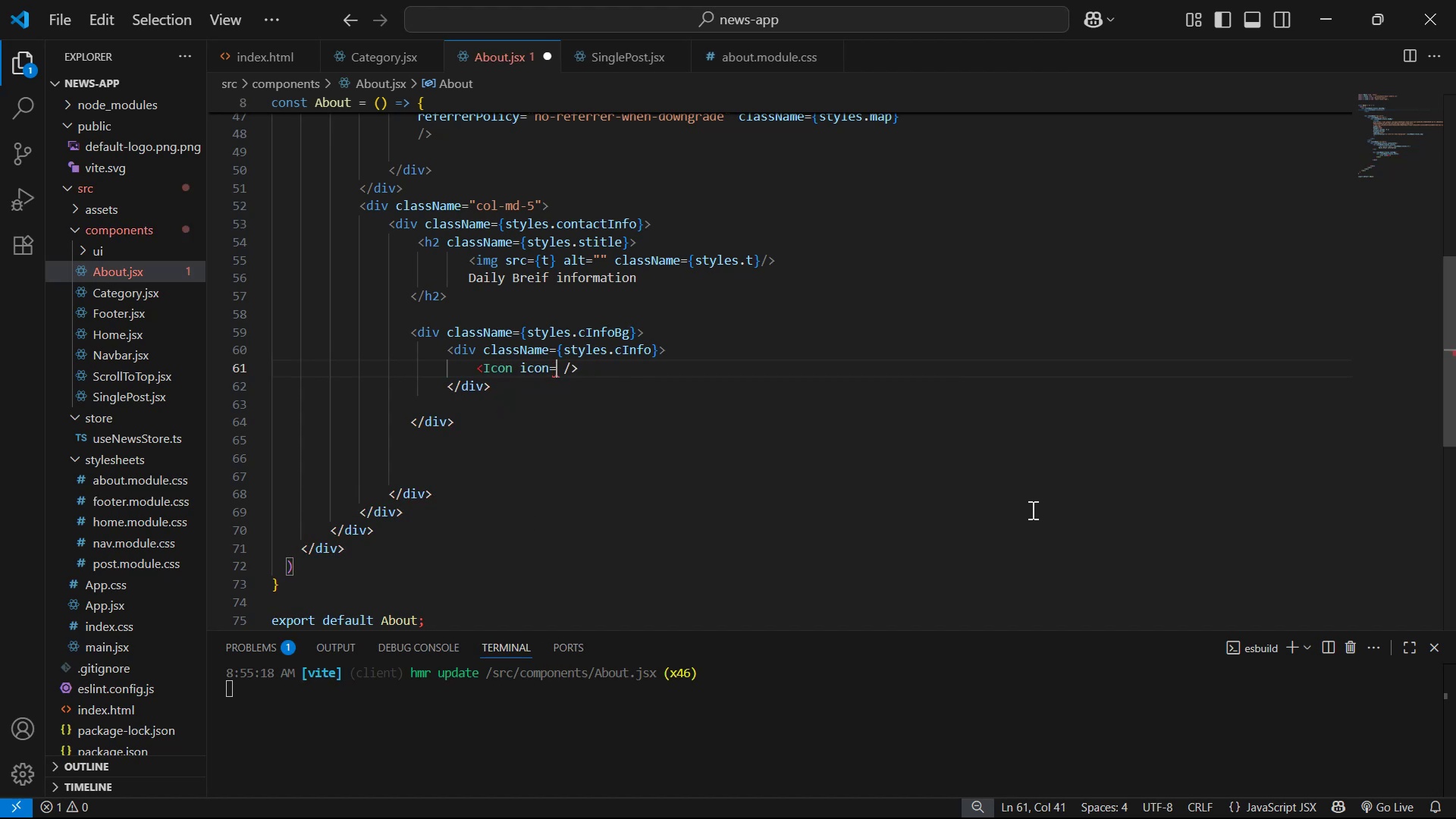 
key(Shift+ShiftLeft)
 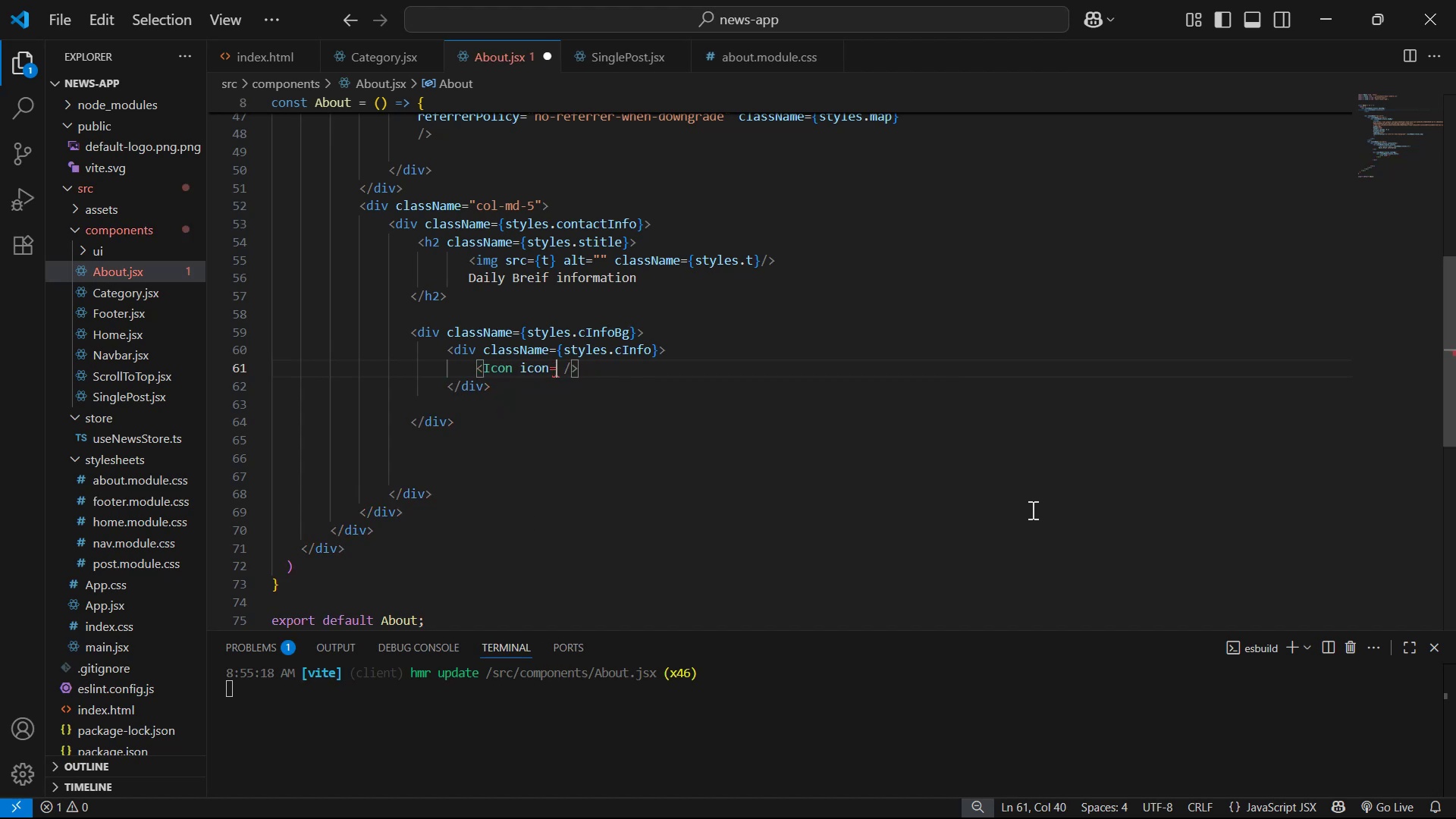 
key(Shift+Quote)
 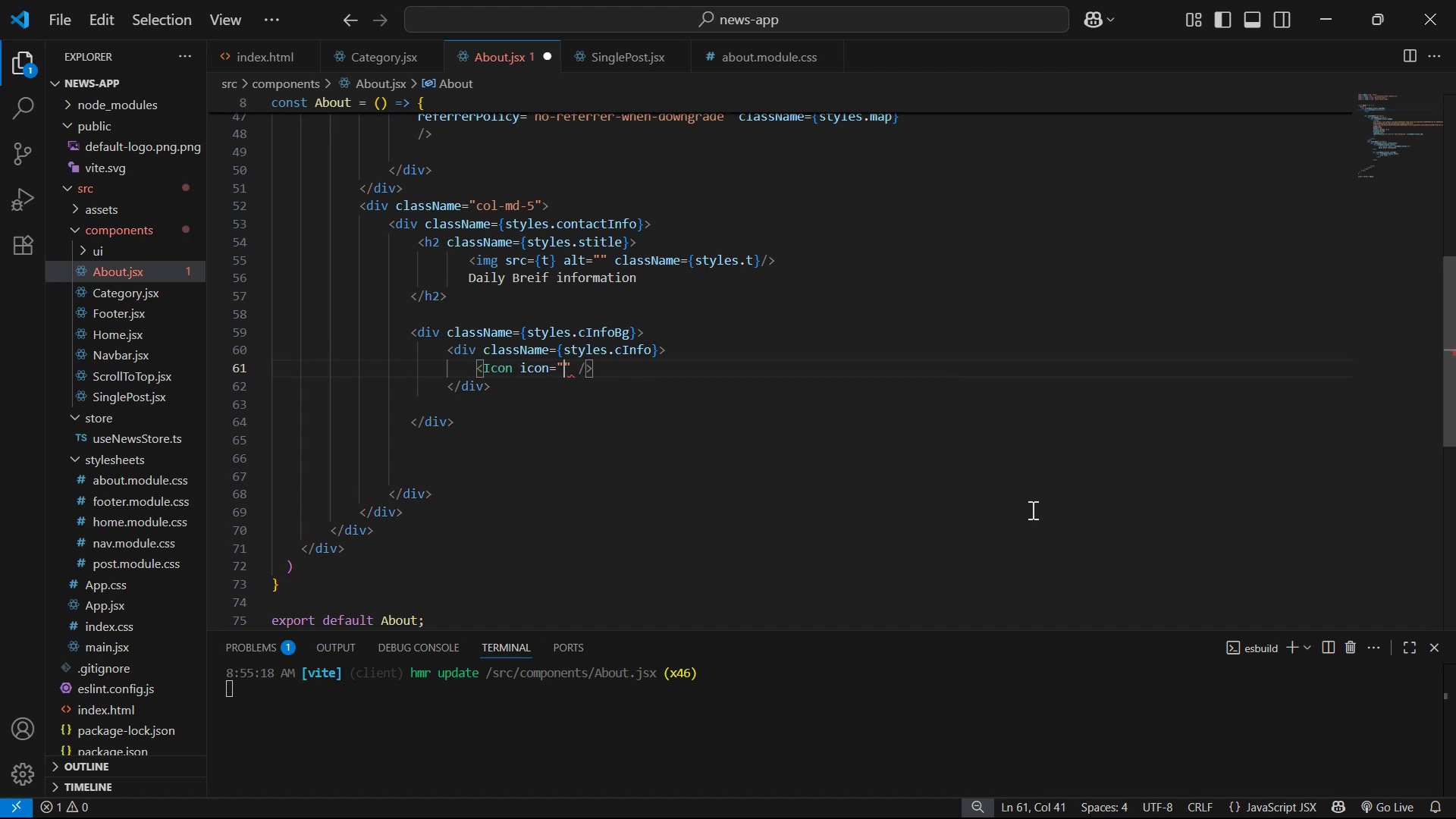 
key(Alt+Tab)
 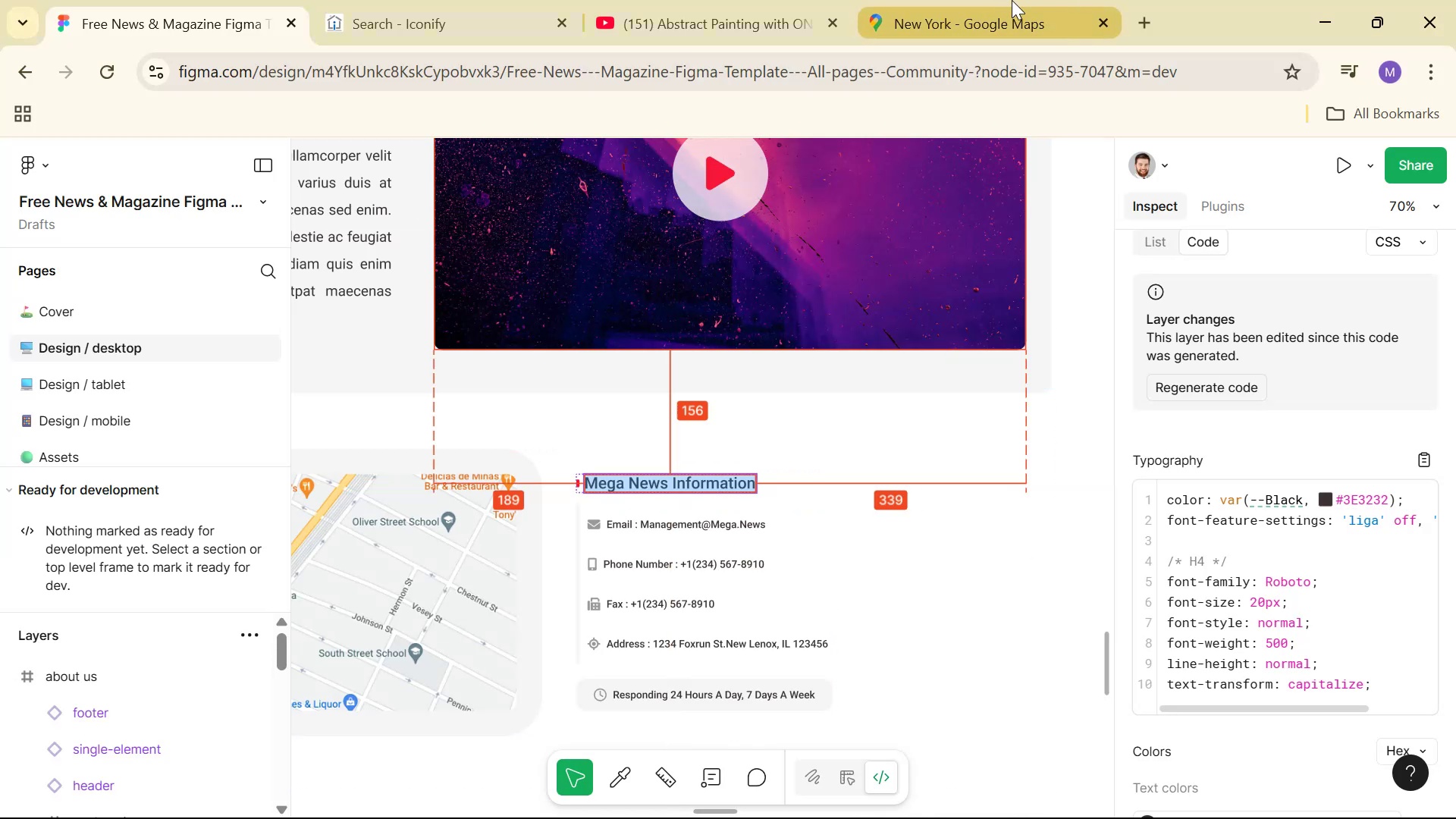 
left_click([394, 0])
 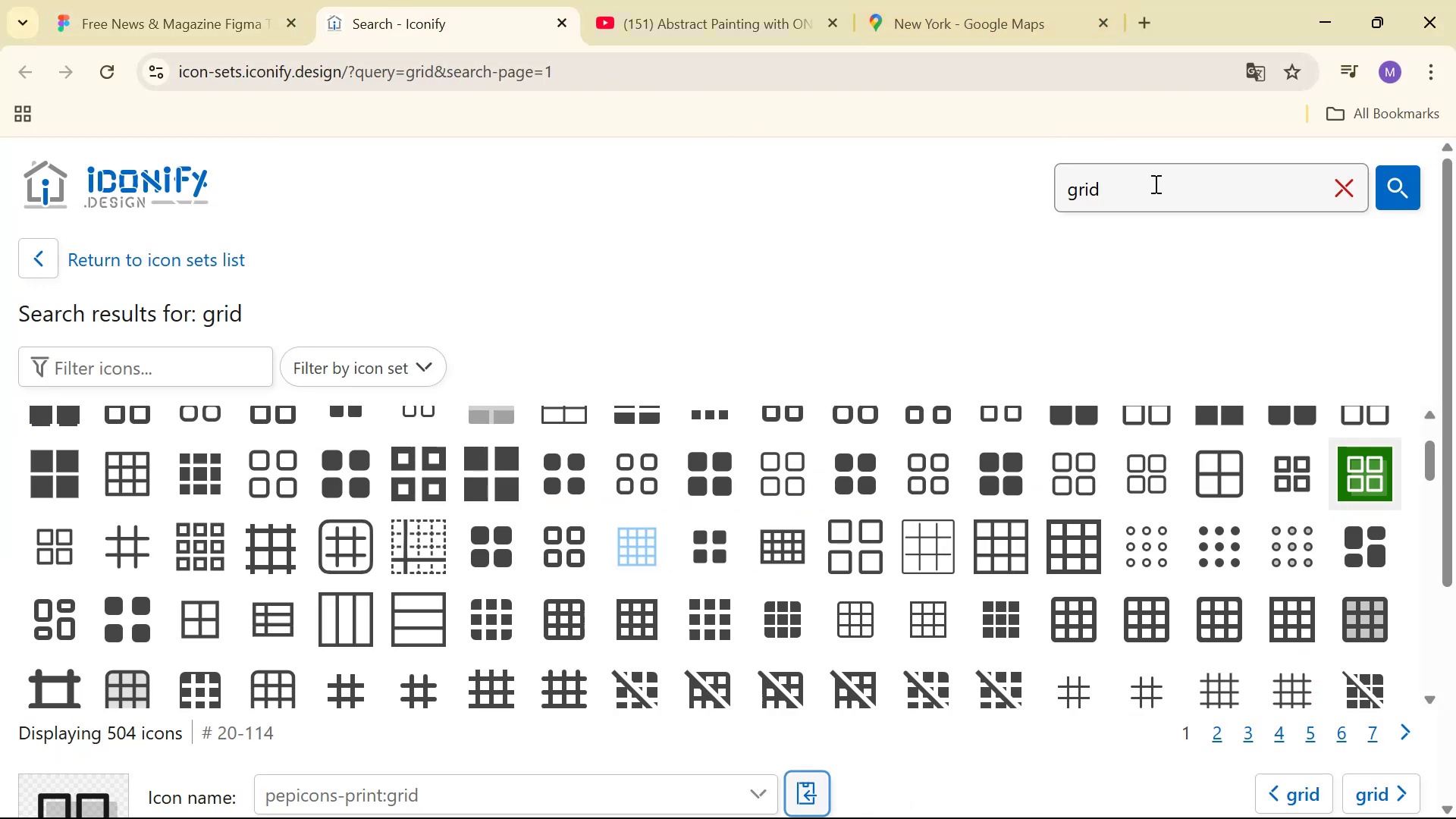 
double_click([1154, 184])
 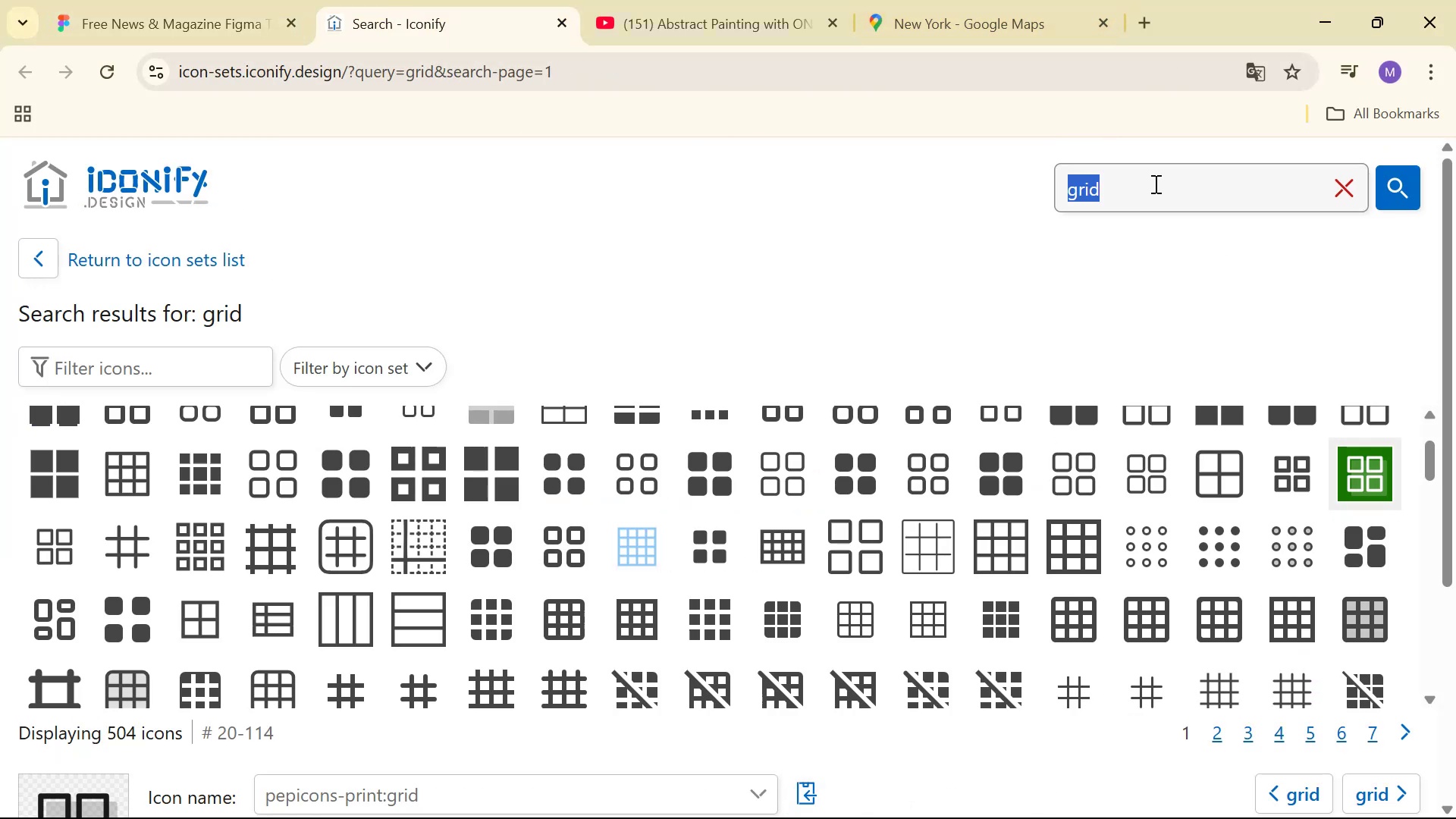 
triple_click([1154, 184])
 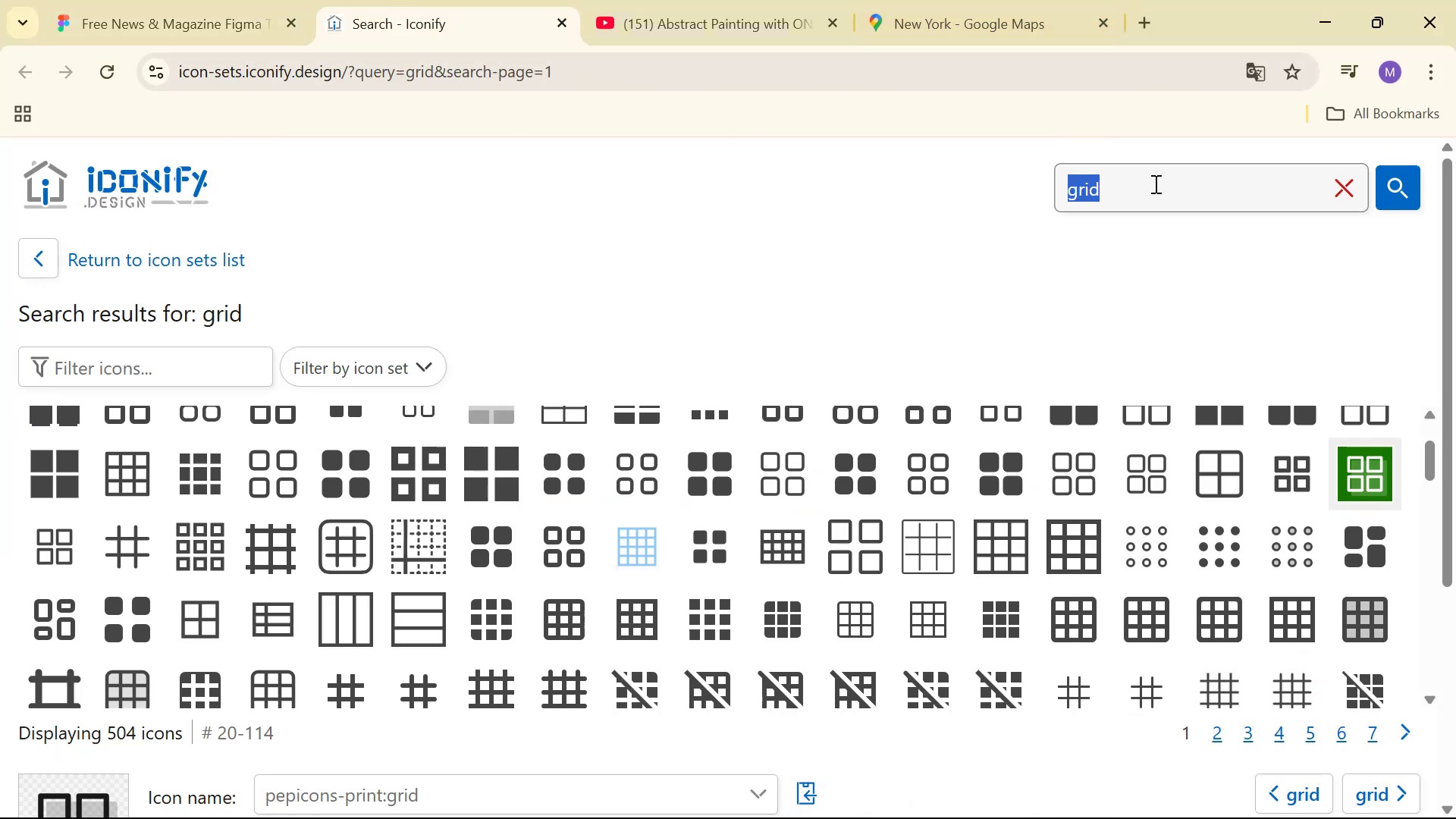 
key(Alt+AltLeft)
 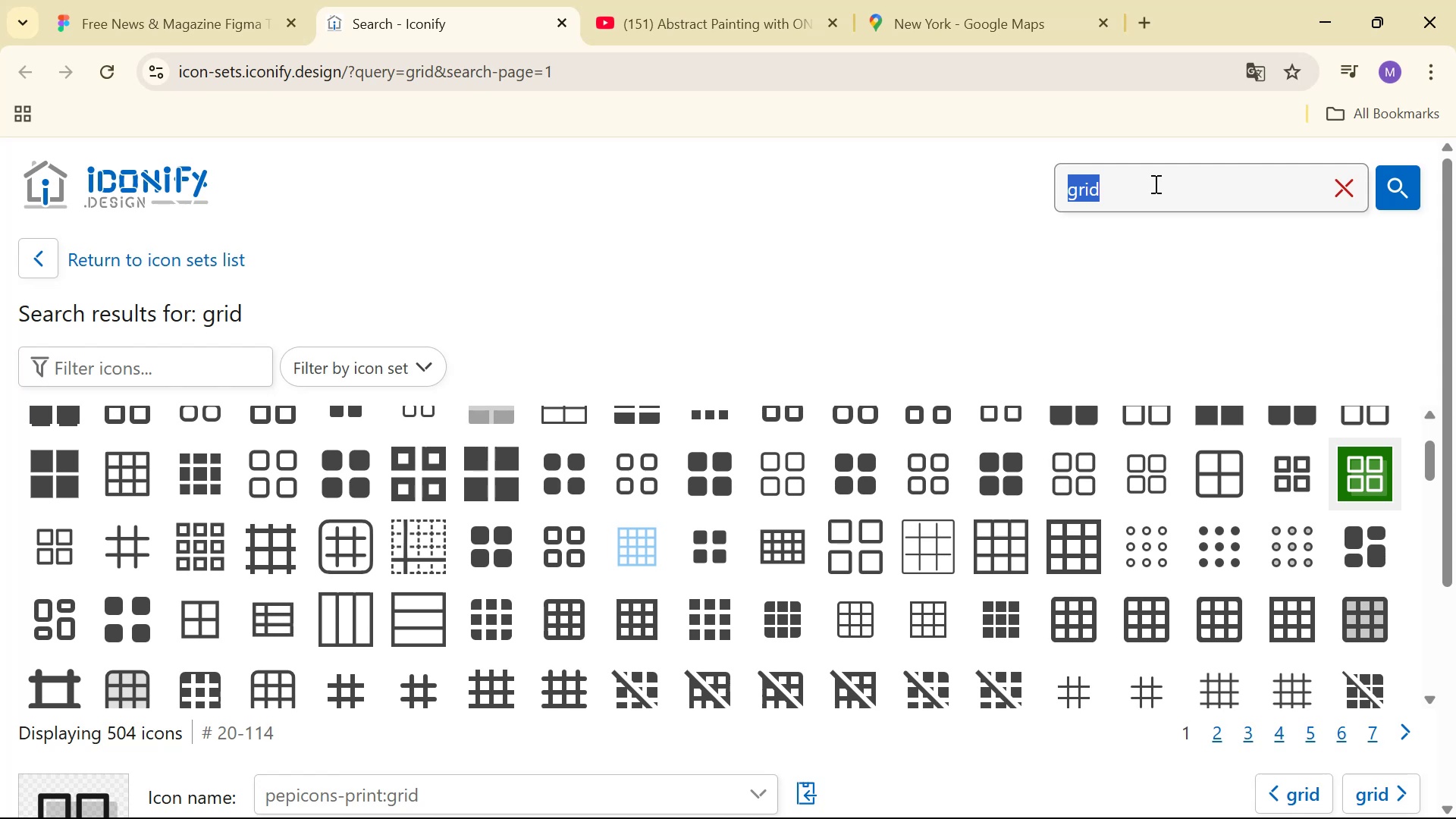 
key(Tab)
key(Tab)
type(mail)
key(Tab)
 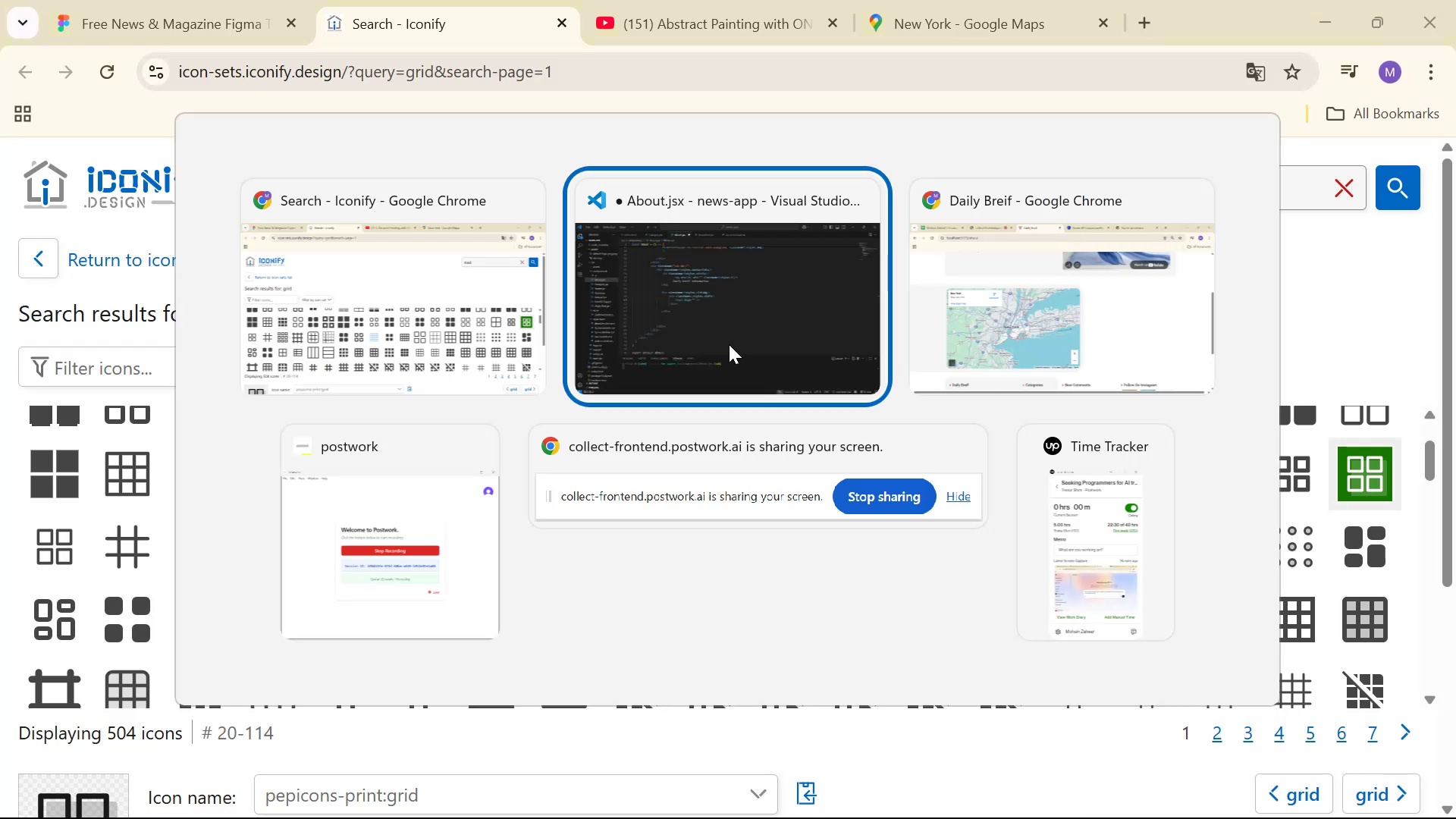 
hold_key(key=AltLeft, duration=0.83)
 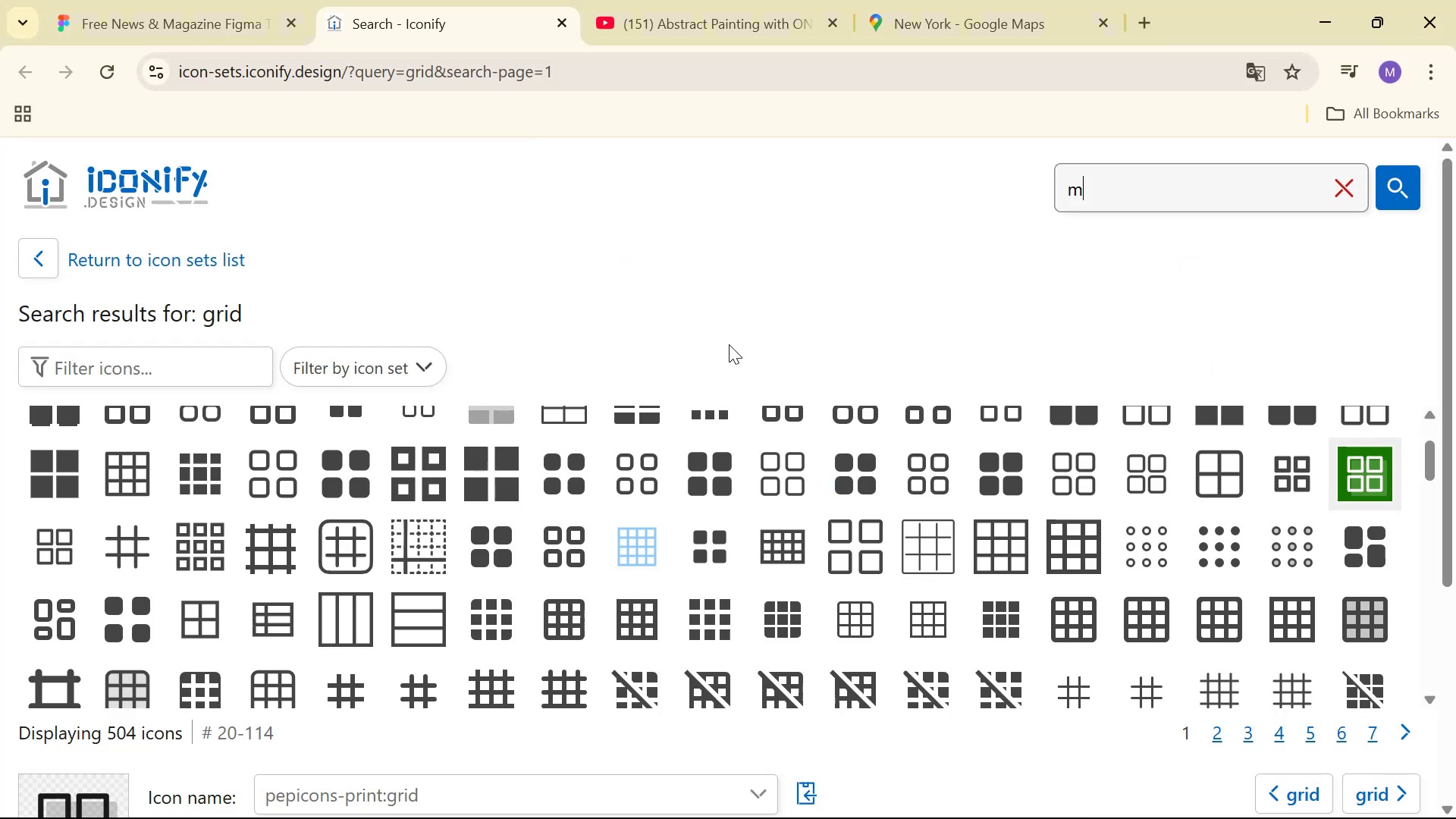 
hold_key(key=AltLeft, duration=3.13)
 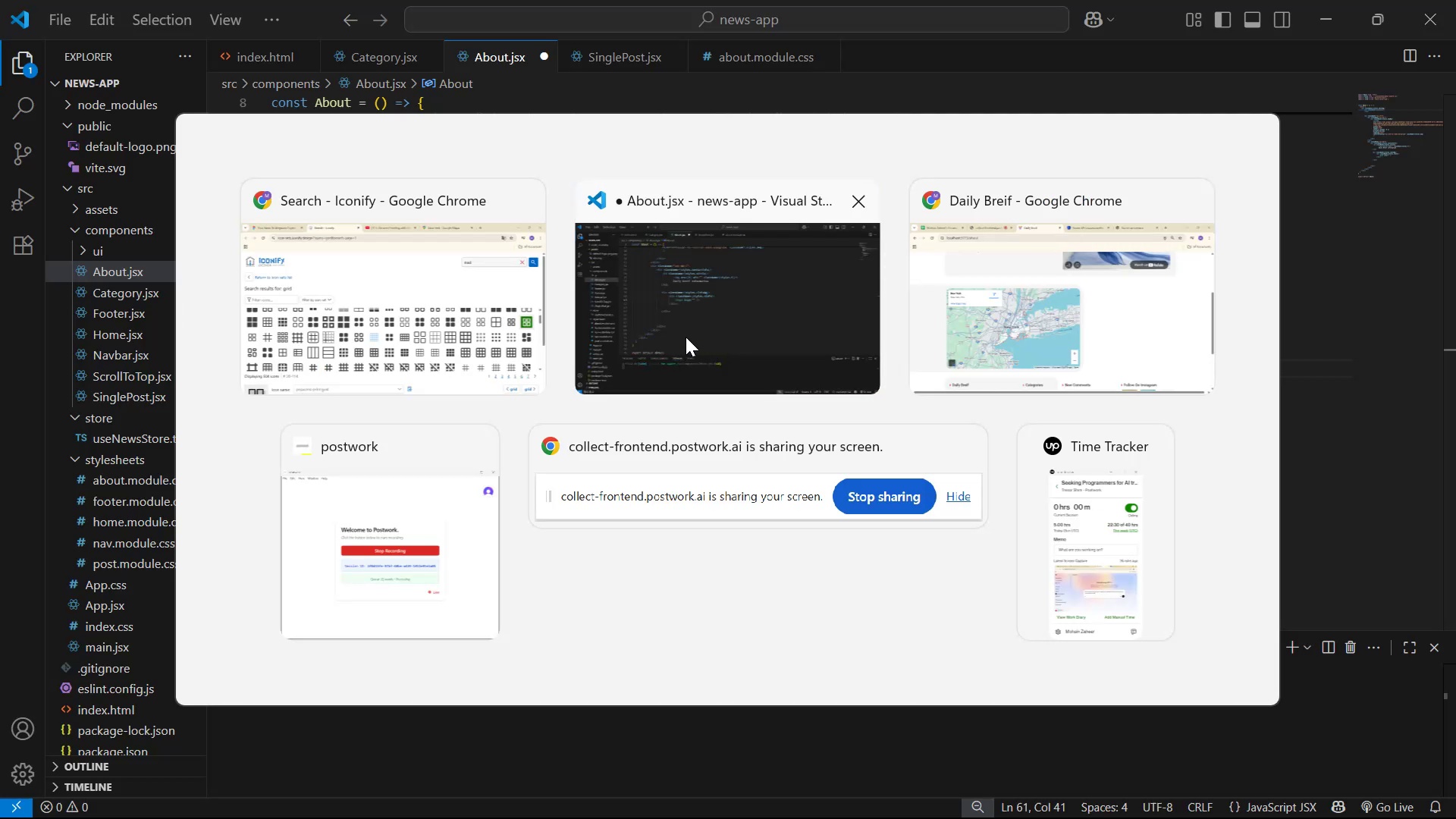 
key(Alt+AltLeft)
 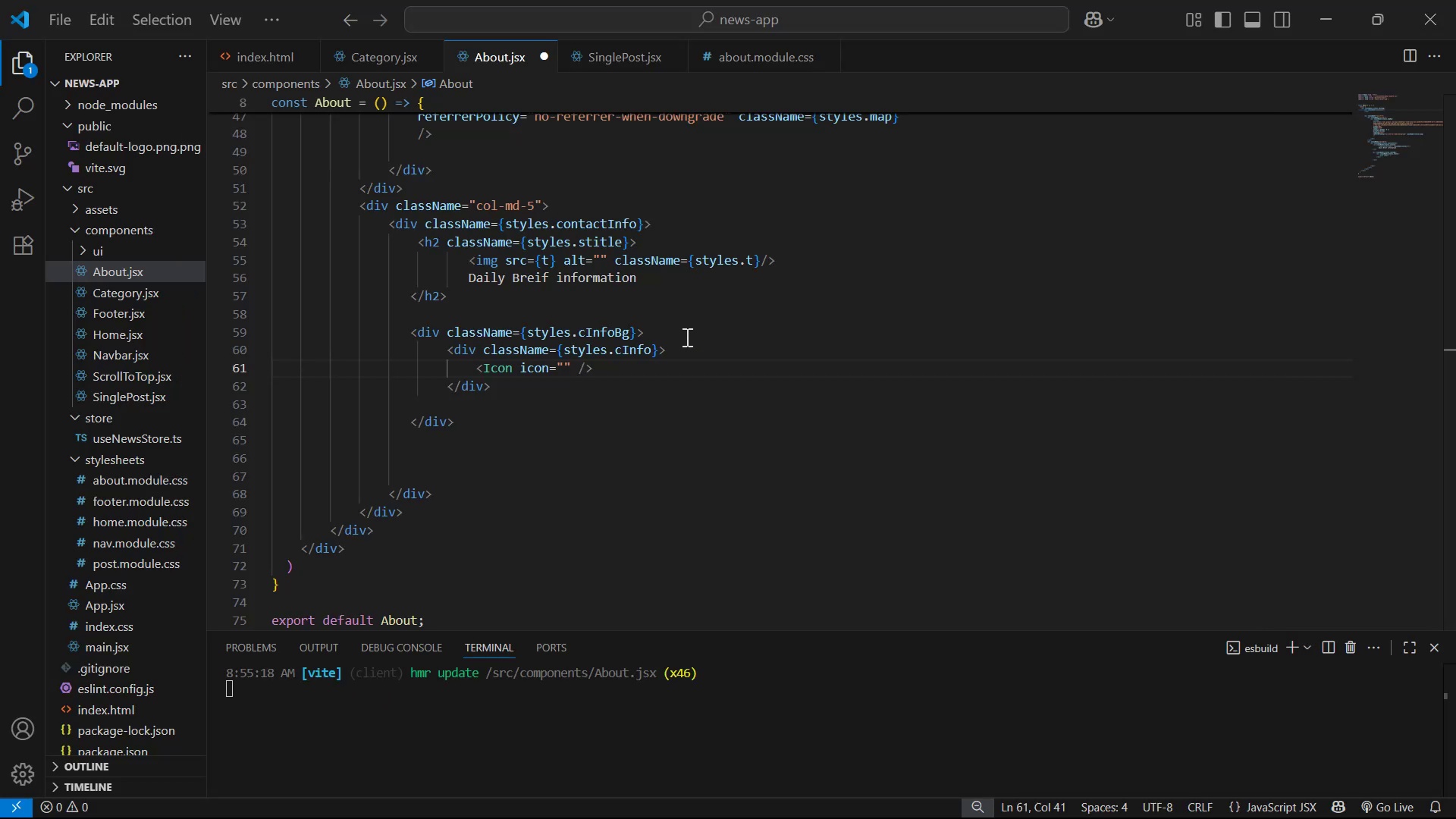 
key(Alt+Tab)
 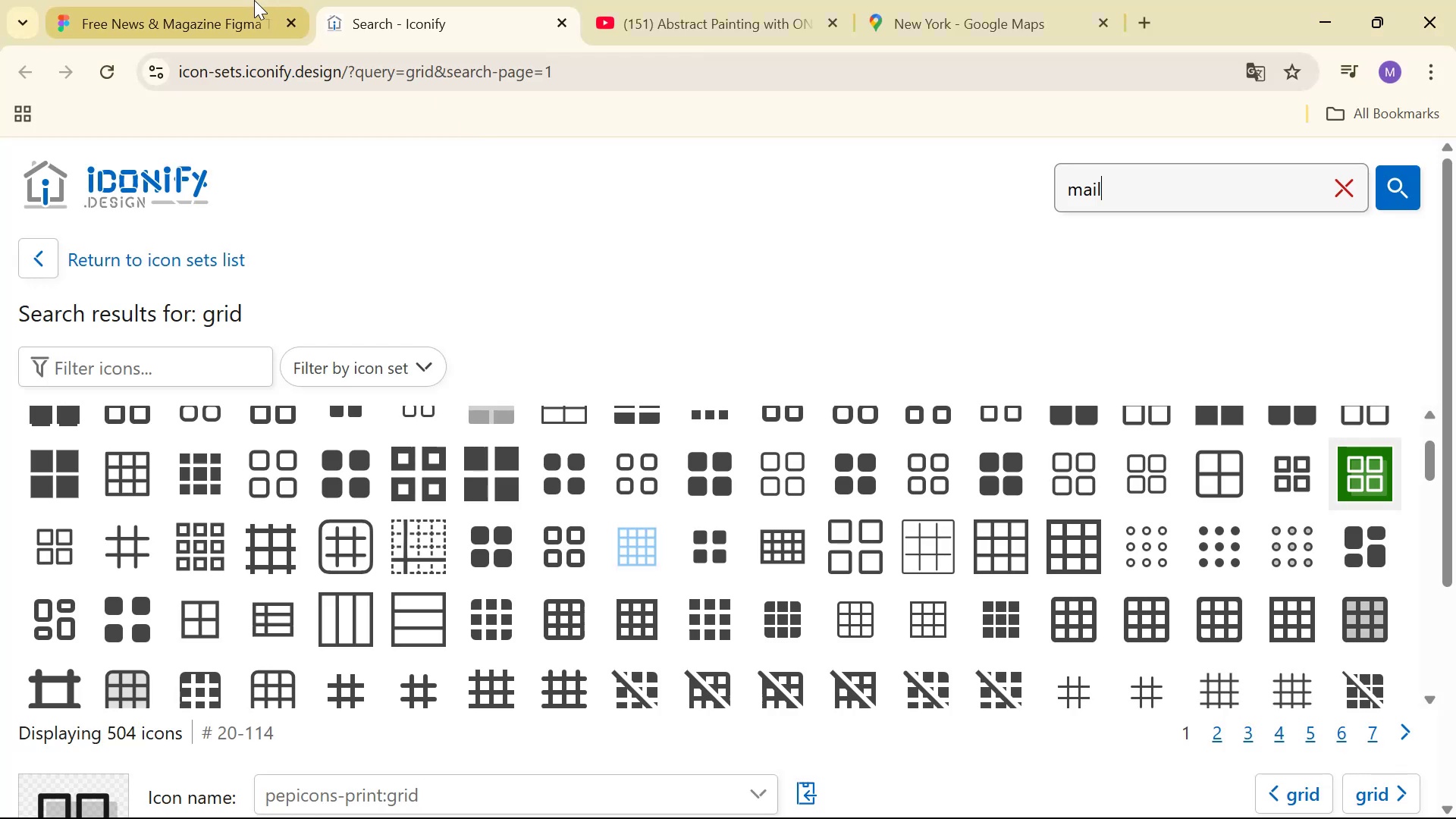 
left_click([156, 0])
 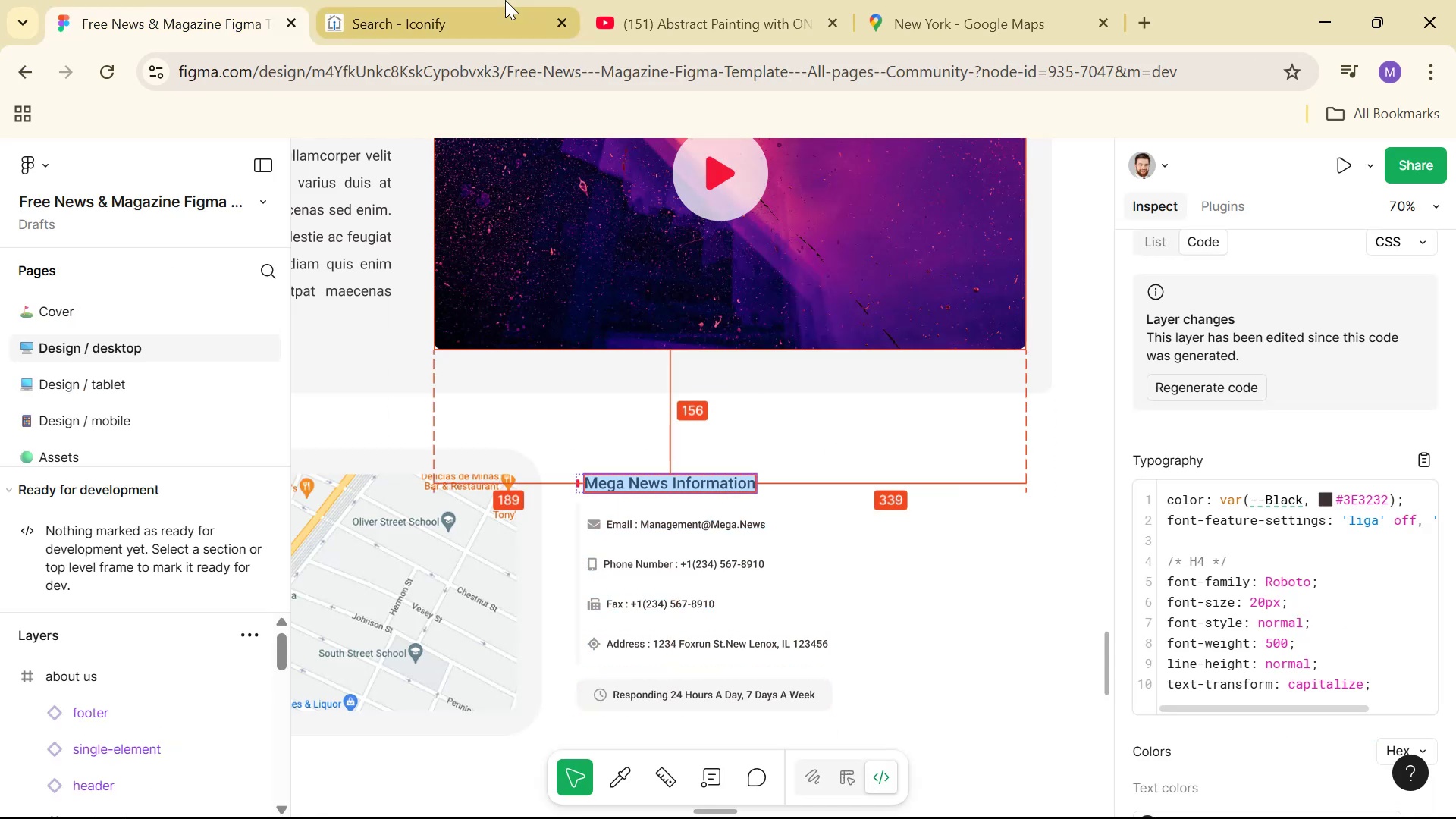 
left_click([496, 0])
 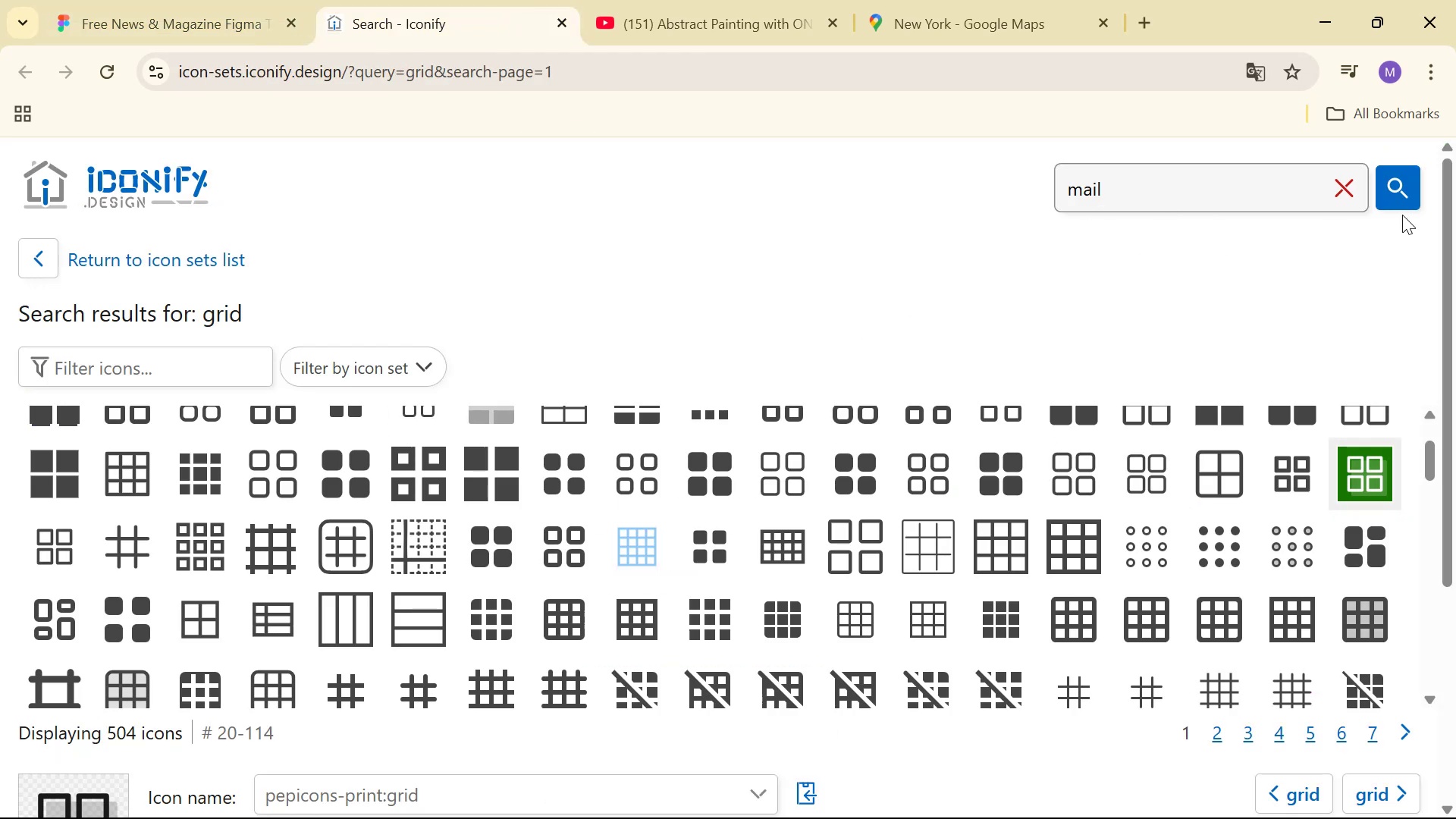 
left_click([1389, 199])
 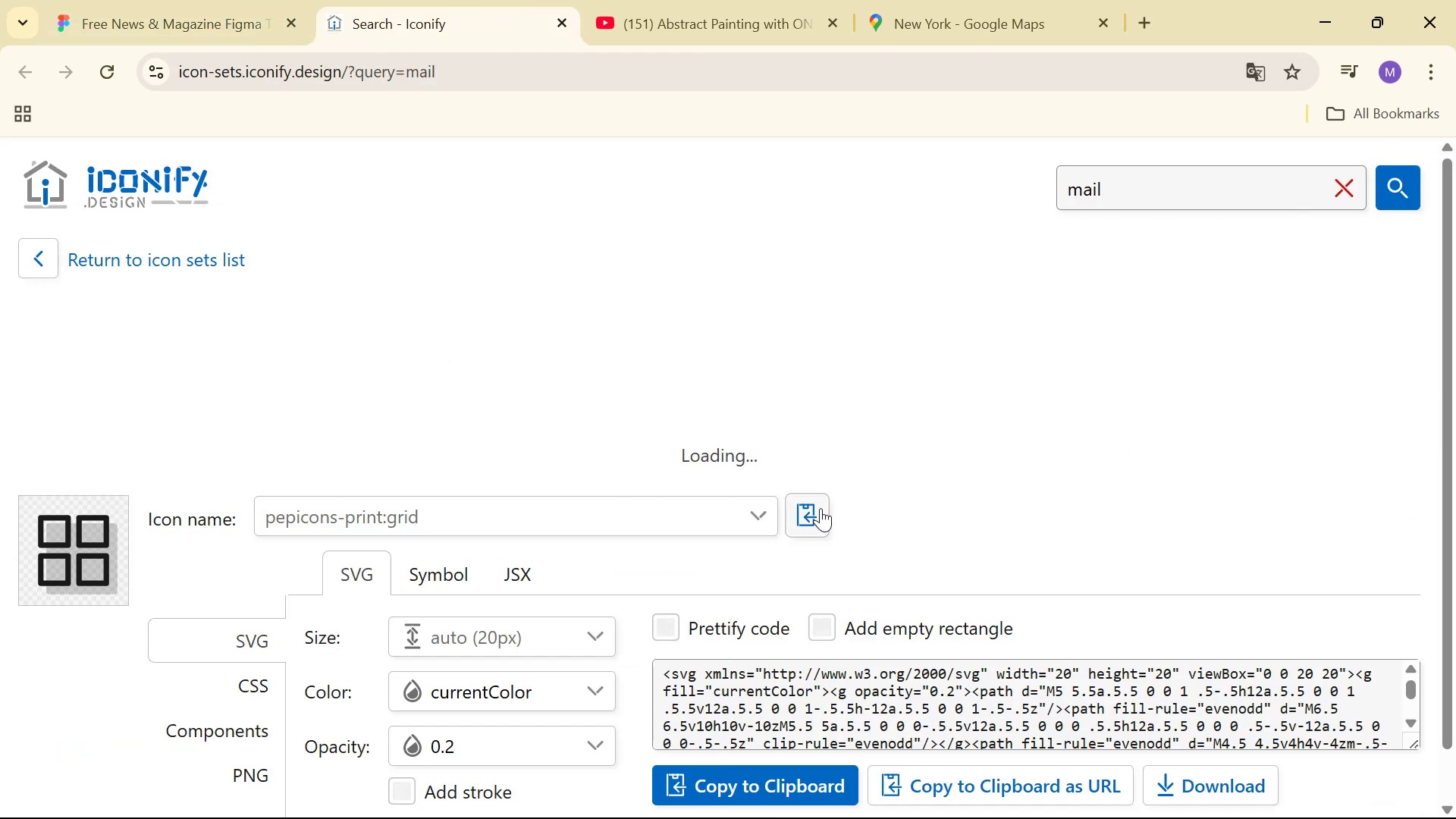 
scroll: coordinate [1223, 269], scroll_direction: down, amount: 1.0
 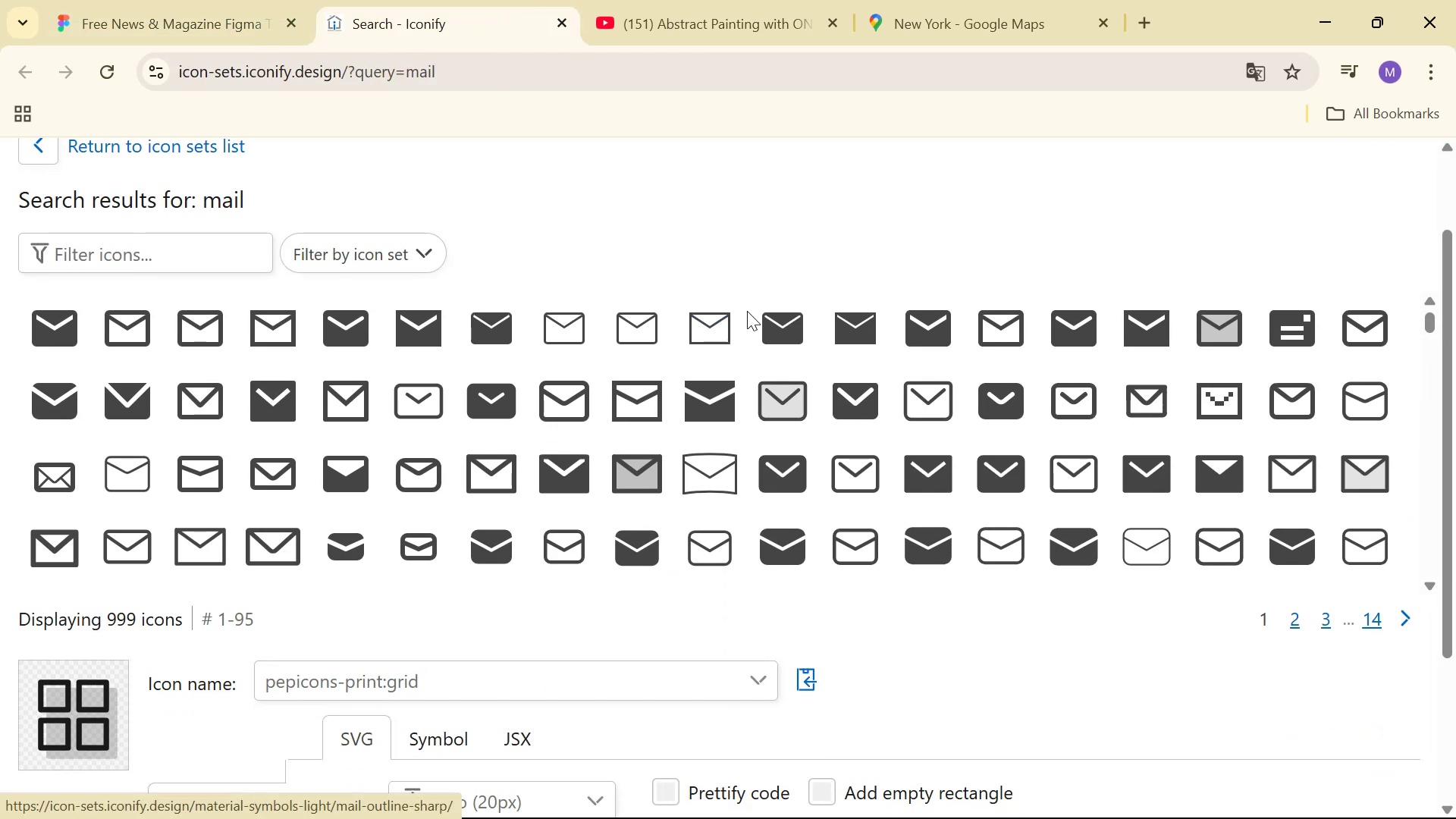 
left_click([503, 318])
 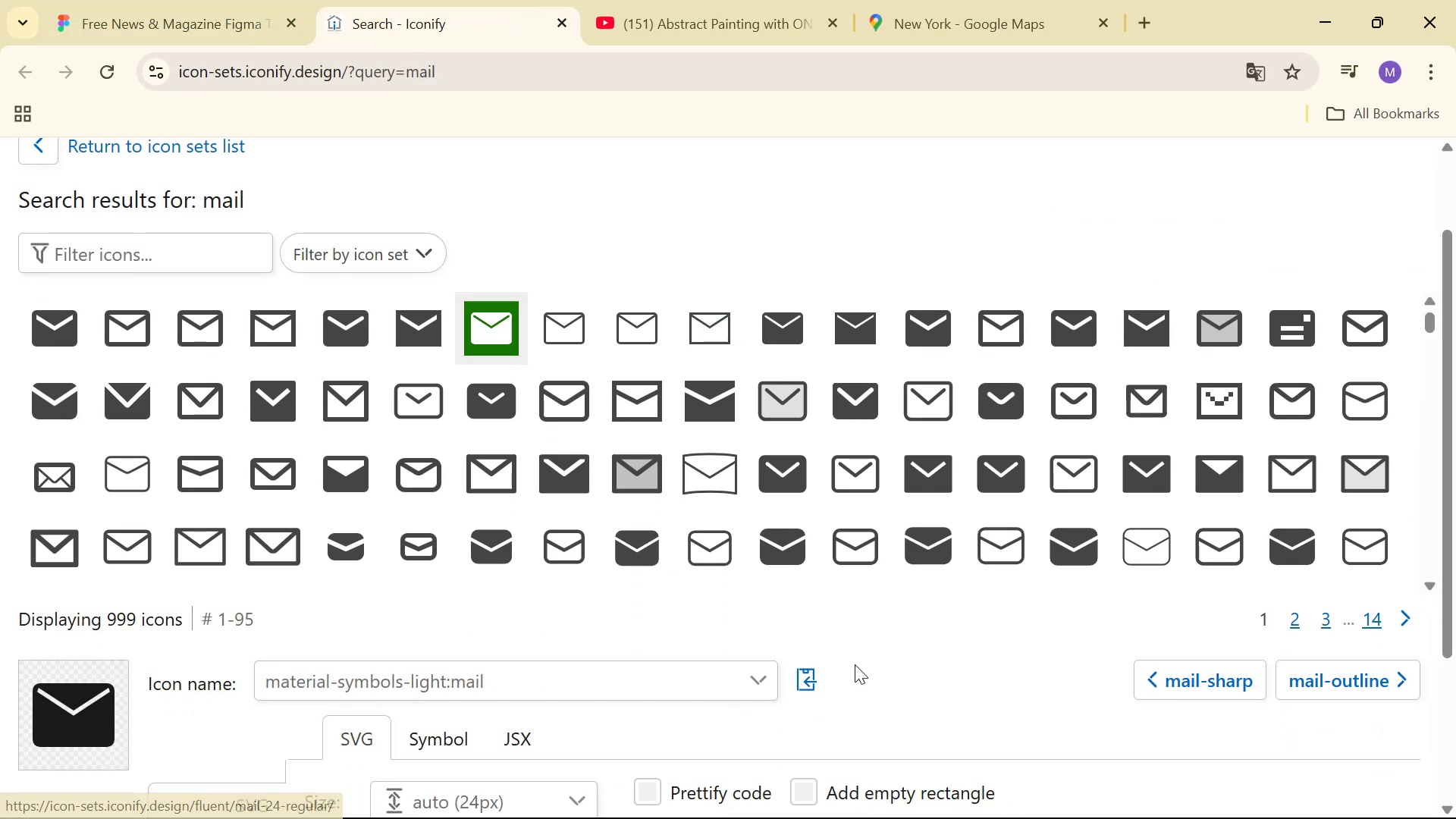 
left_click([817, 673])
 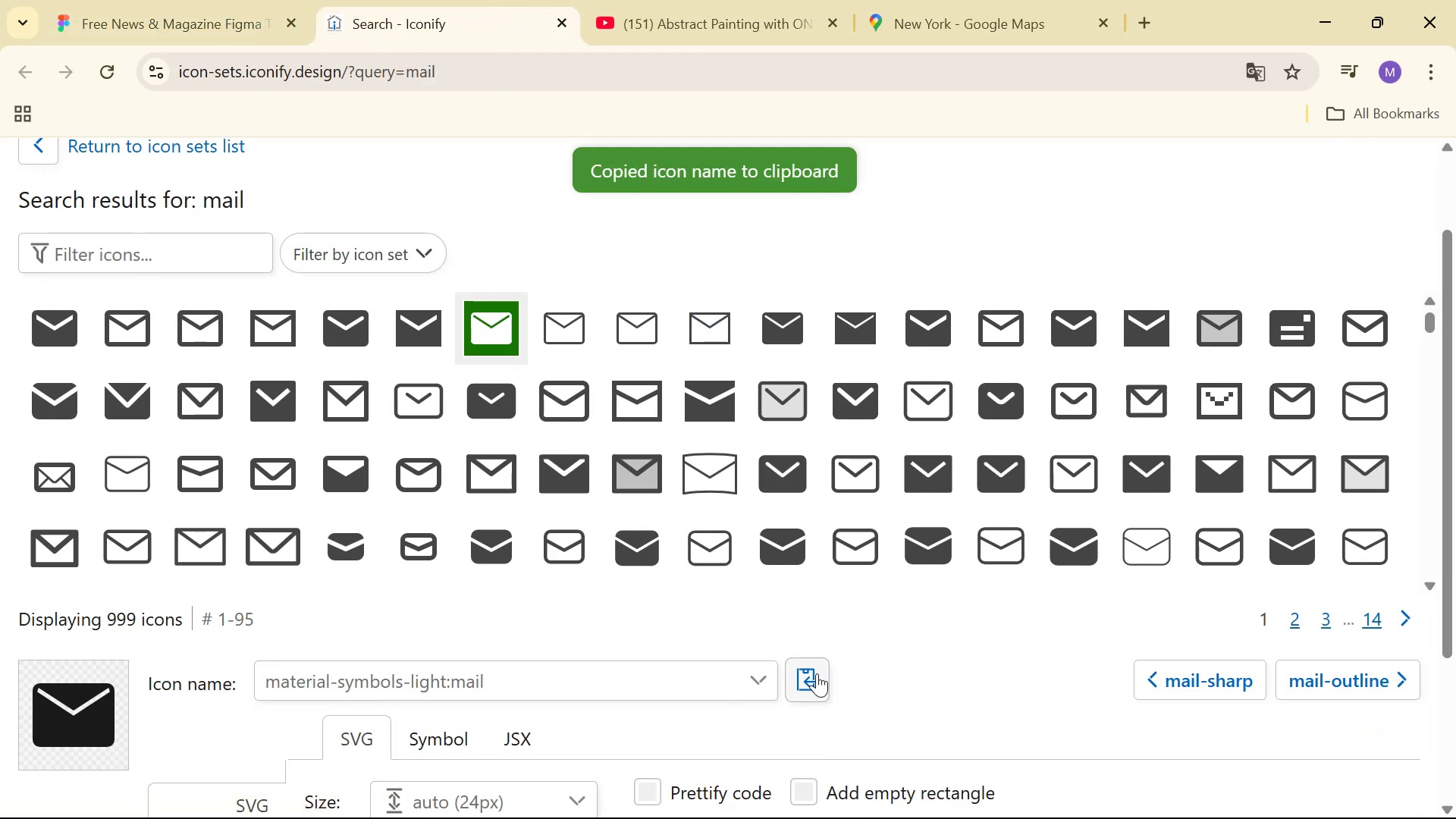 
key(Alt+Tab)
 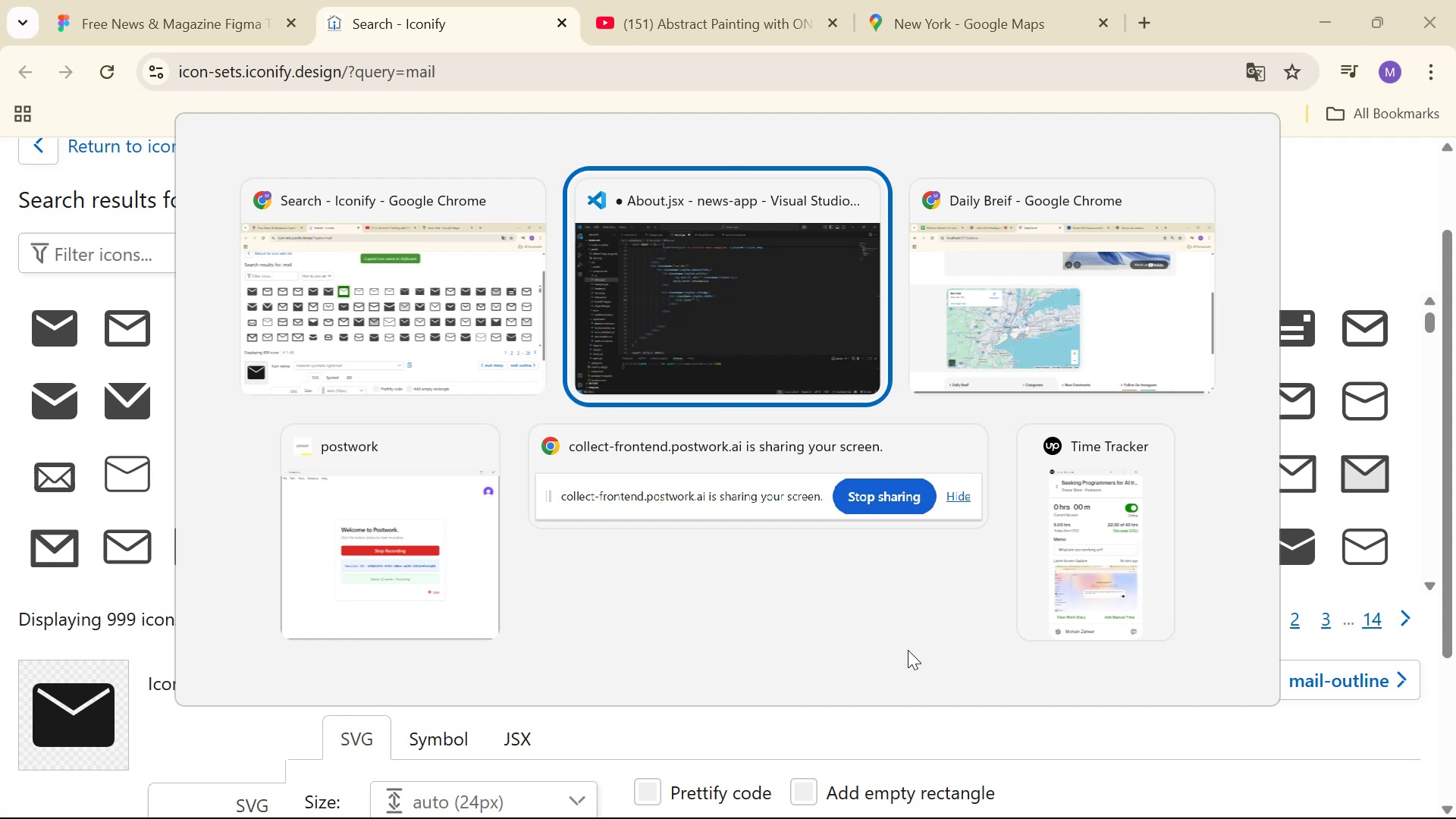 
key(Control+V)
 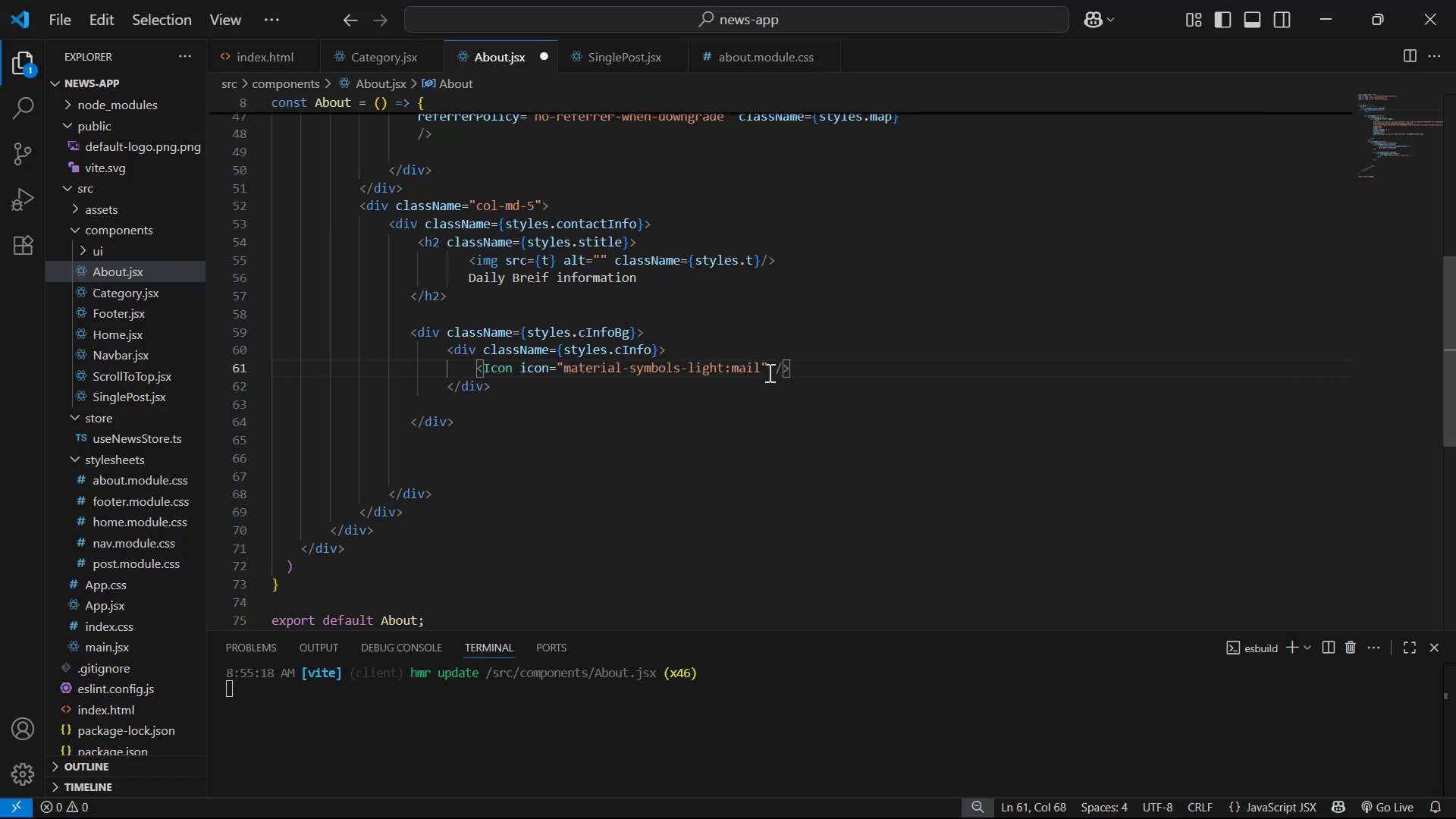 
left_click([772, 369])
 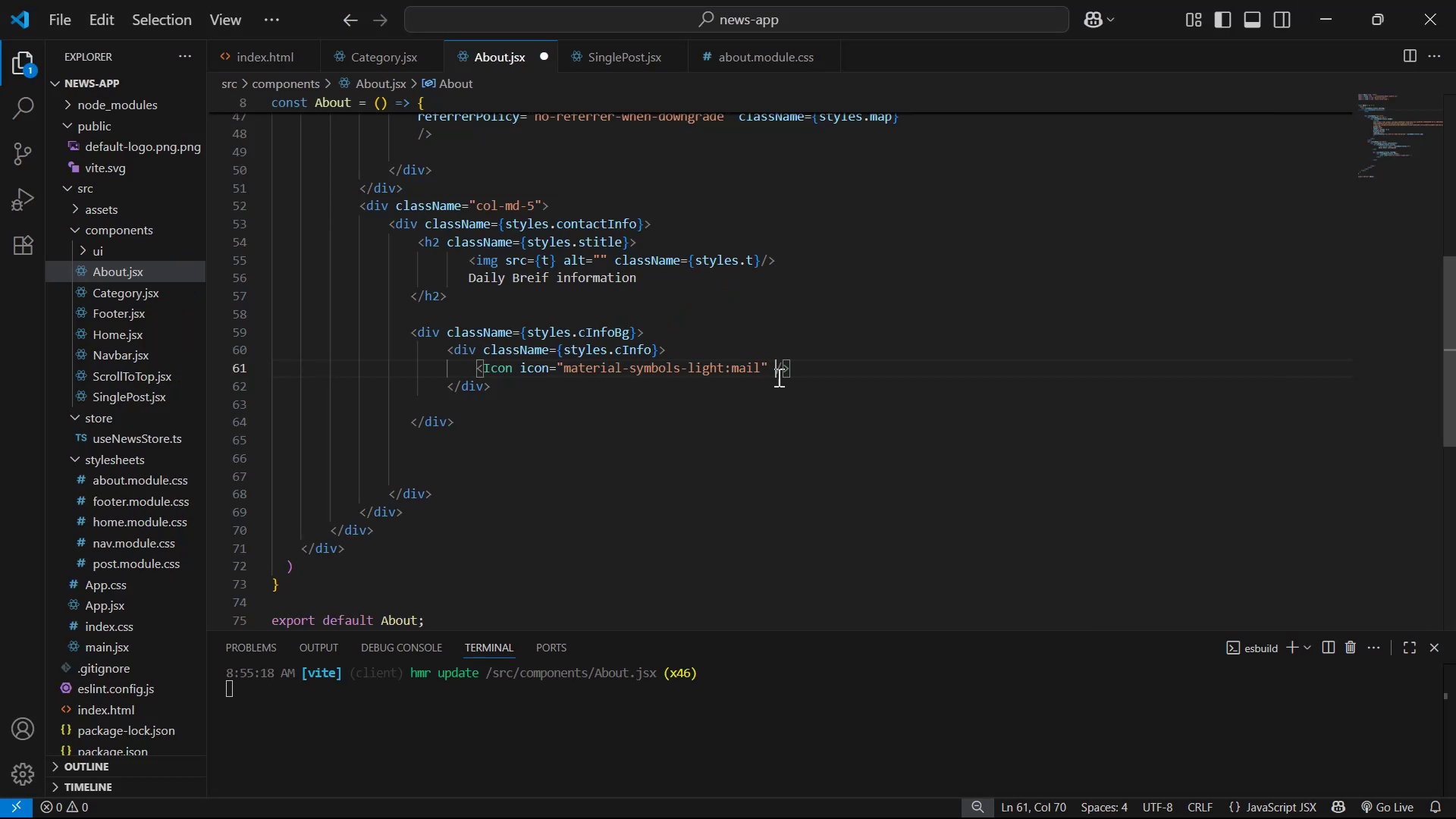 
type( cla)
 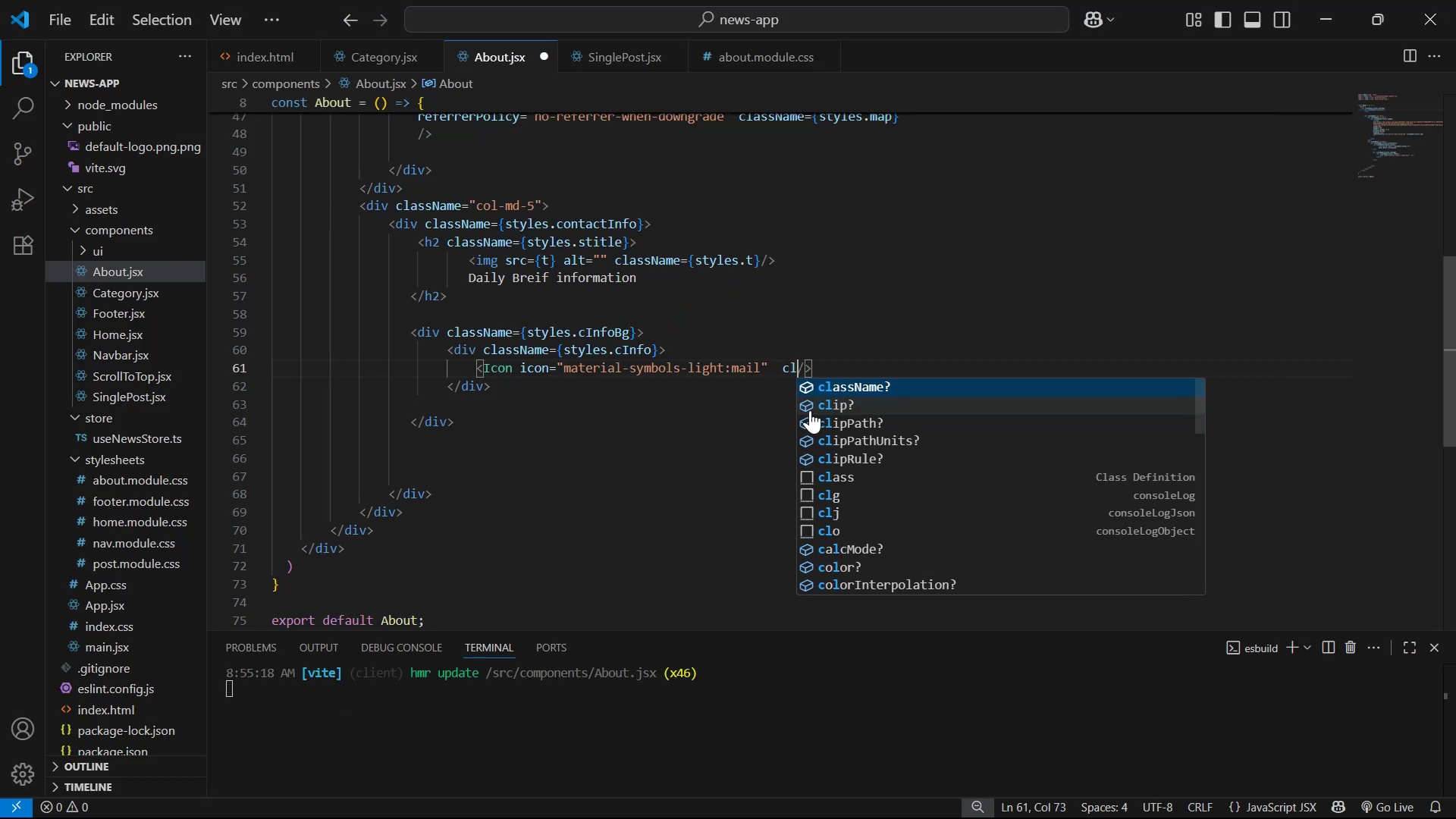 
key(Enter)
 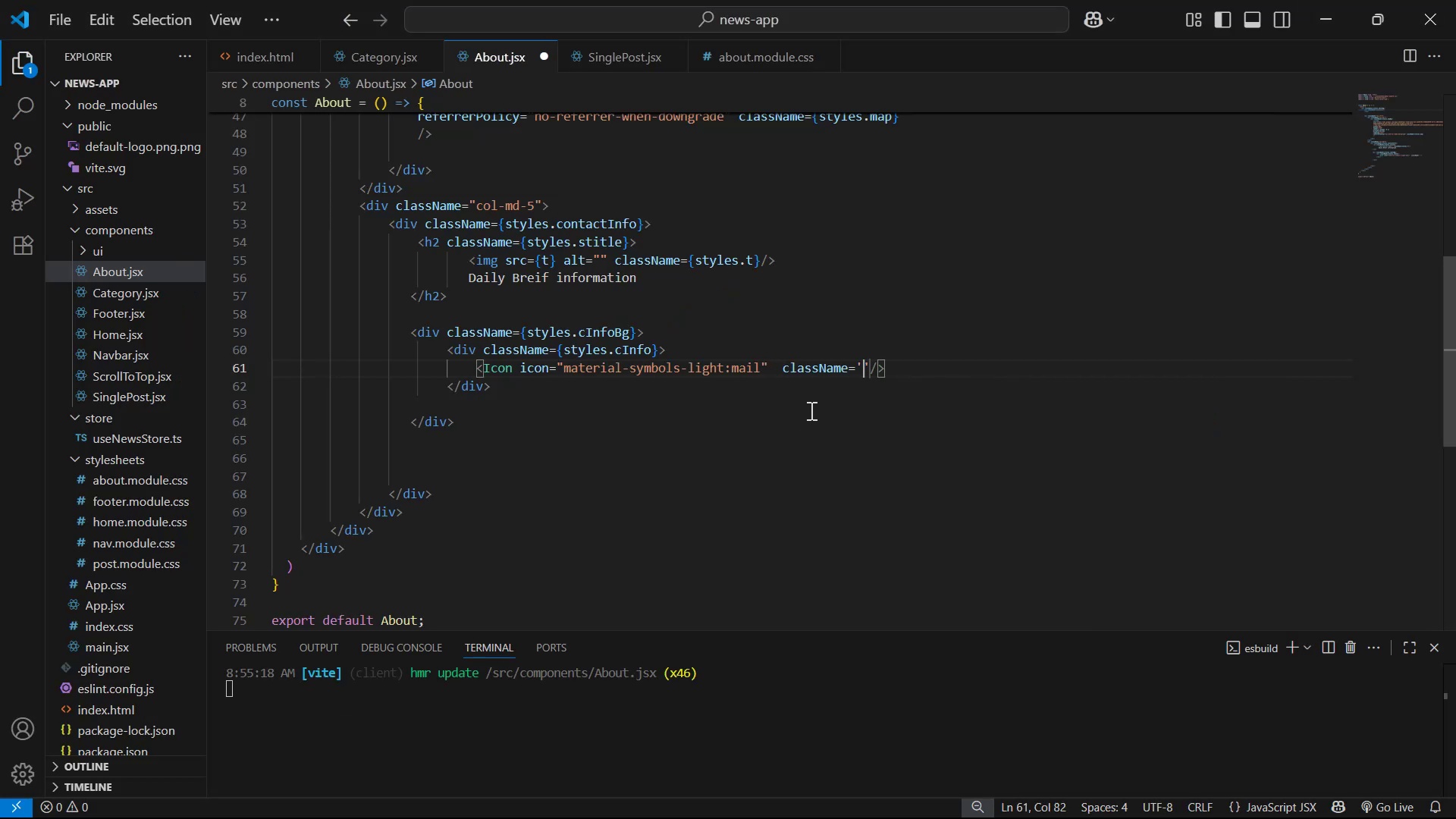 
key(ArrowRight)
 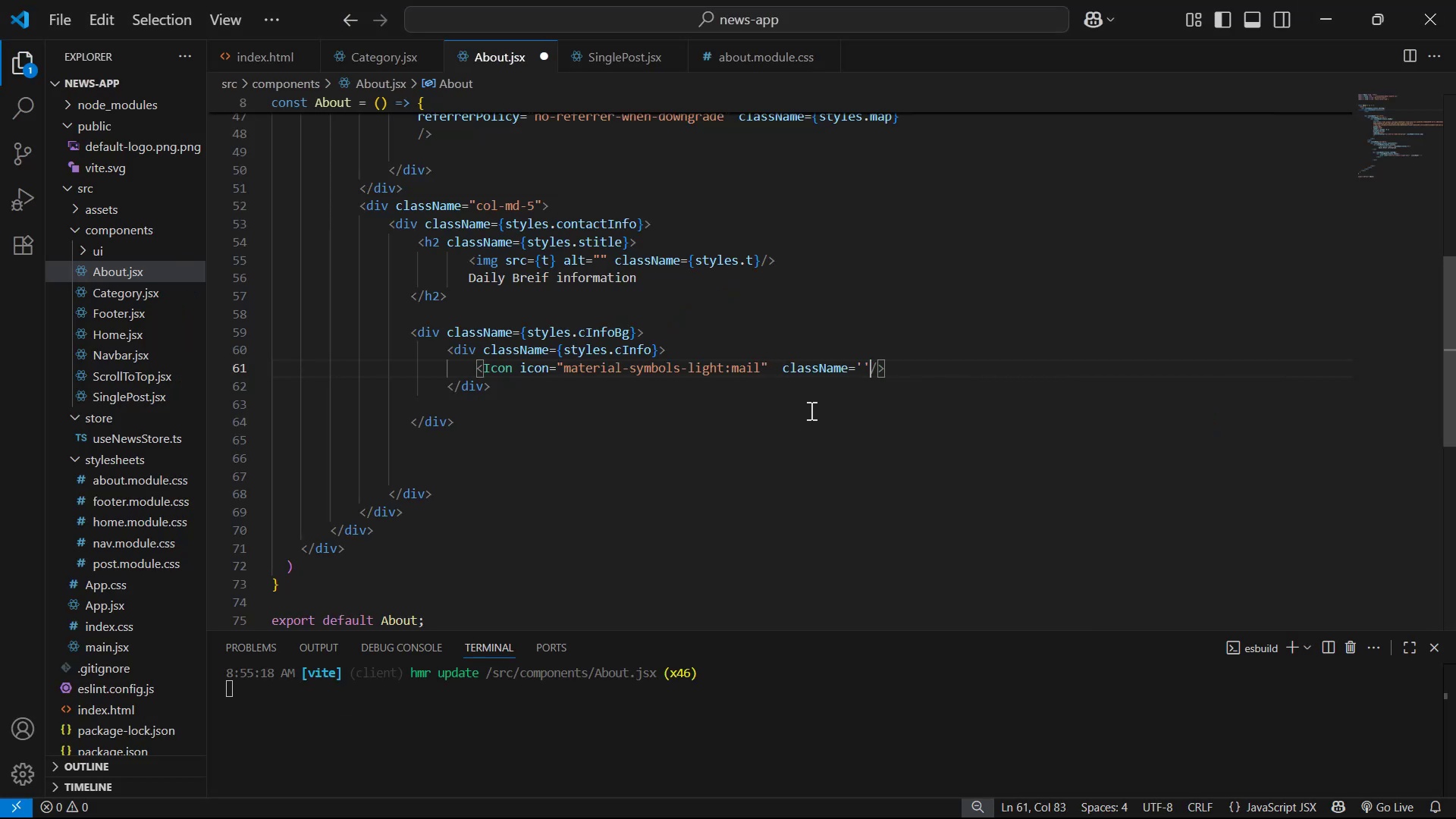 
key(Backspace)
 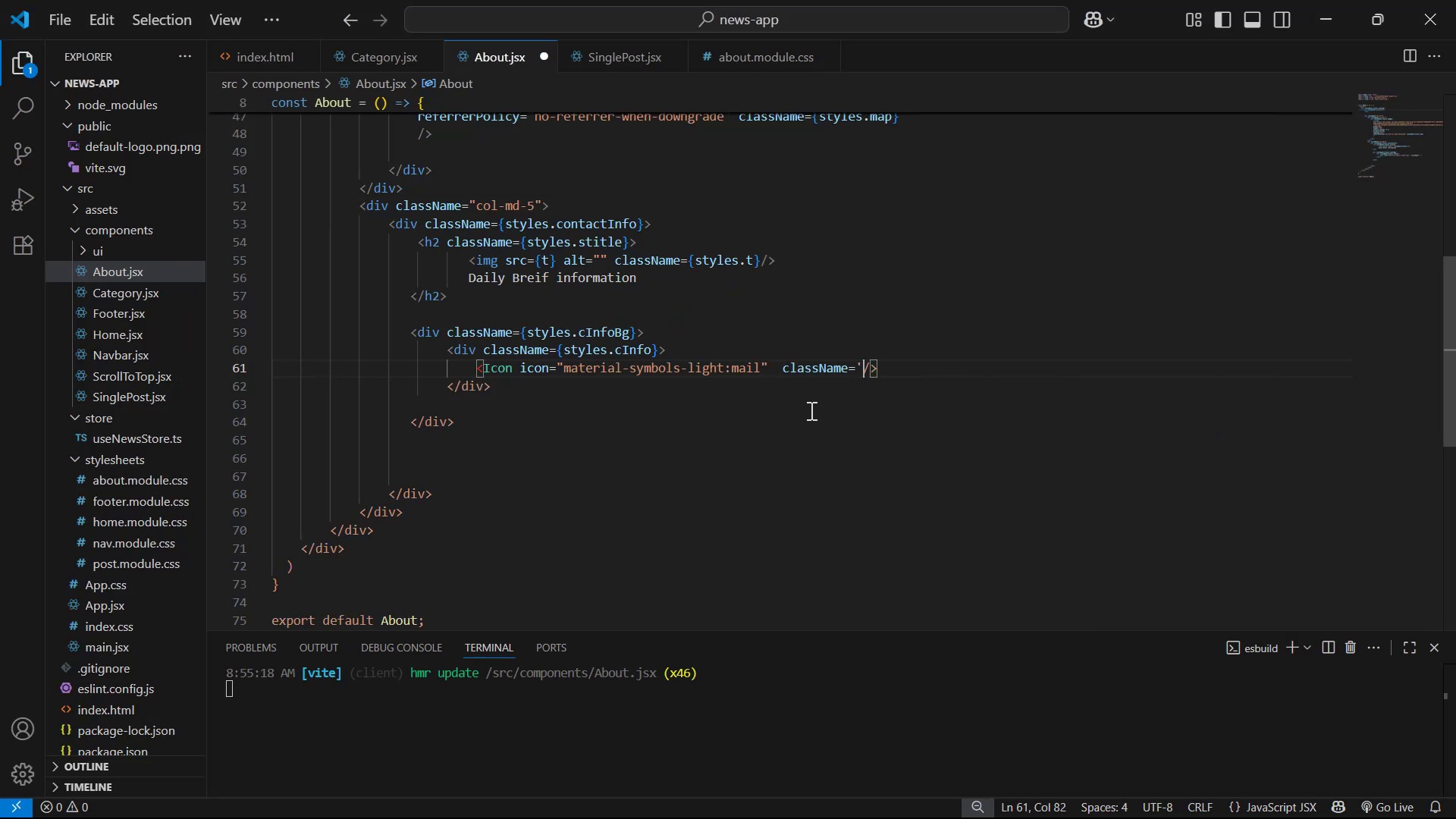 
key(Backspace)
 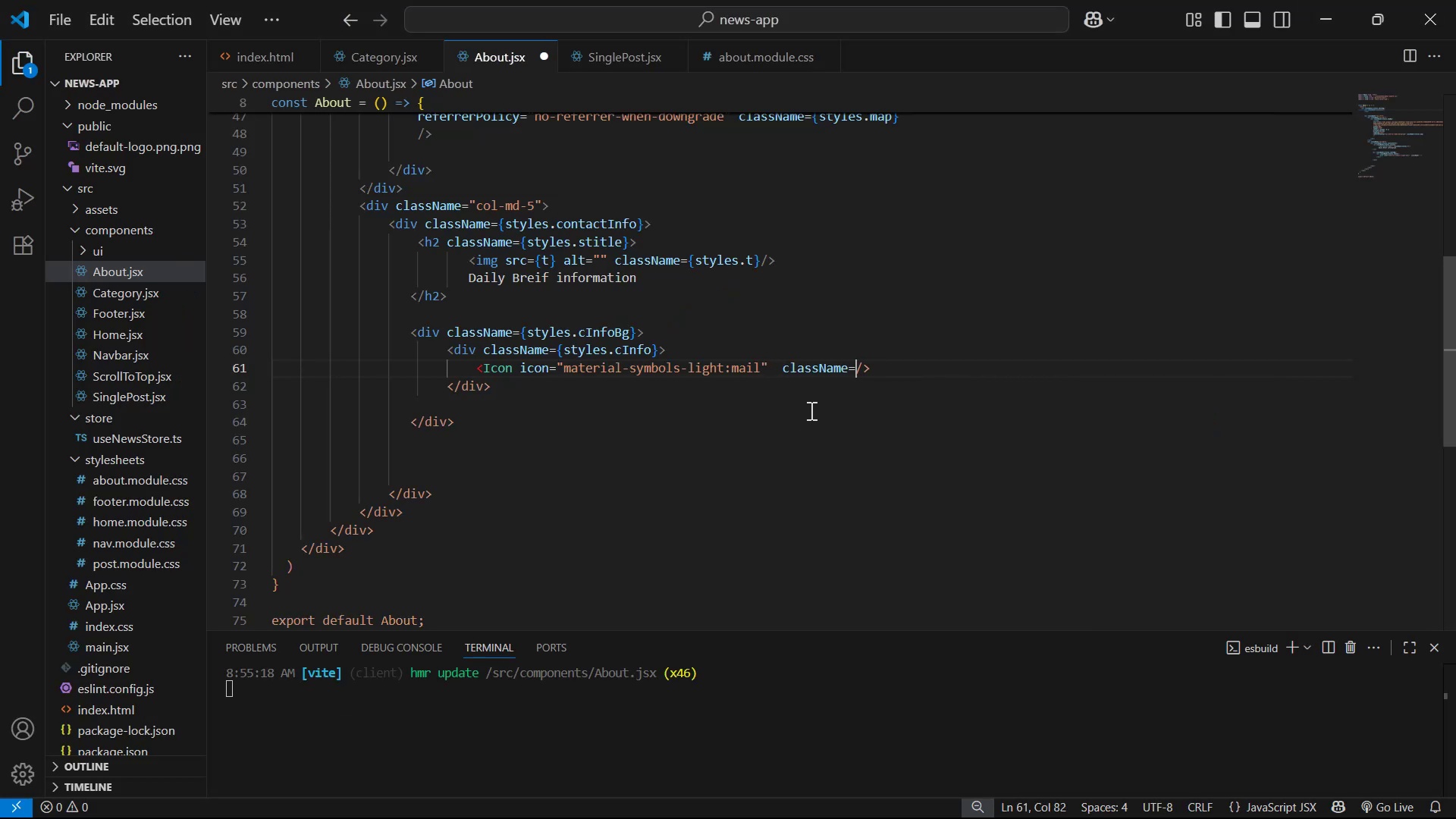 
key(Shift+BracketLeft)
 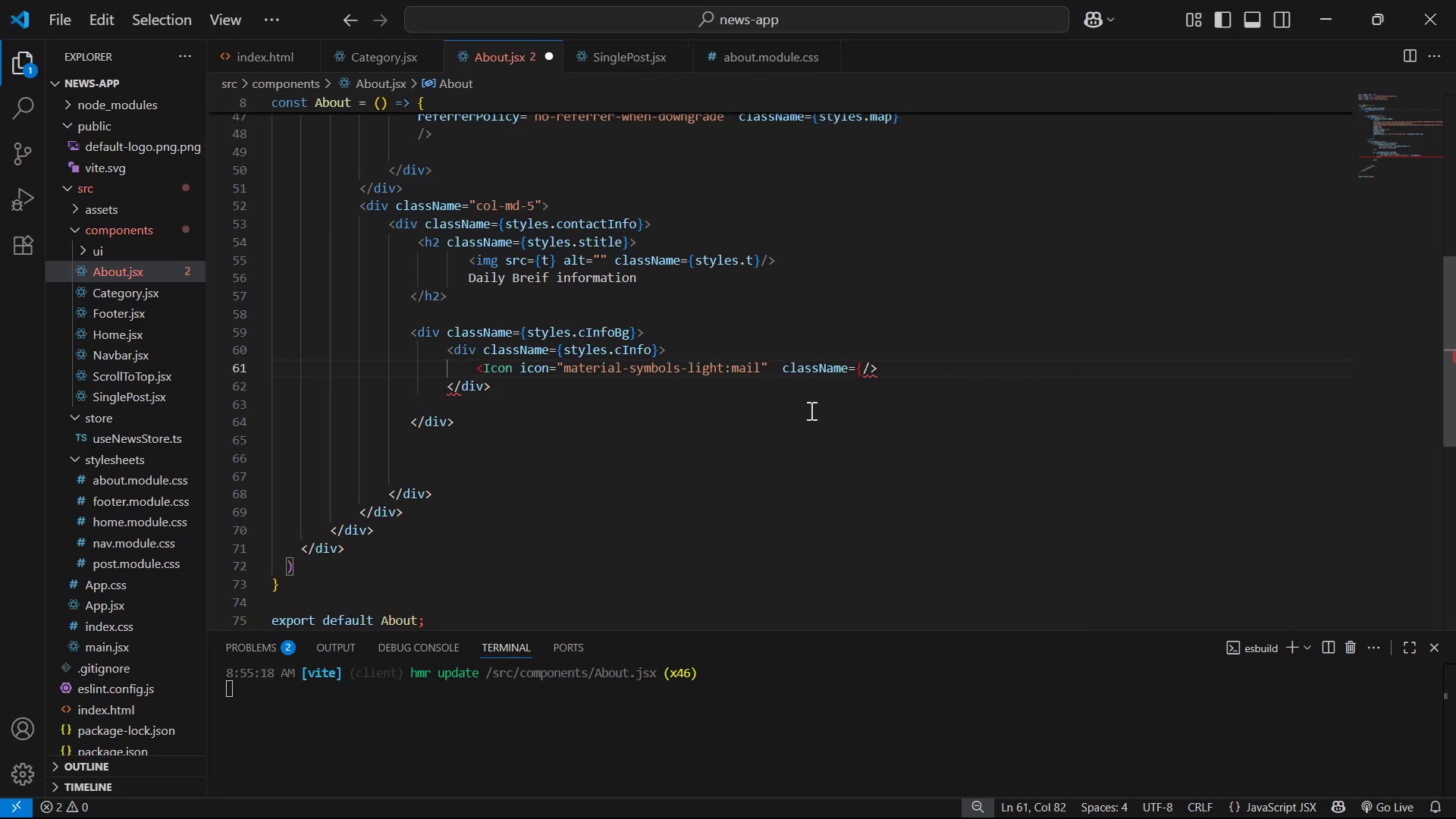 
key(Shift+BracketRight)
 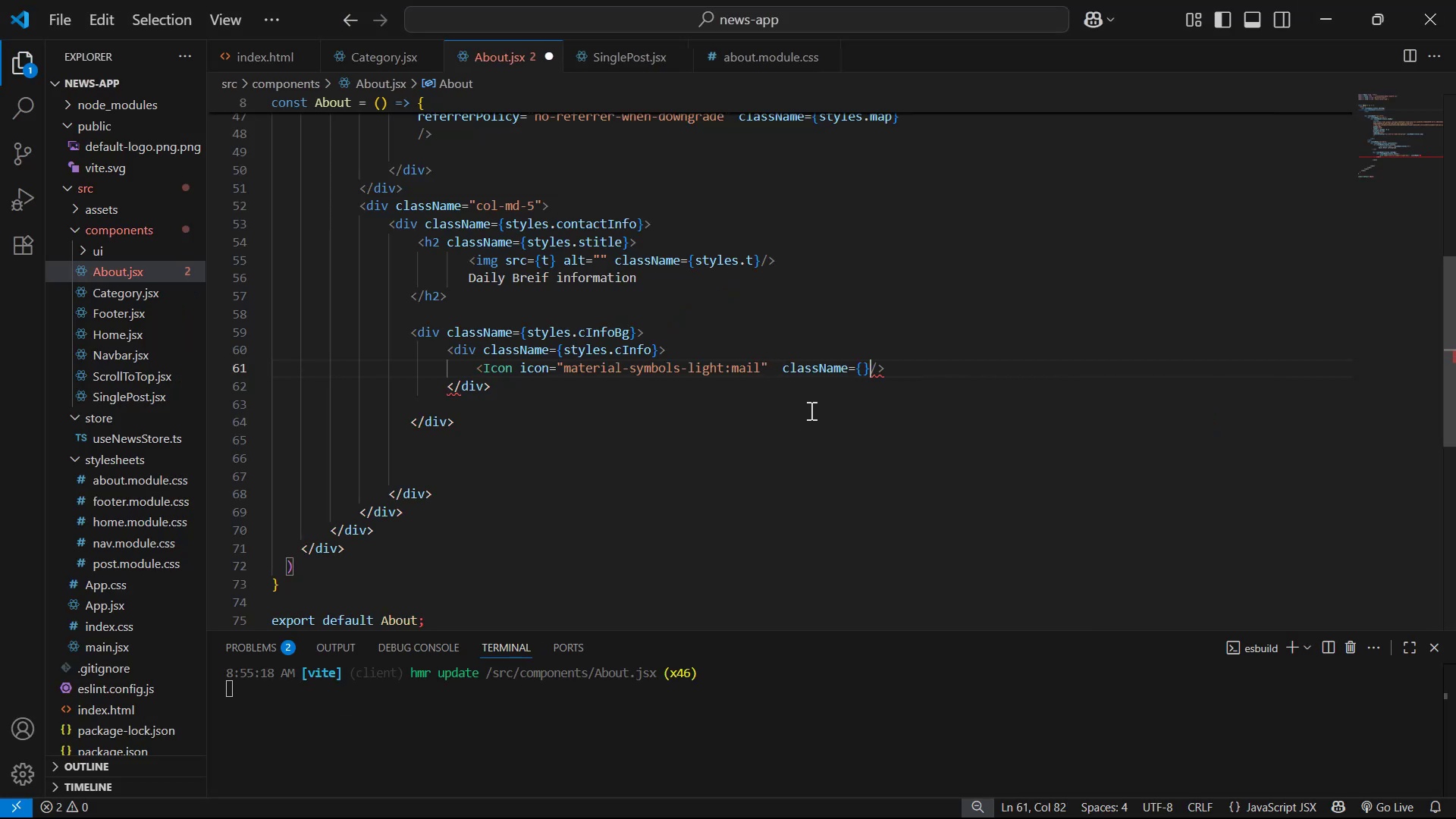 
key(ArrowLeft)
 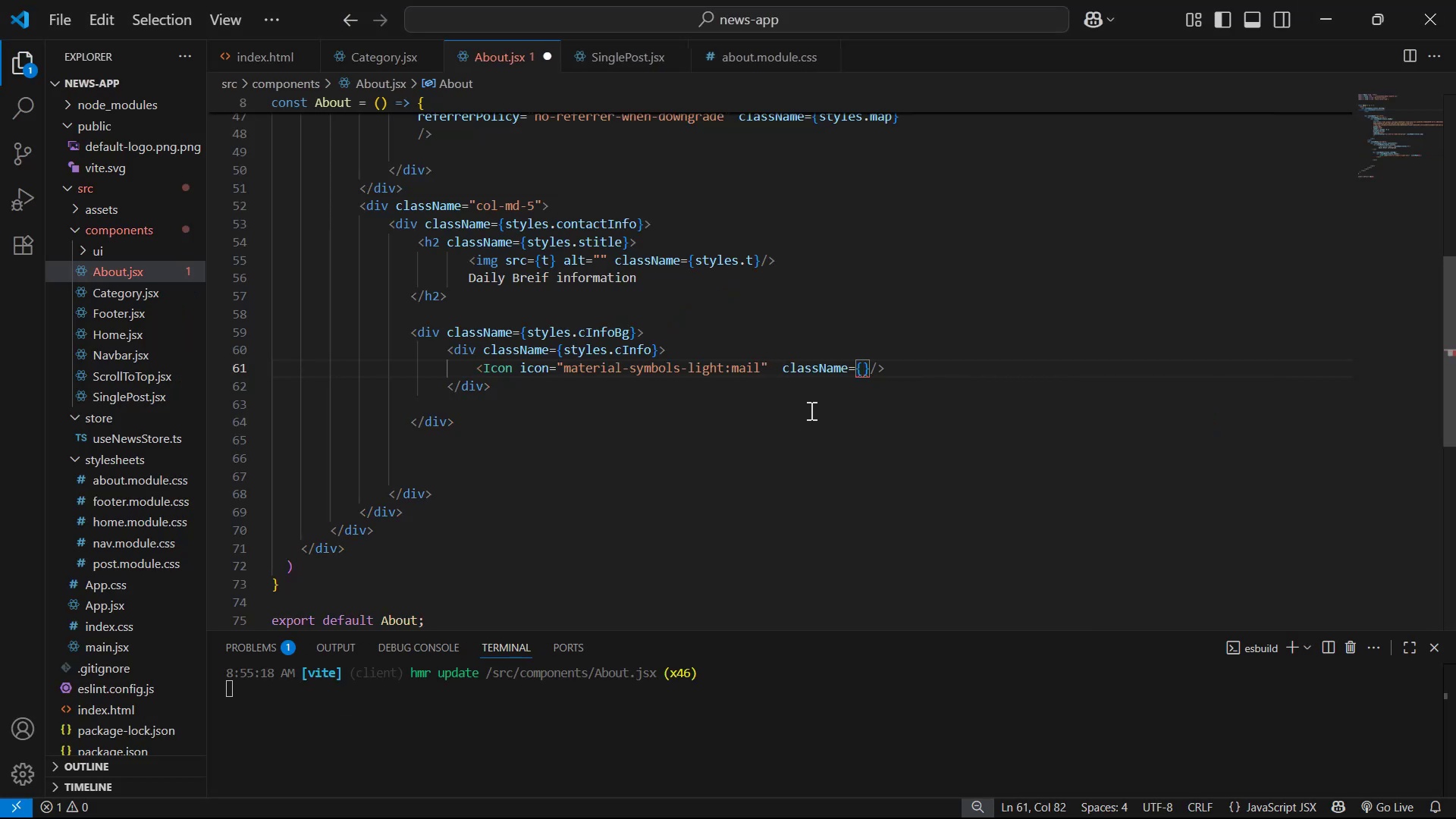 
type(sty)
 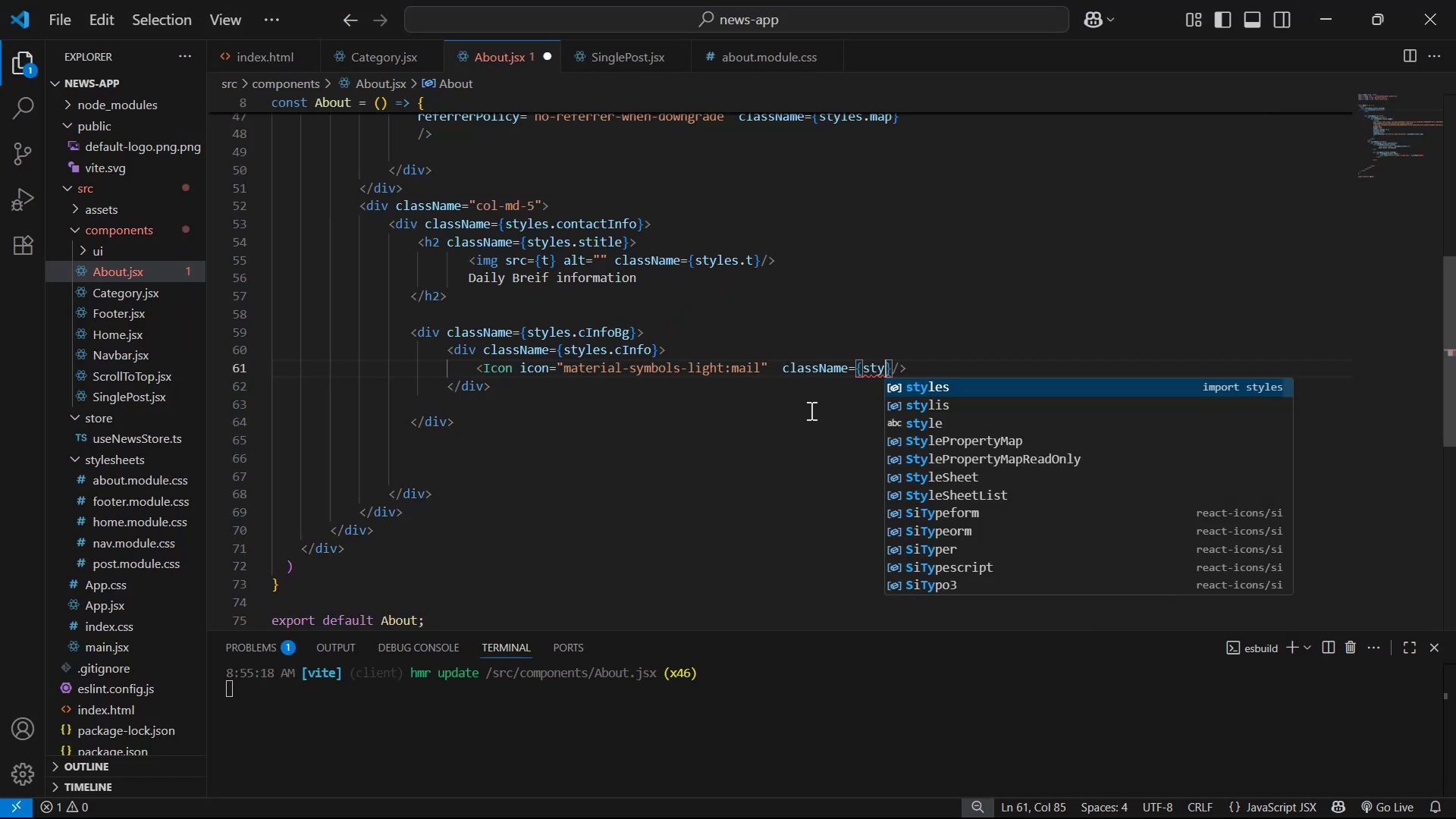 
key(Enter)
 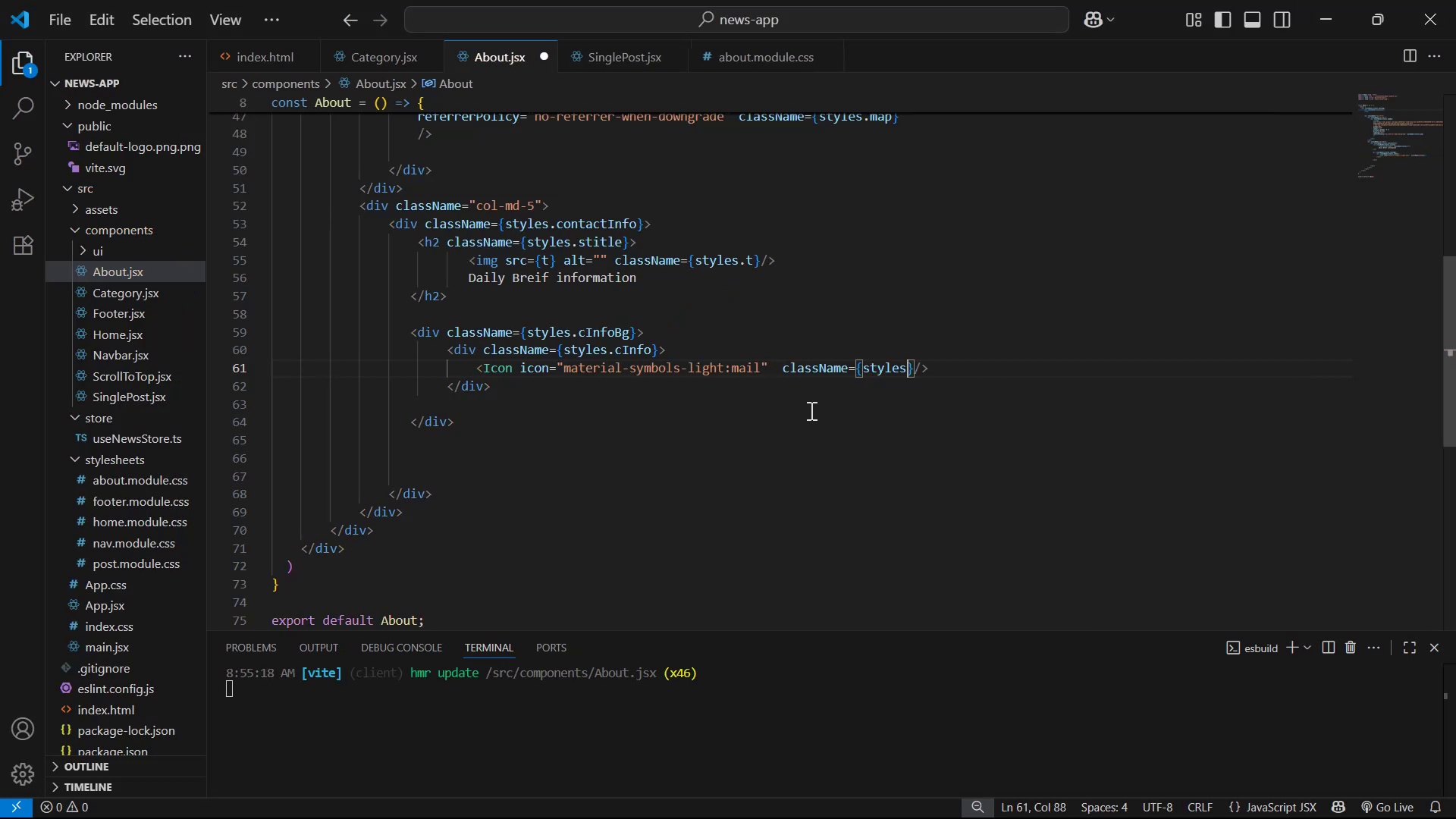 
type(.cInfo)
 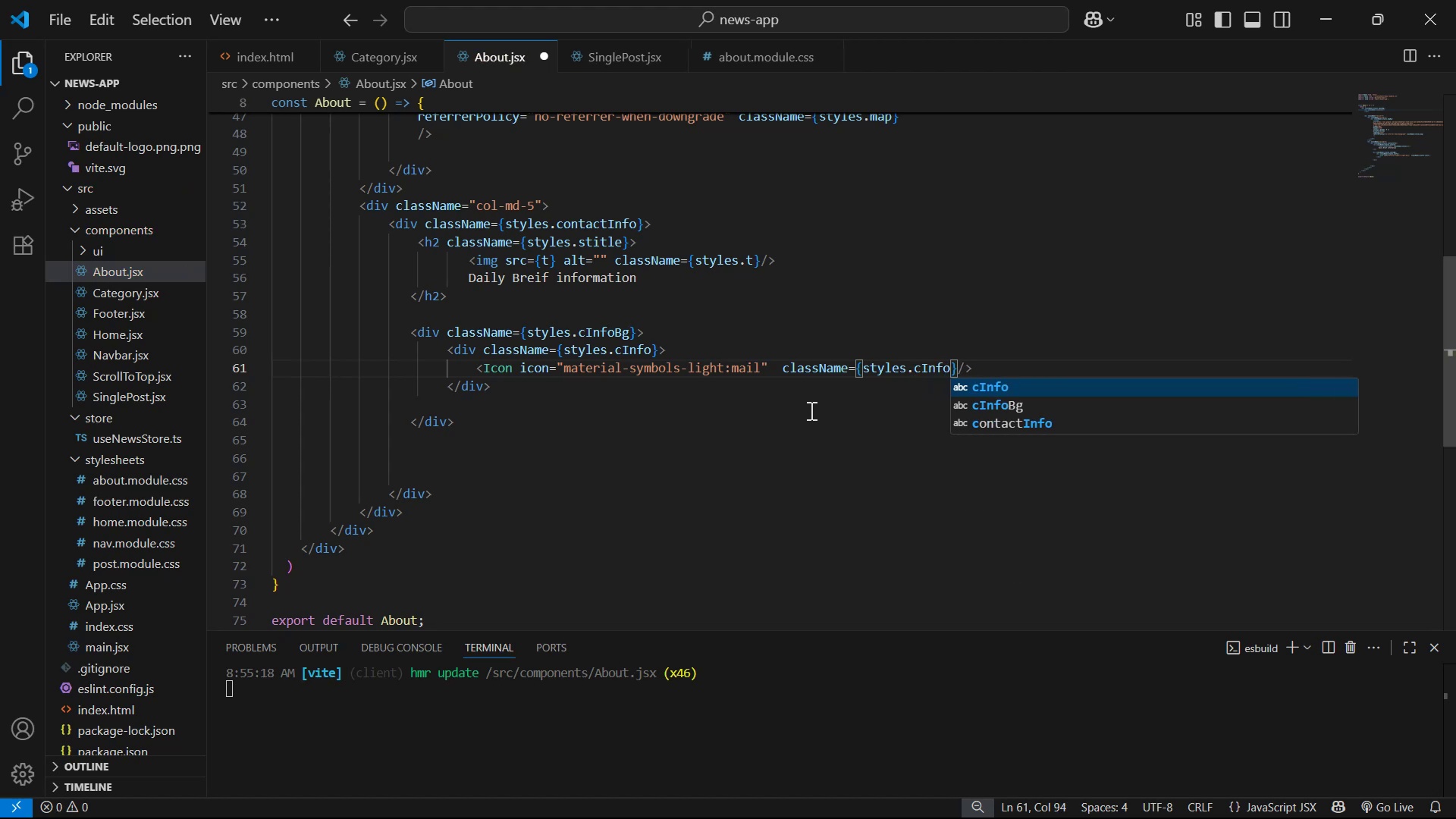 
key(ArrowRight)
 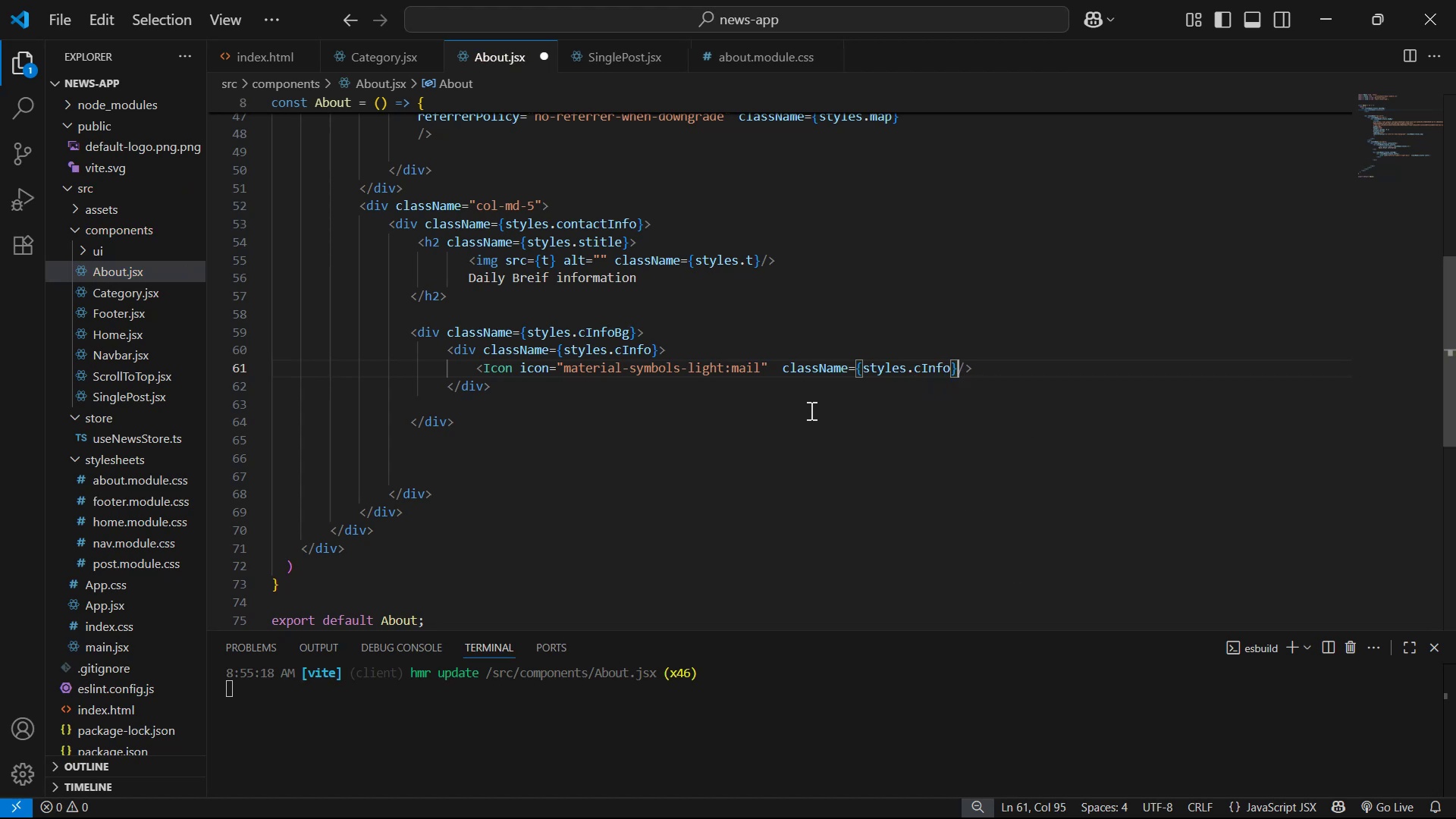 
key(ArrowRight)
 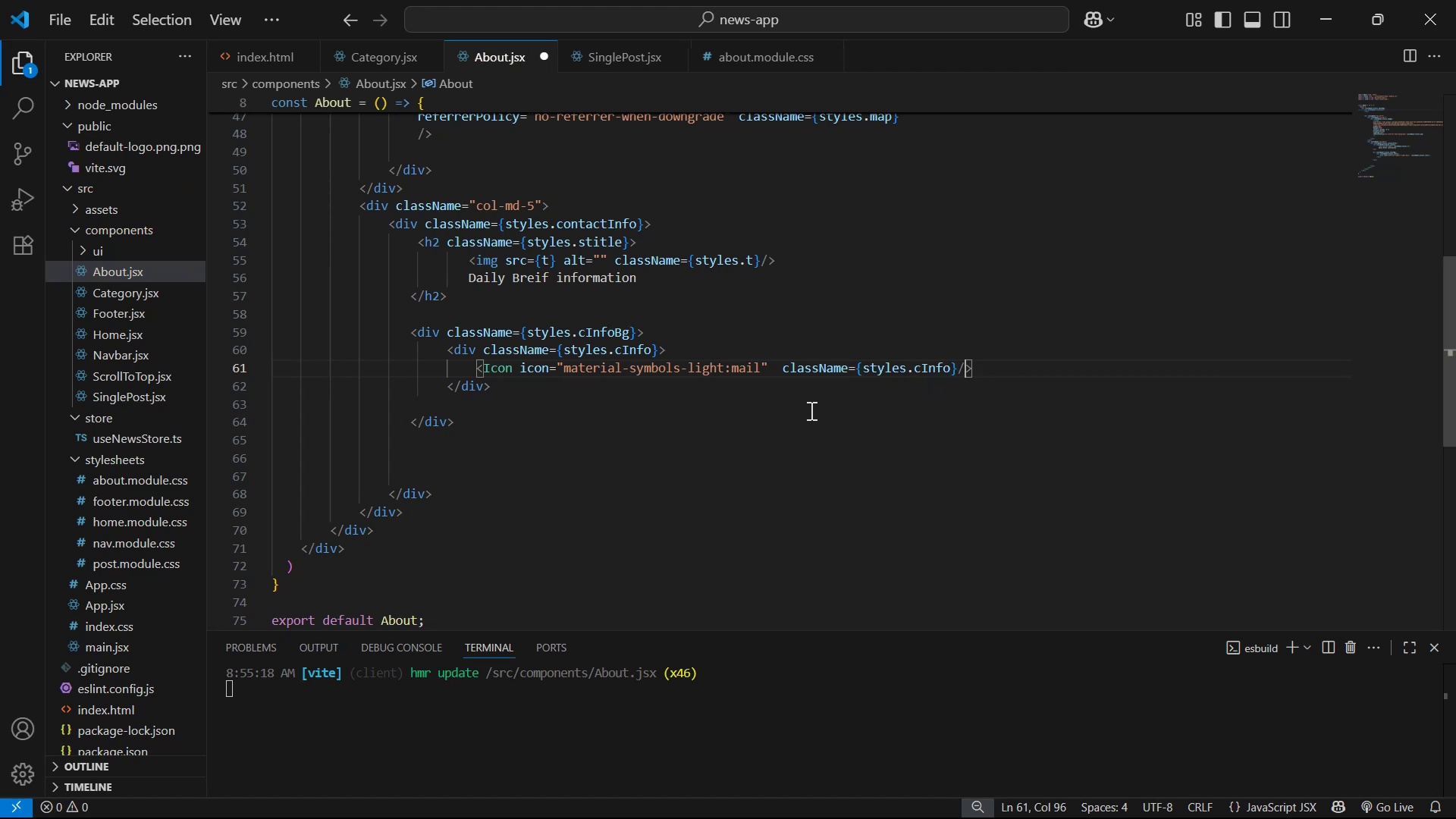 
key(ArrowRight)
 